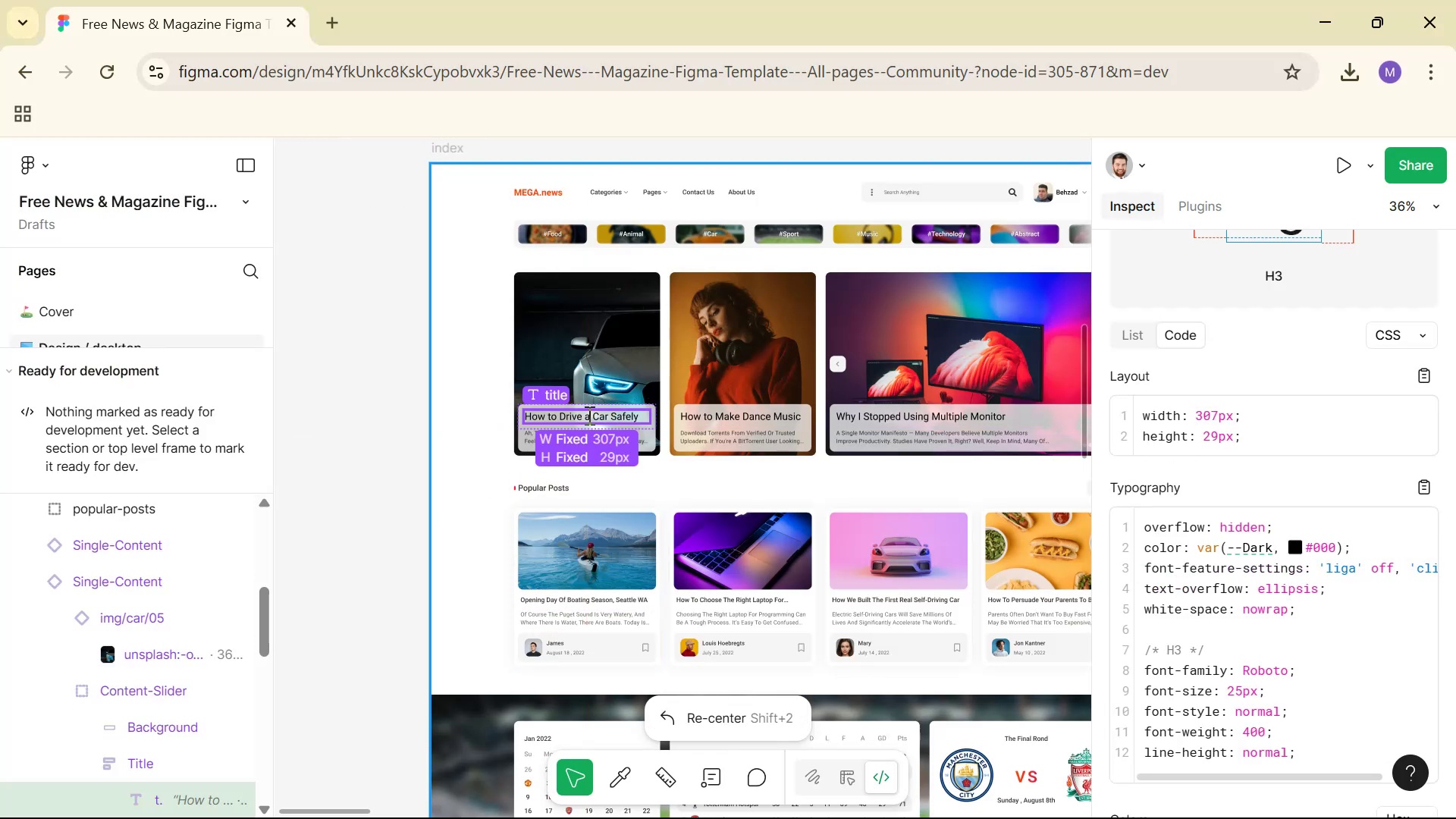 
key(Control+ControlLeft)
 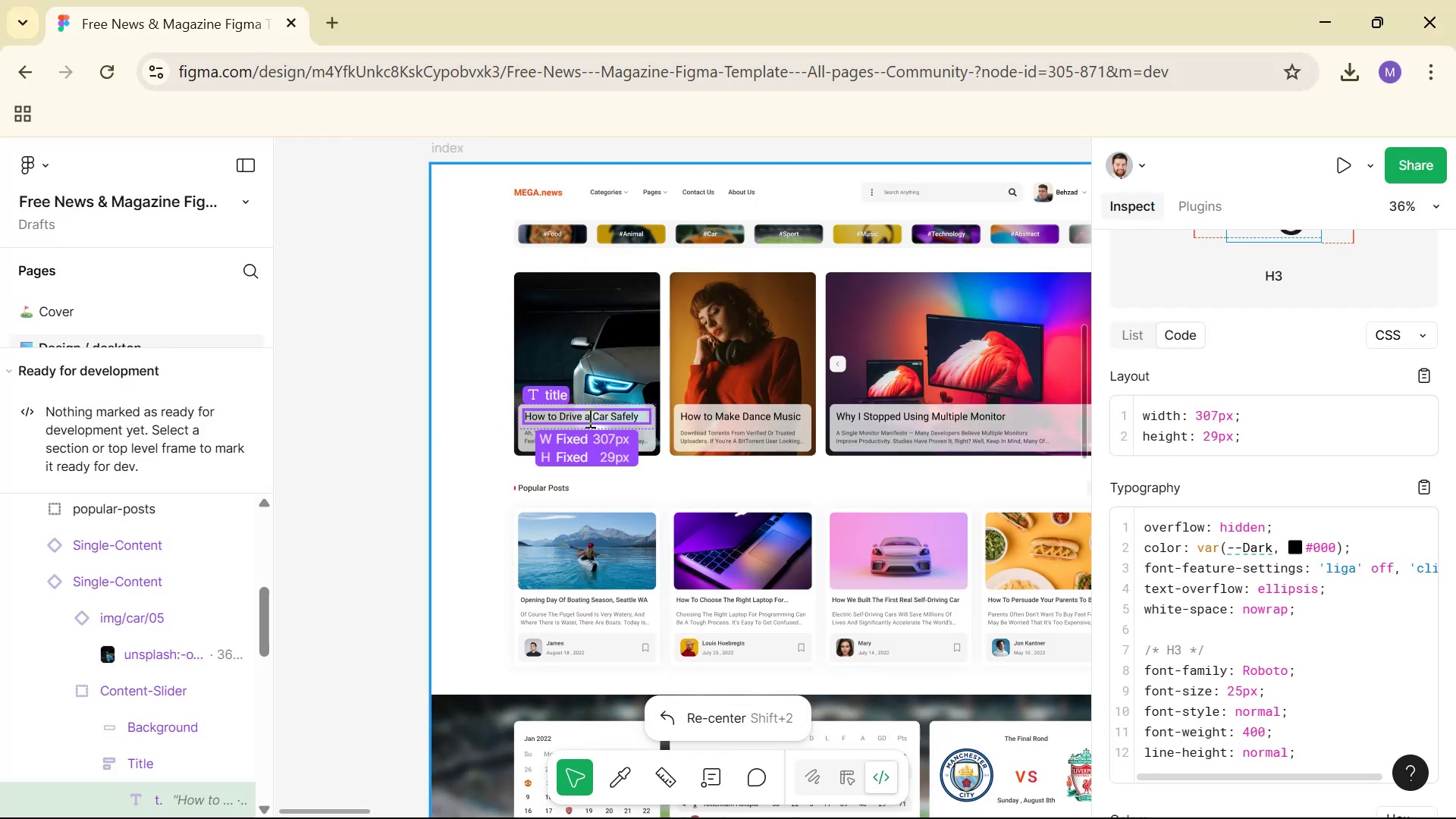 
key(Control+ControlLeft)
 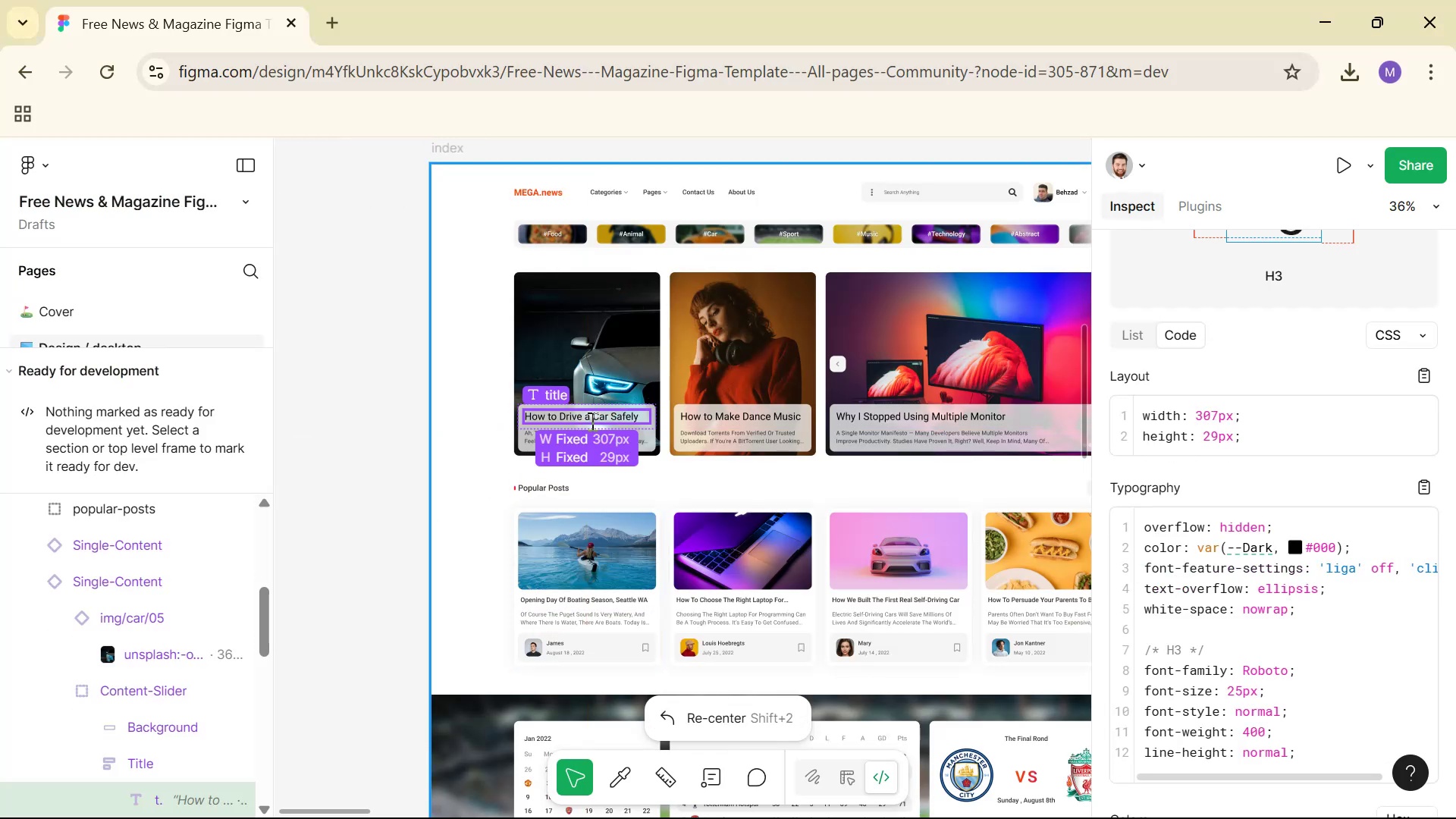 
key(Control+ControlLeft)
 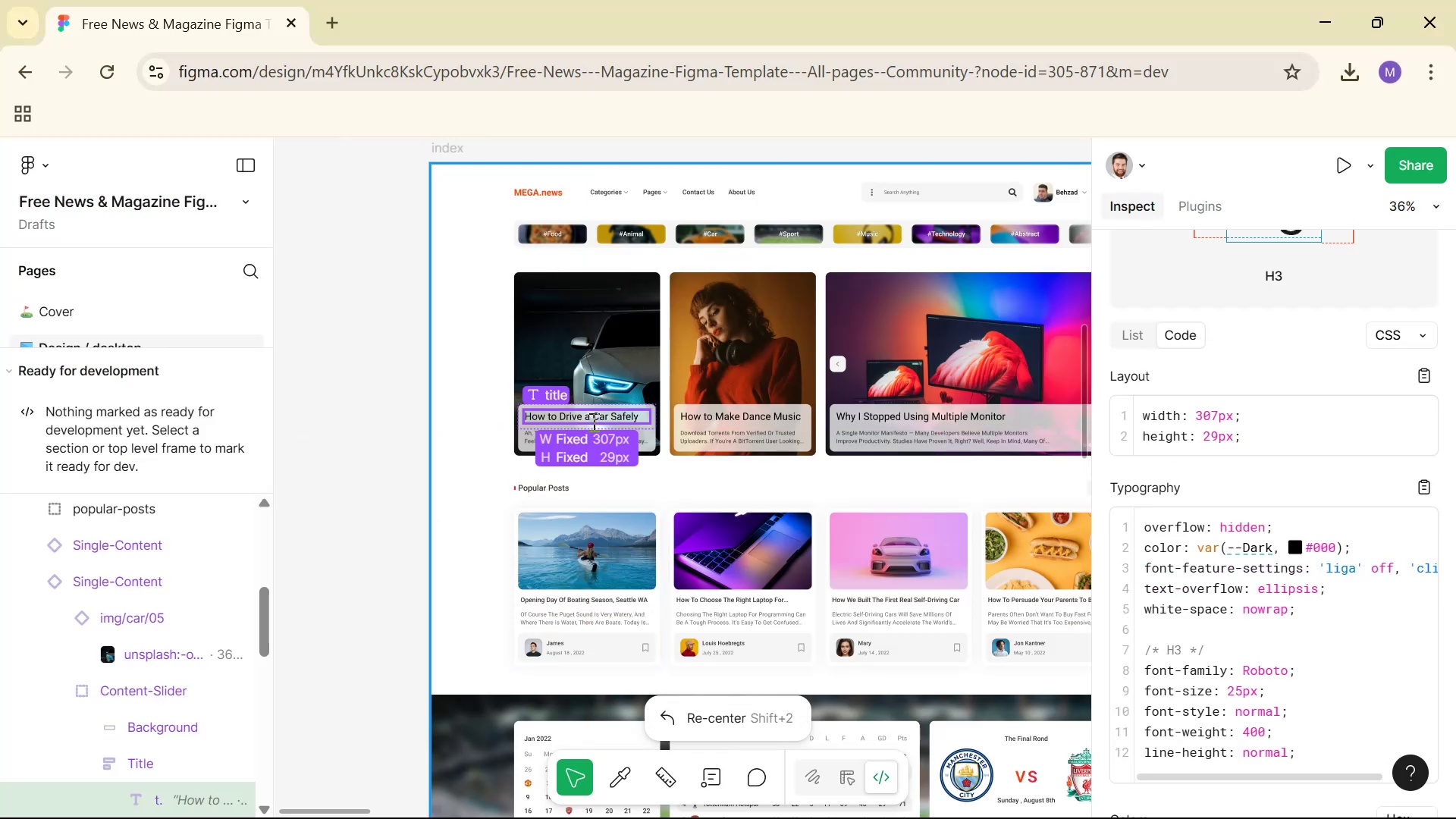 
key(Control+ControlLeft)
 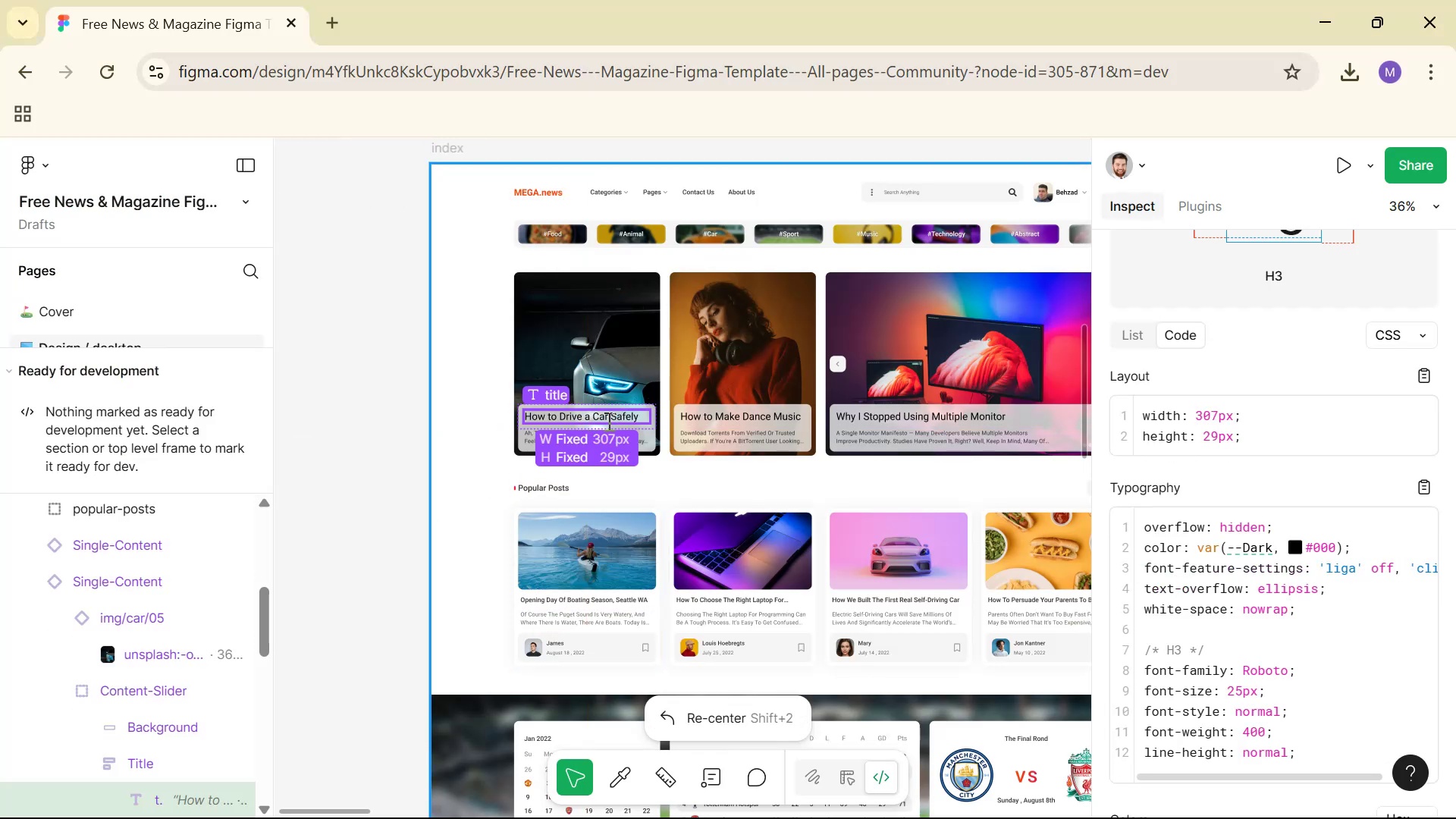 
key(Control+ControlLeft)
 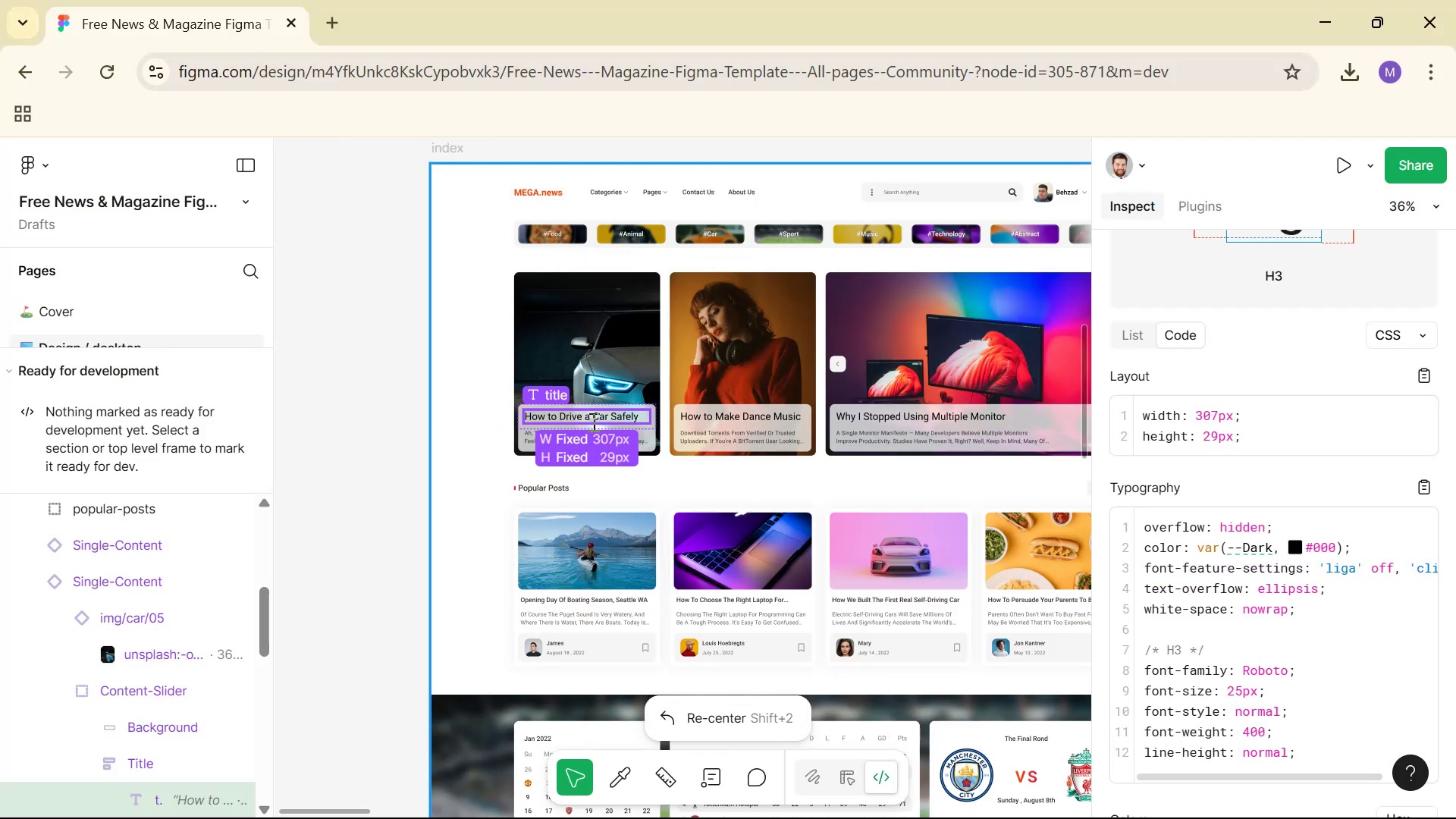 
key(Control+ControlLeft)
 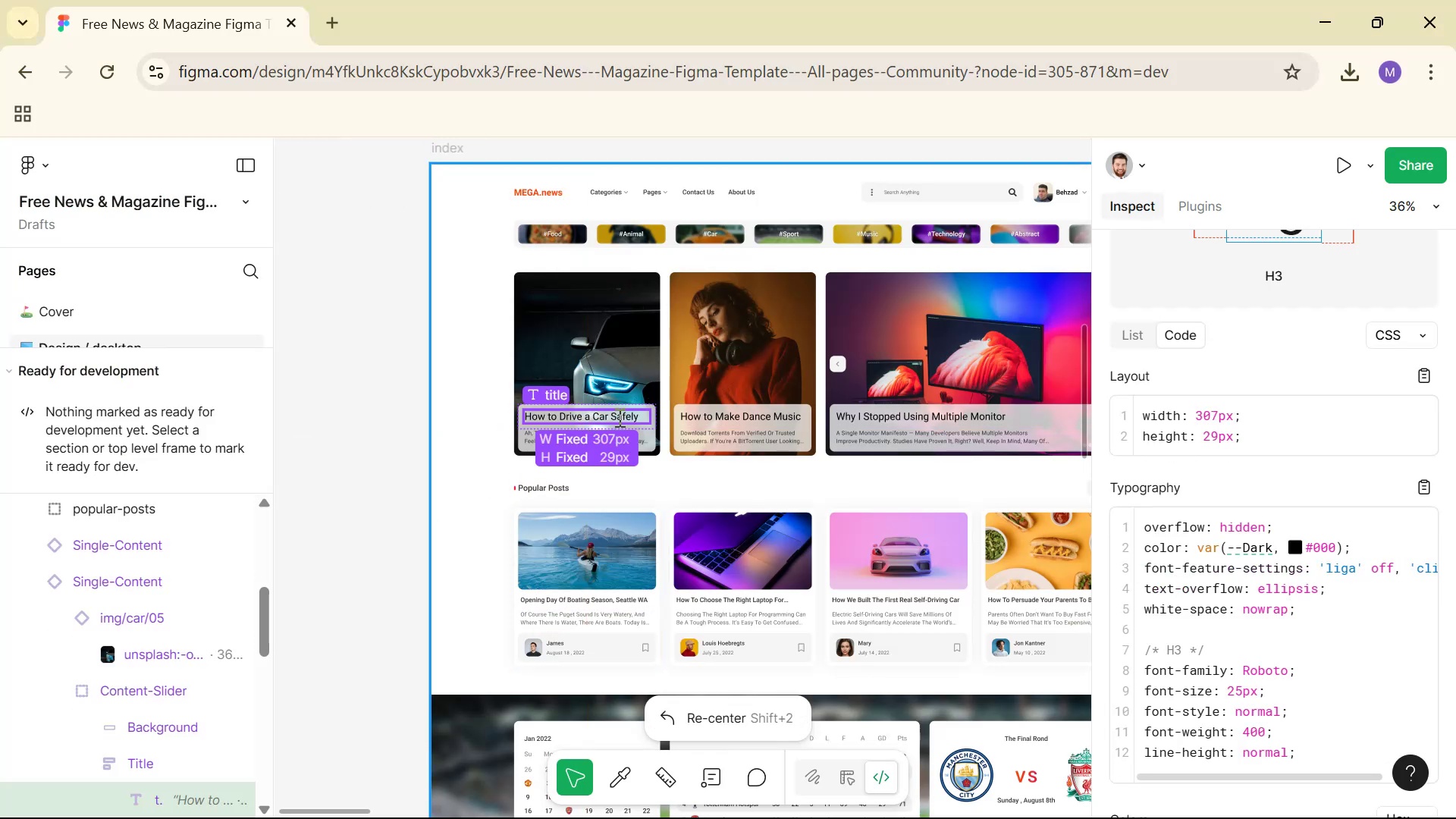 
key(Alt+AltLeft)
 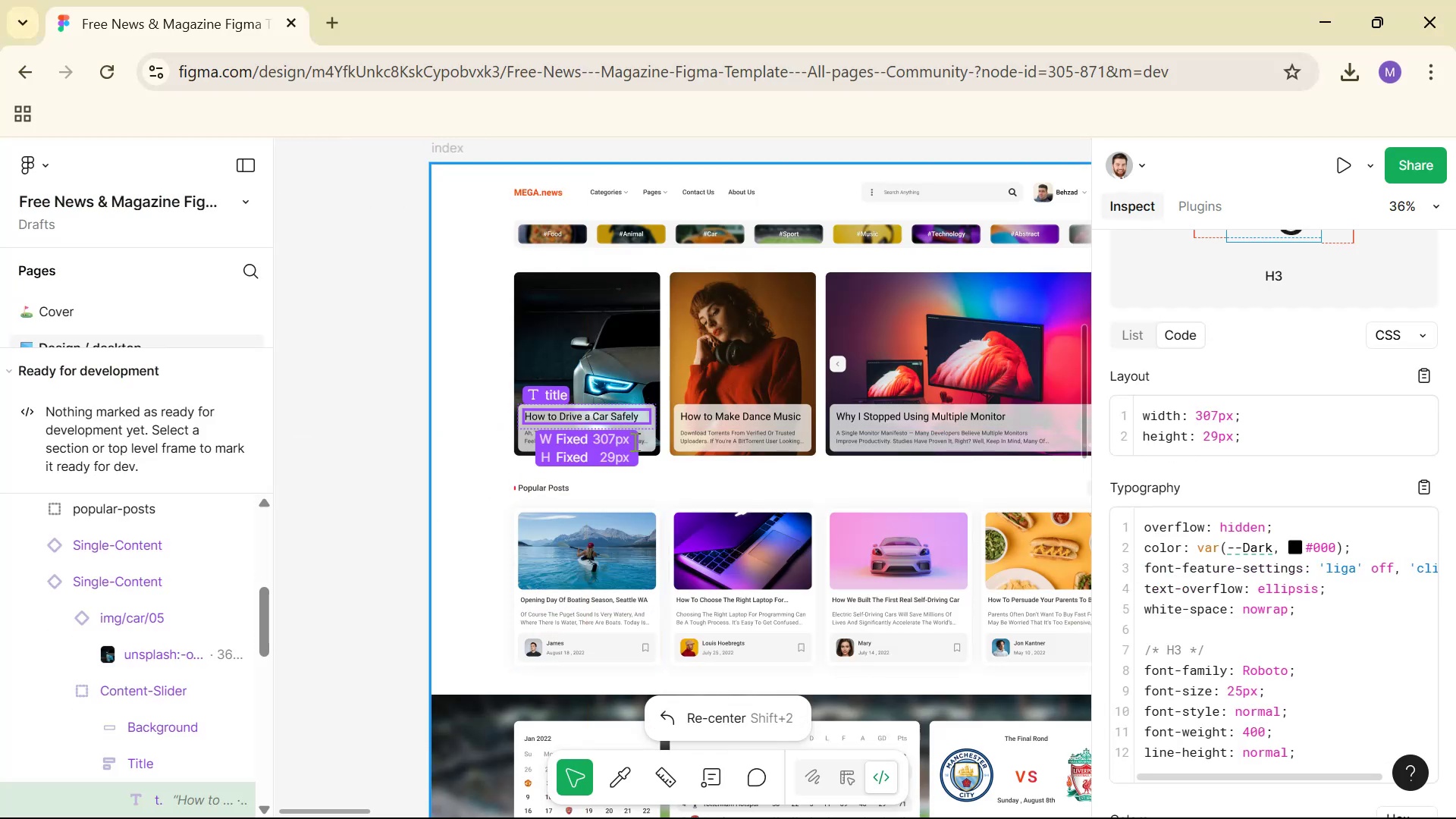 
key(Alt+Tab)
 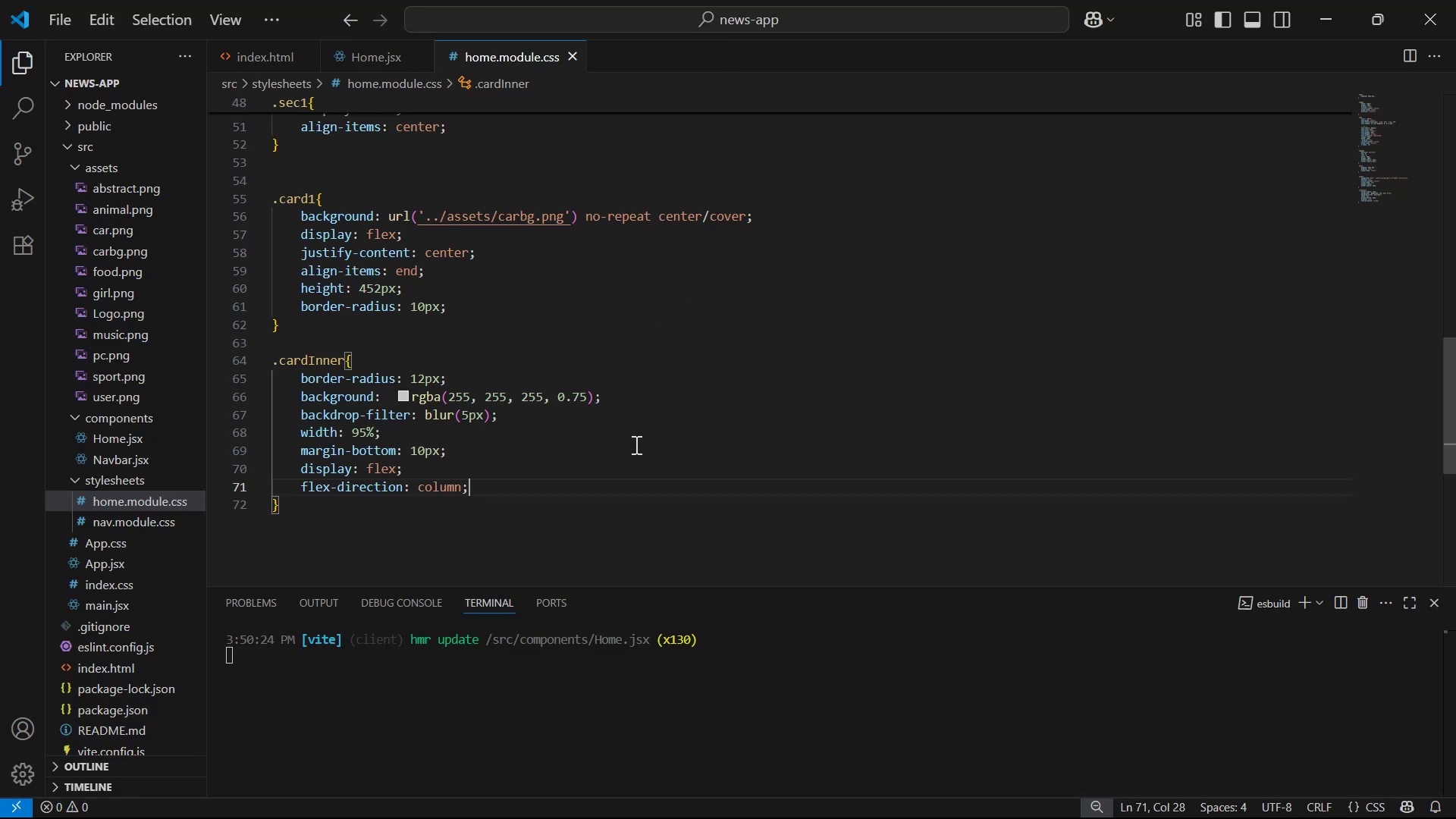 
key(Enter)
 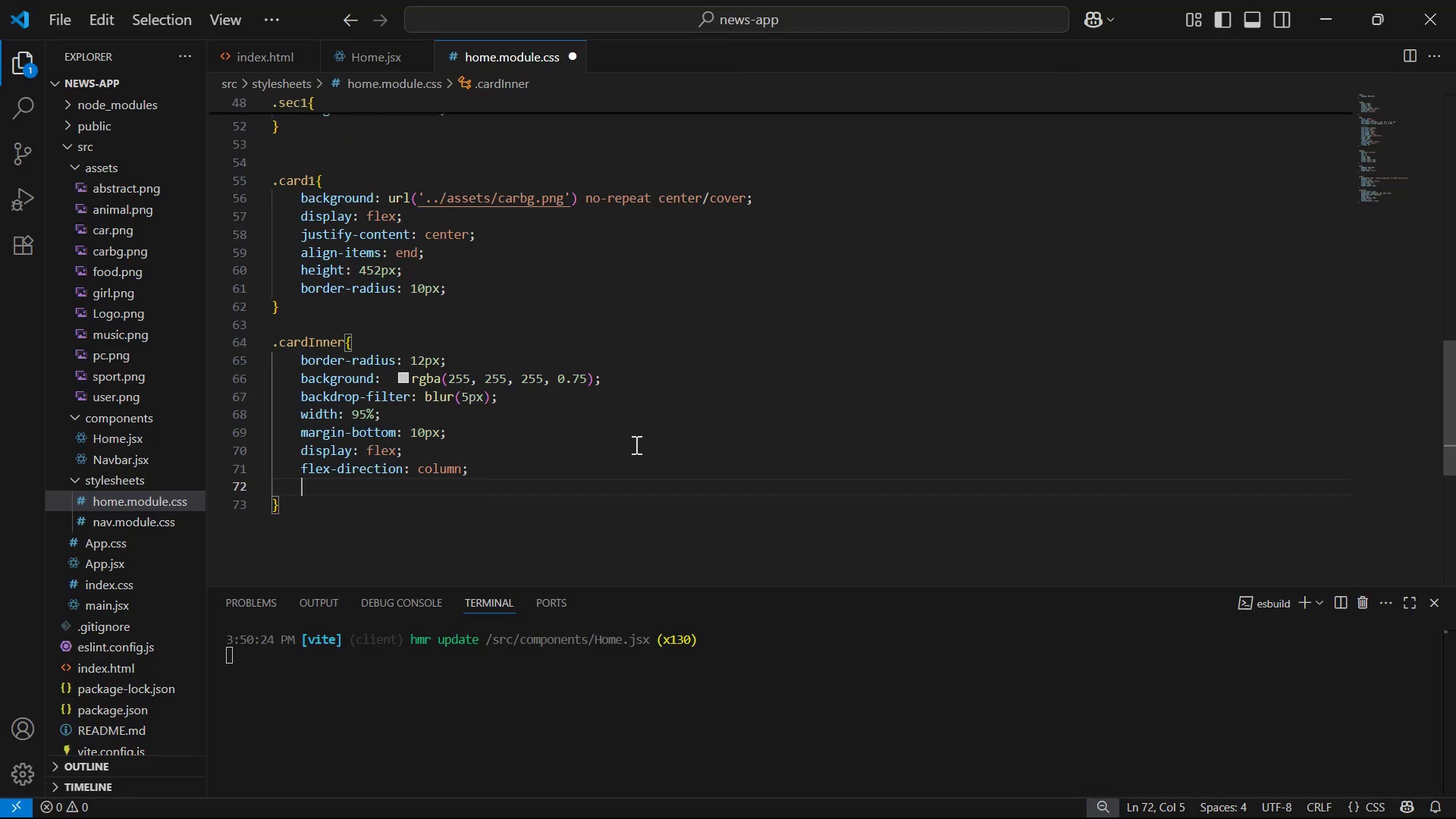 
type(pa)
 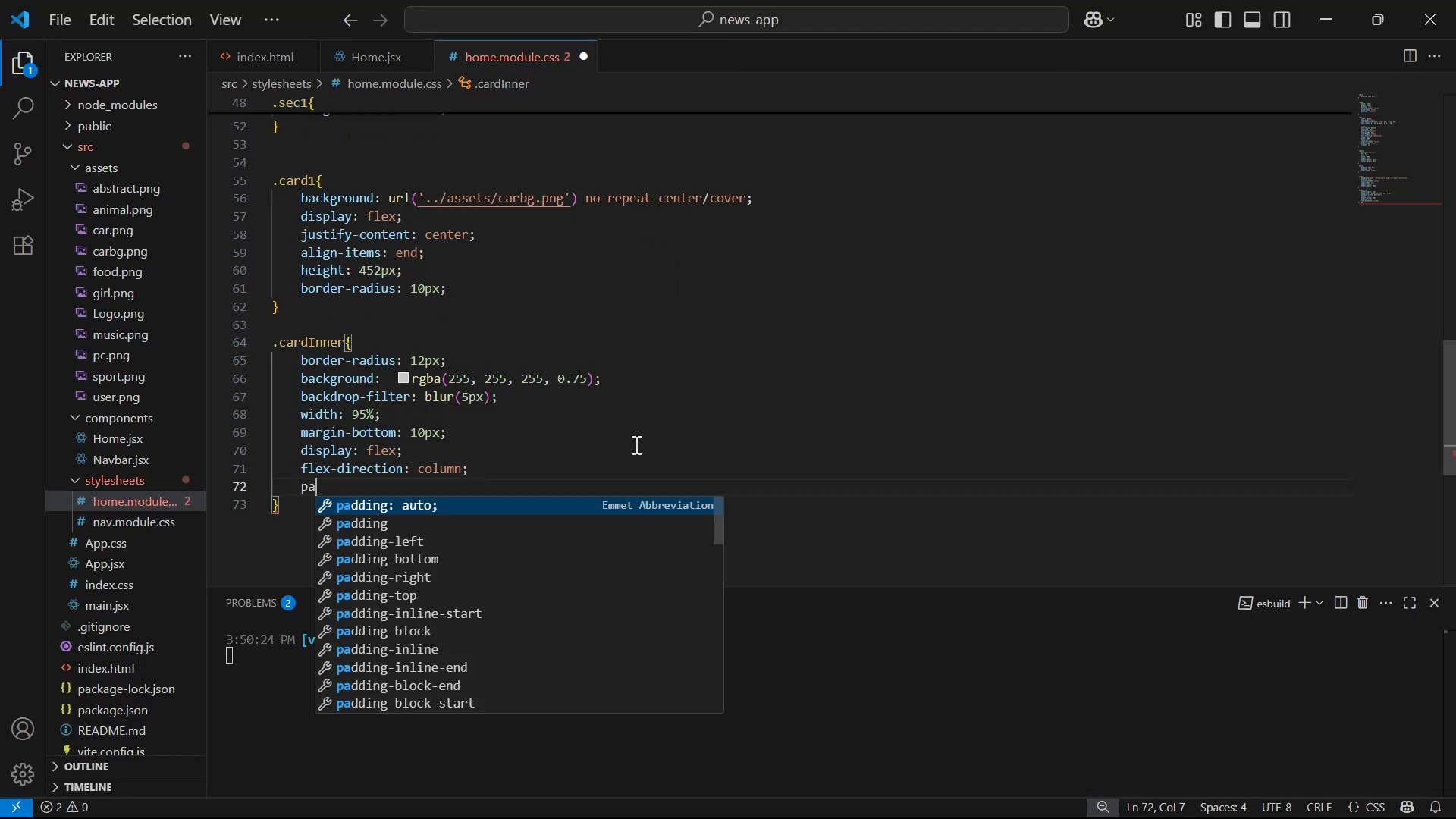 
key(ArrowDown)
 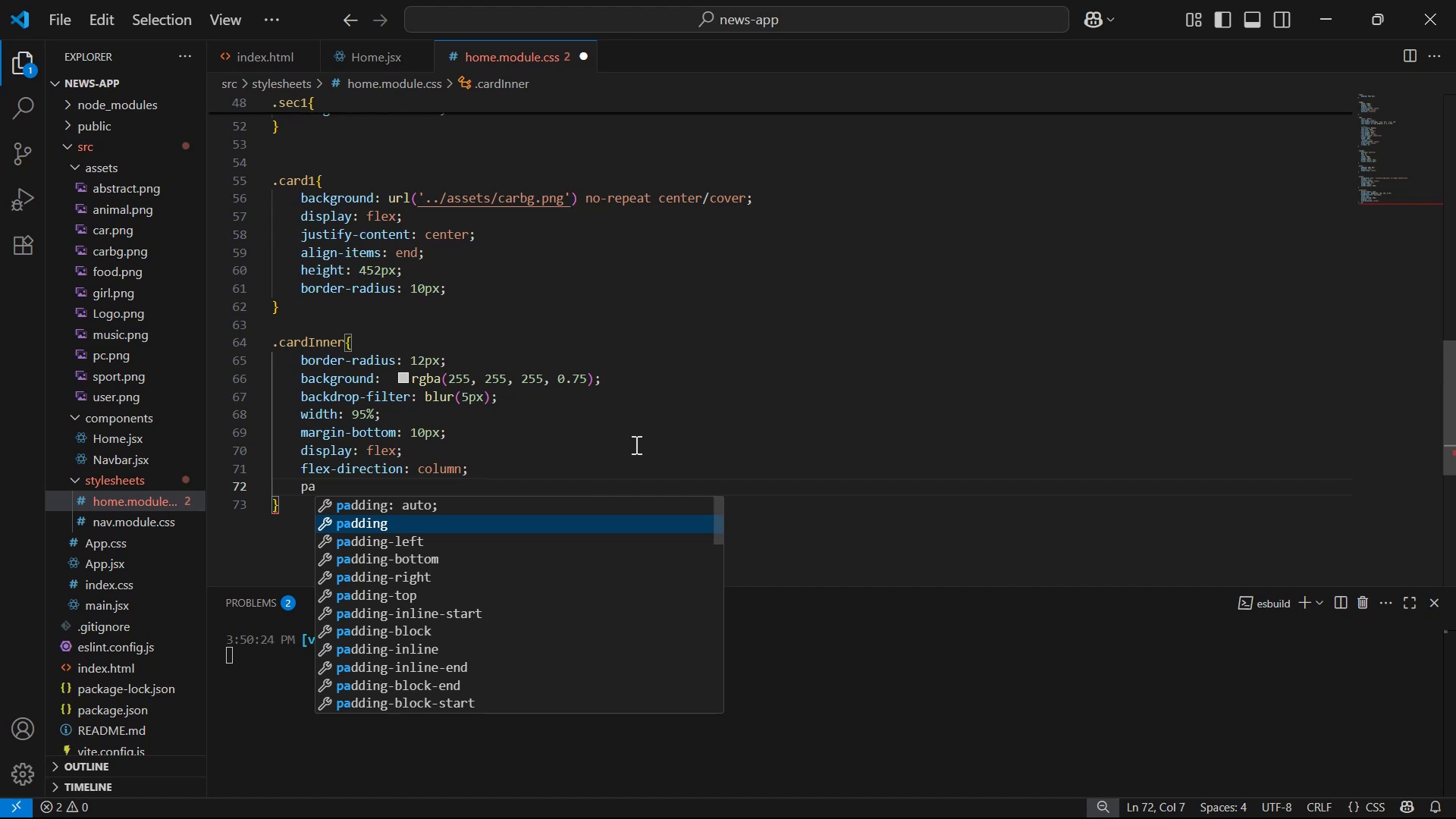 
key(Enter)
 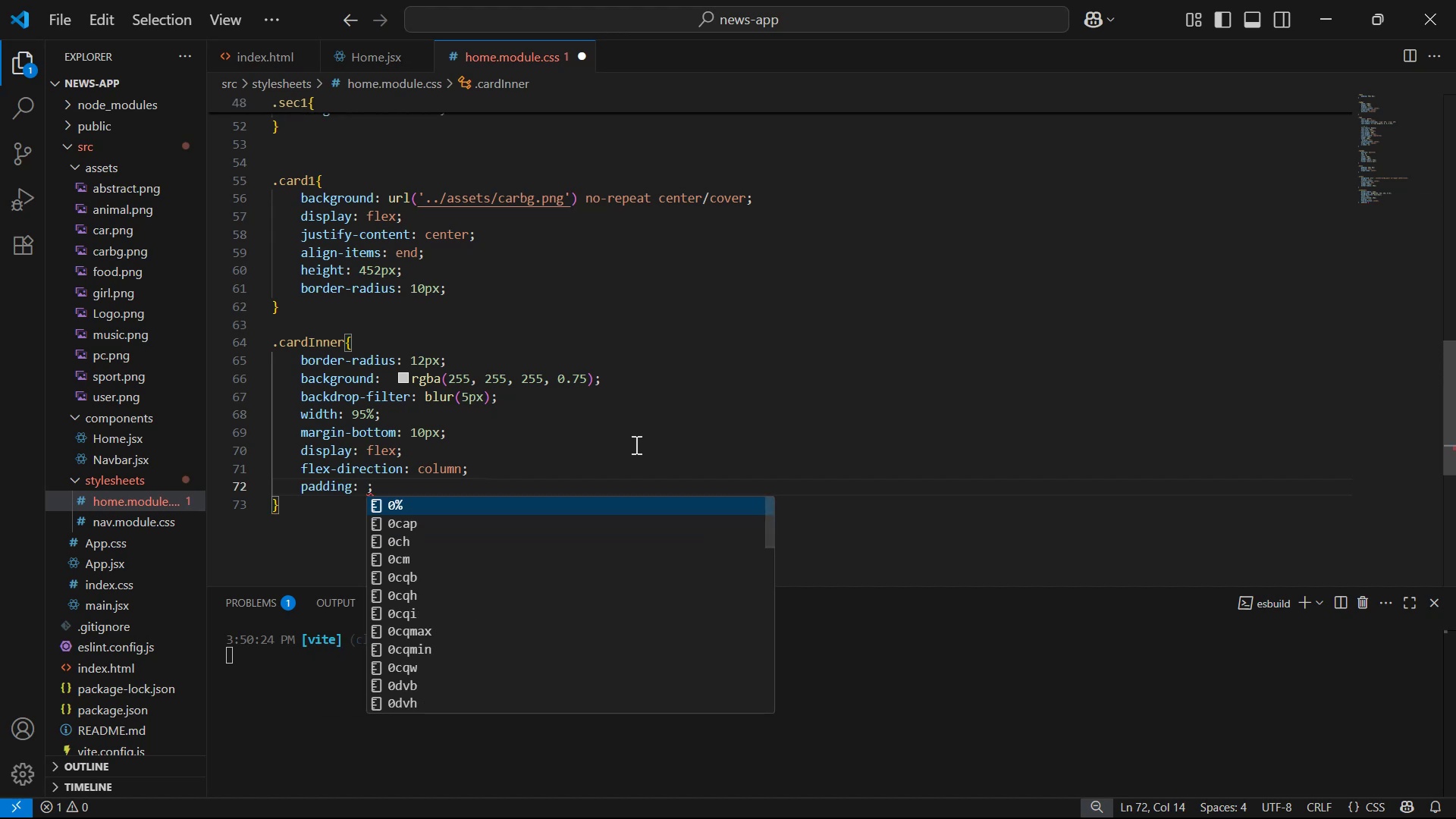 
type(16px)
 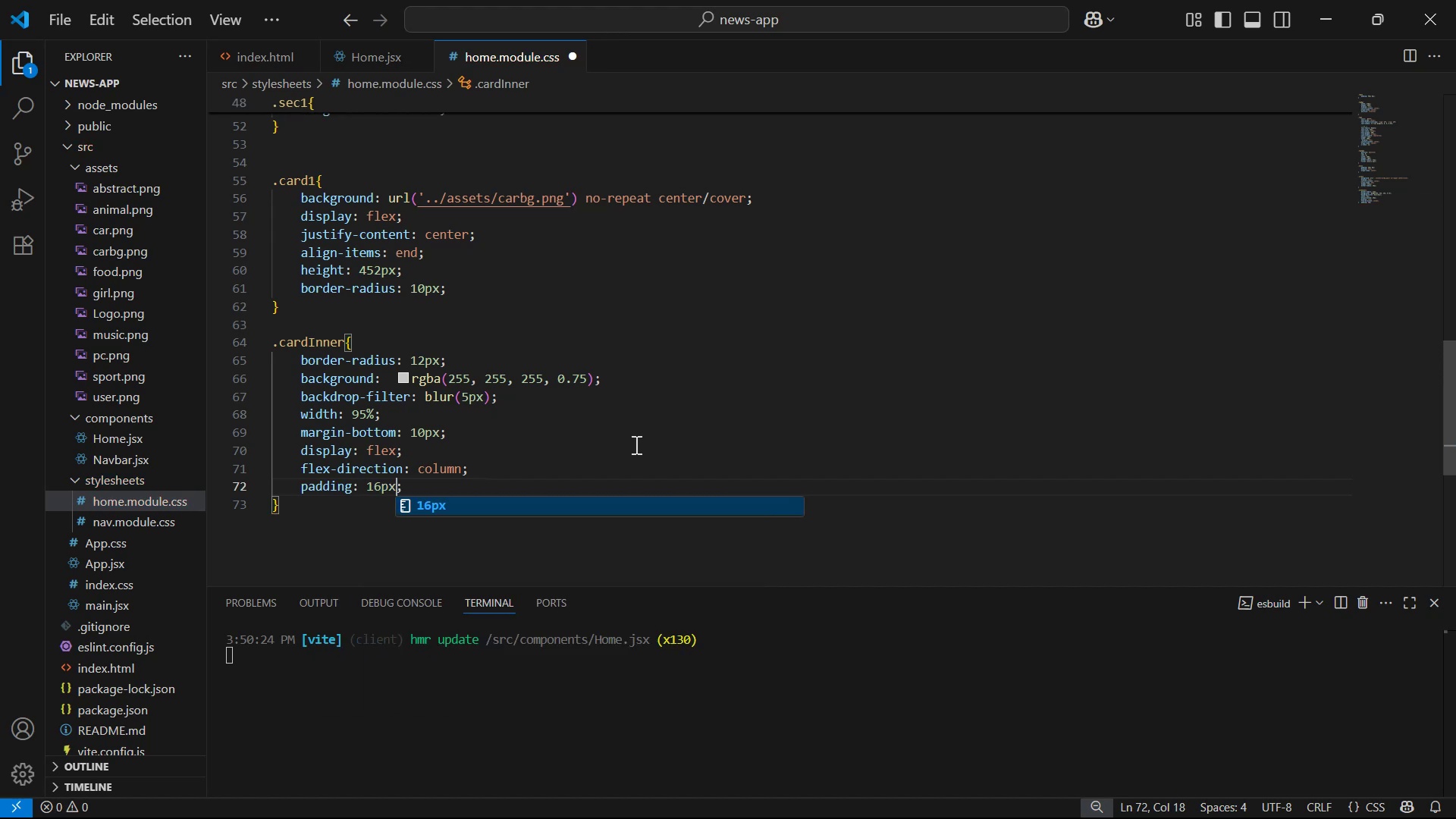 
key(Control+S)
 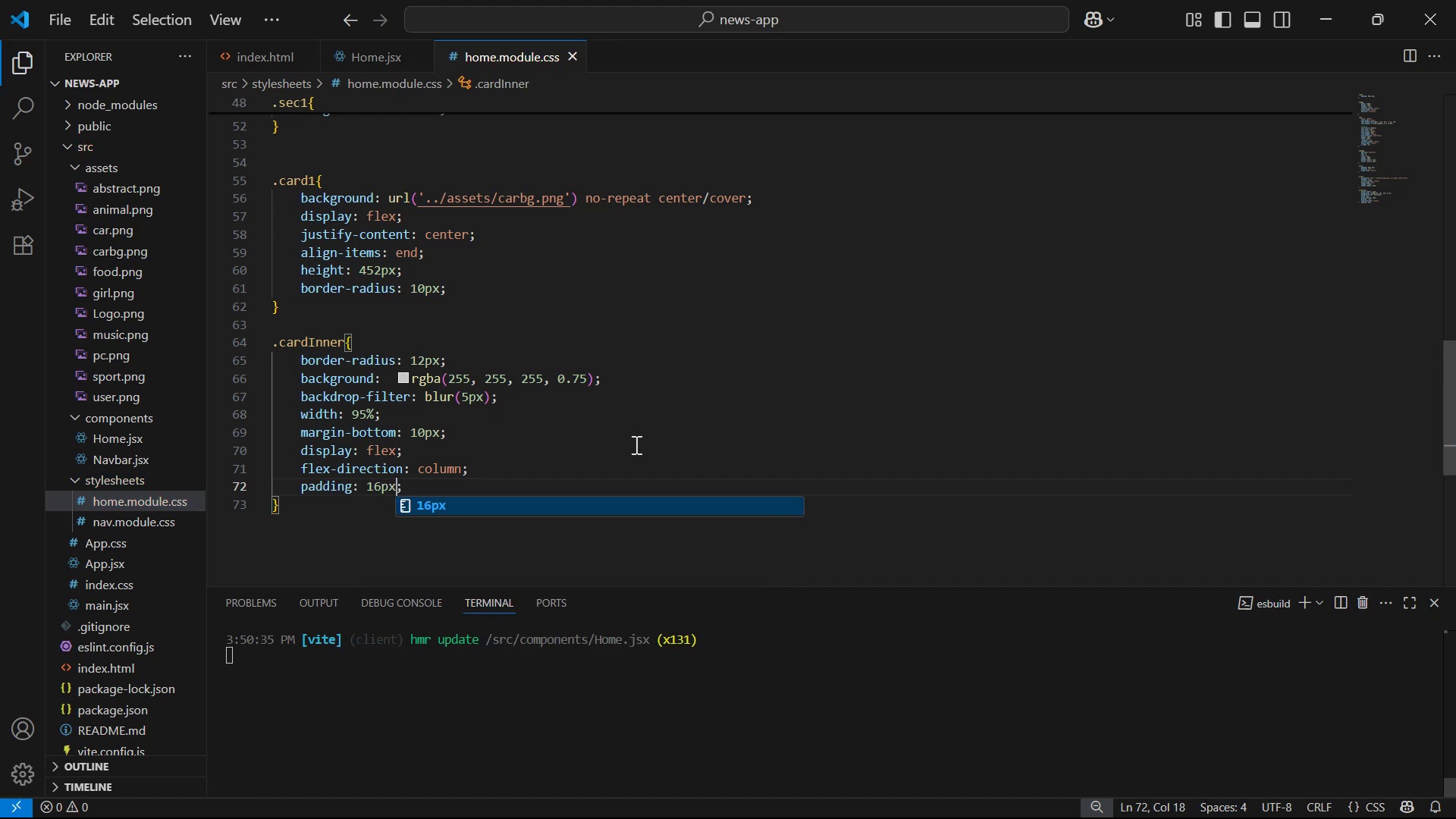 
key(Alt+AltLeft)
 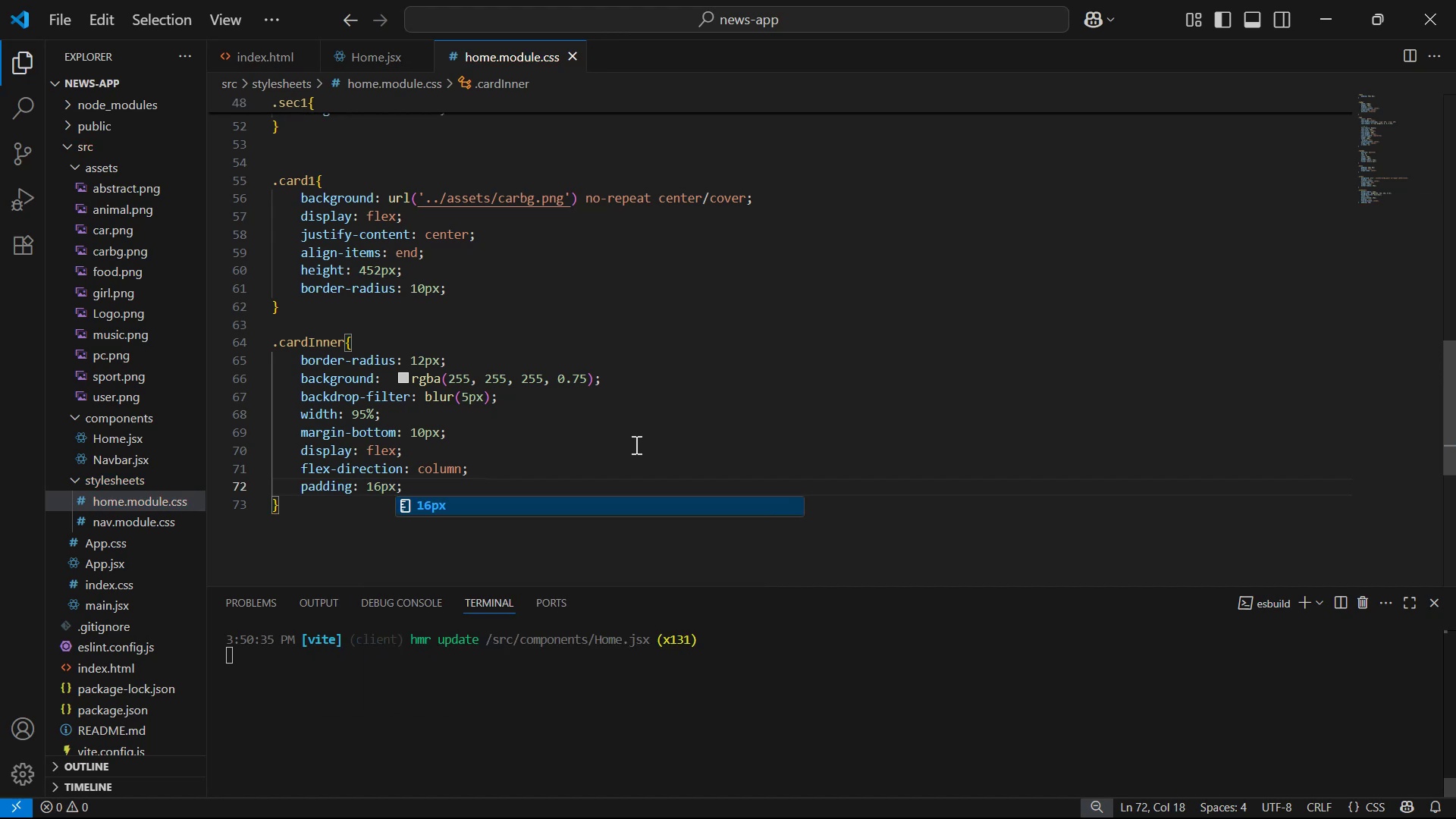 
key(Alt+Tab)
 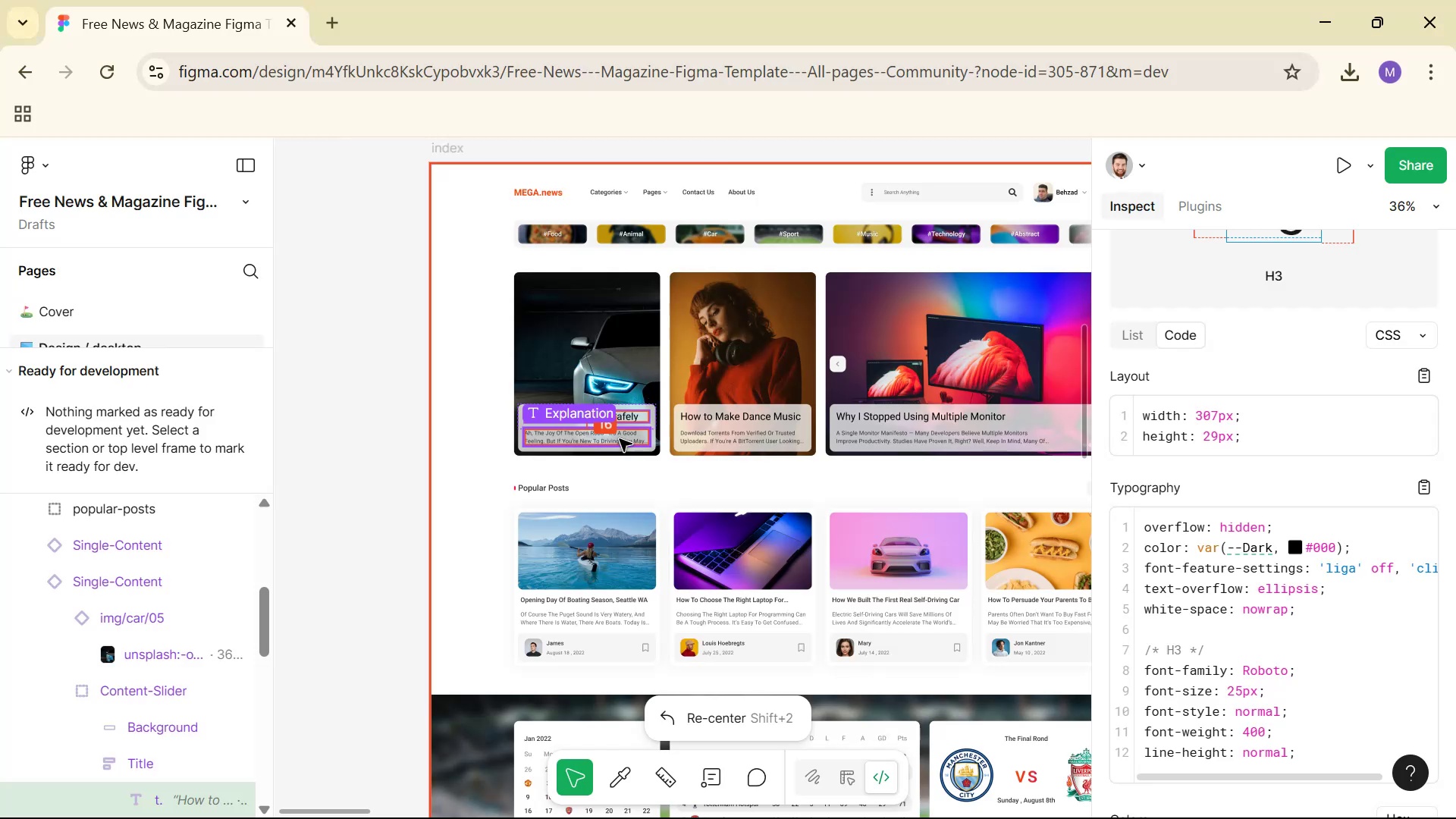 
key(Alt+Tab)
 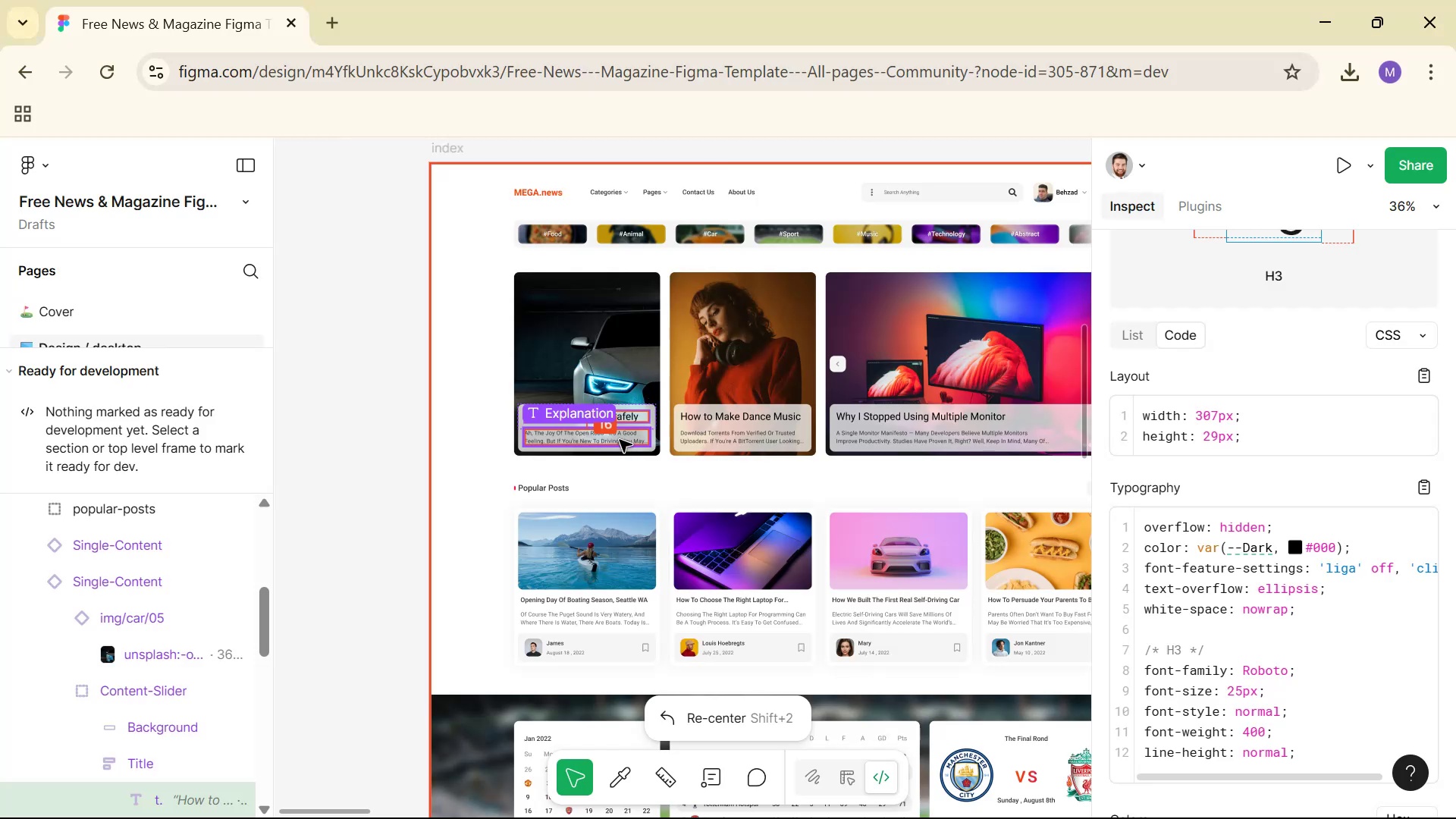 
key(Alt+Tab)
 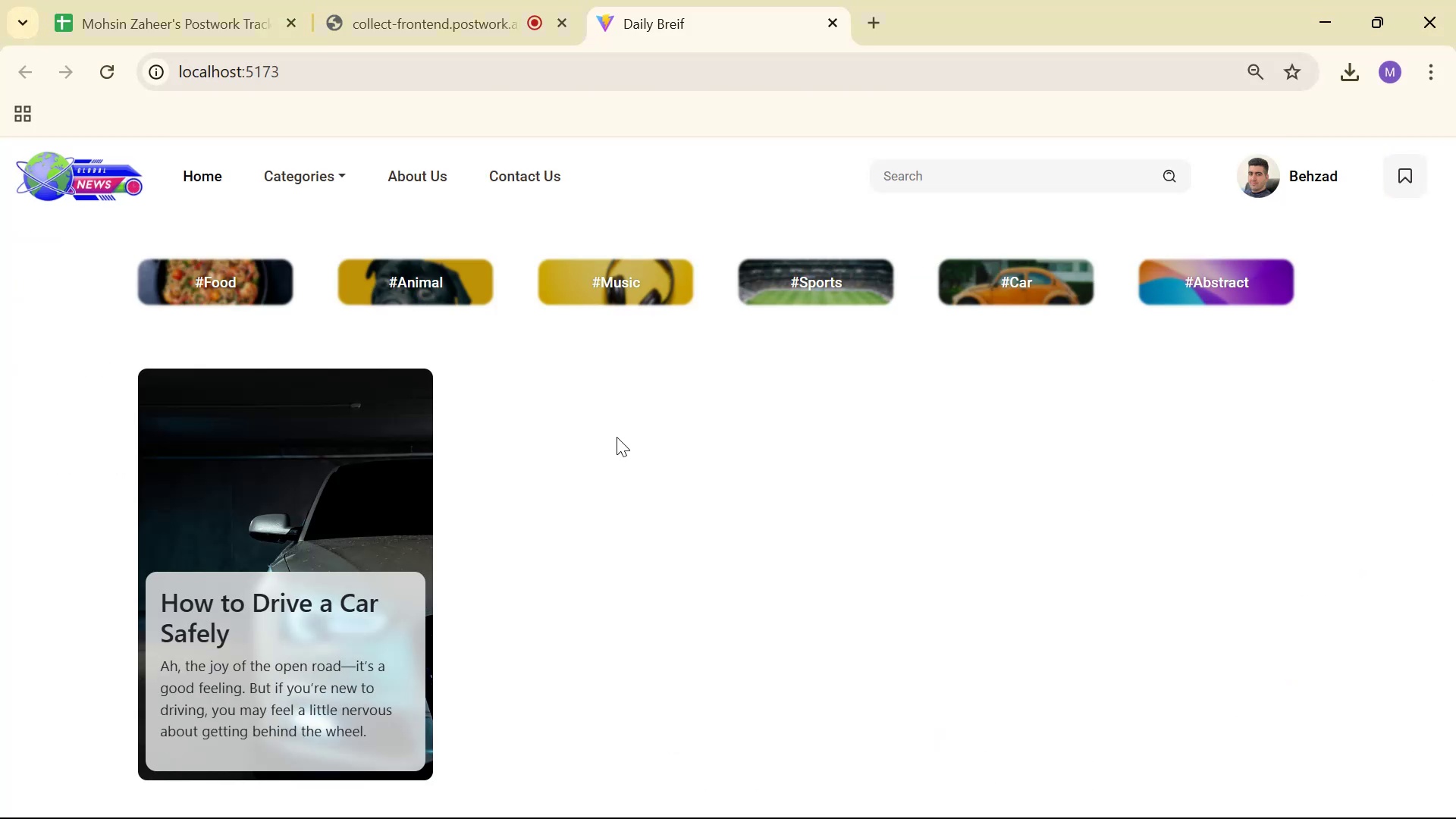 
scroll: coordinate [613, 513], scroll_direction: down, amount: 3.0
 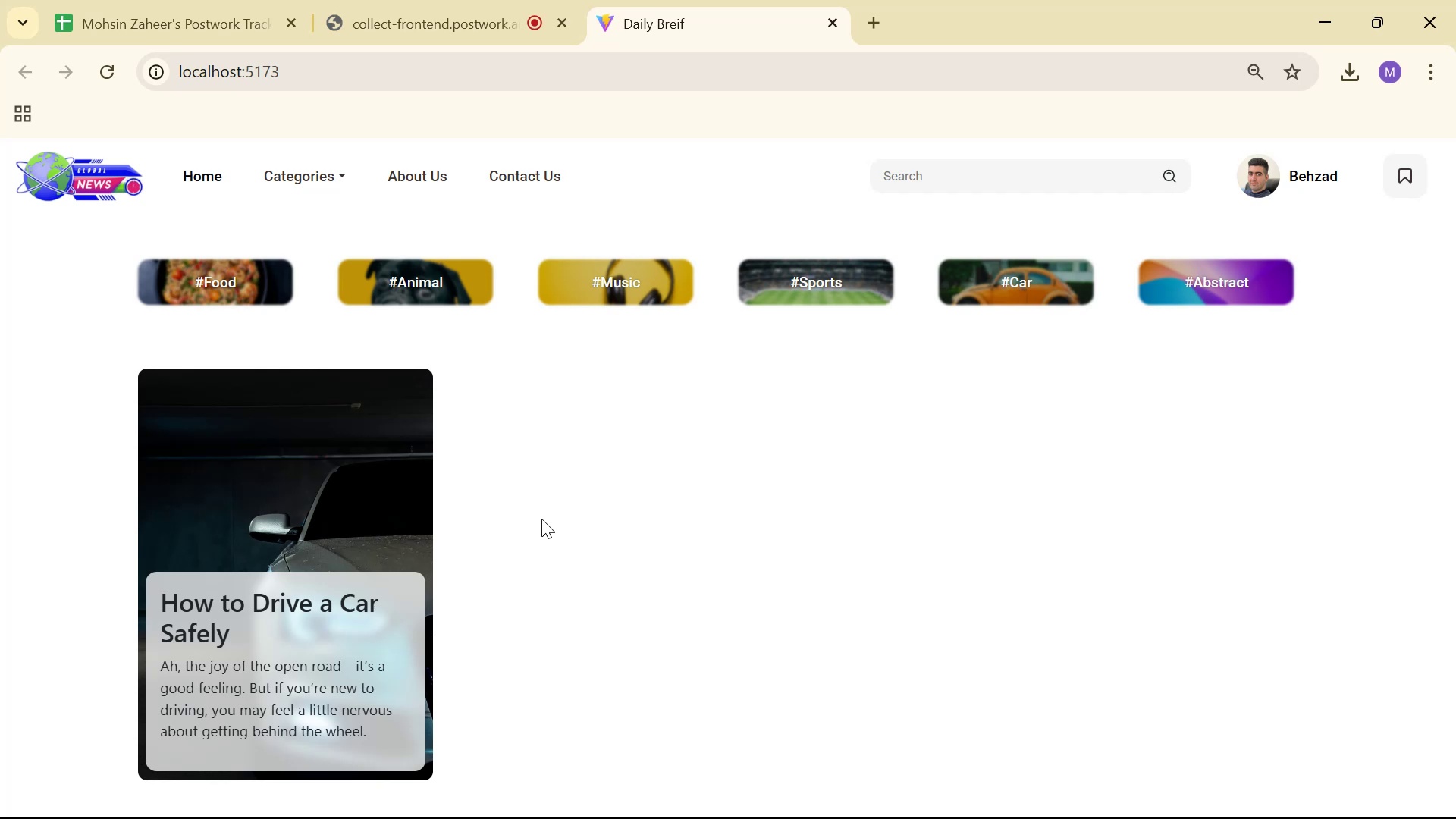 
key(Alt+AltLeft)
 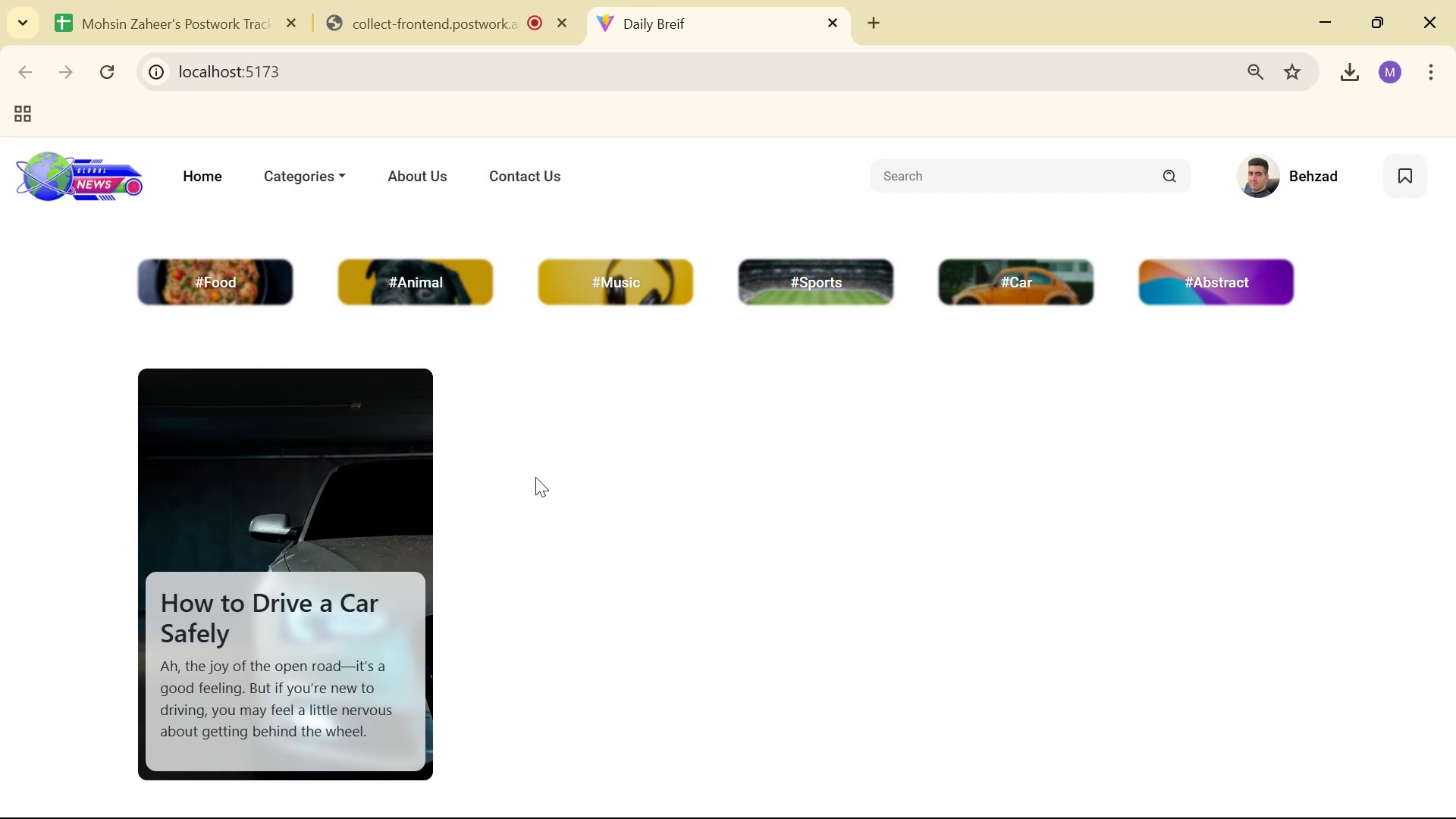 
key(Alt+Tab)
 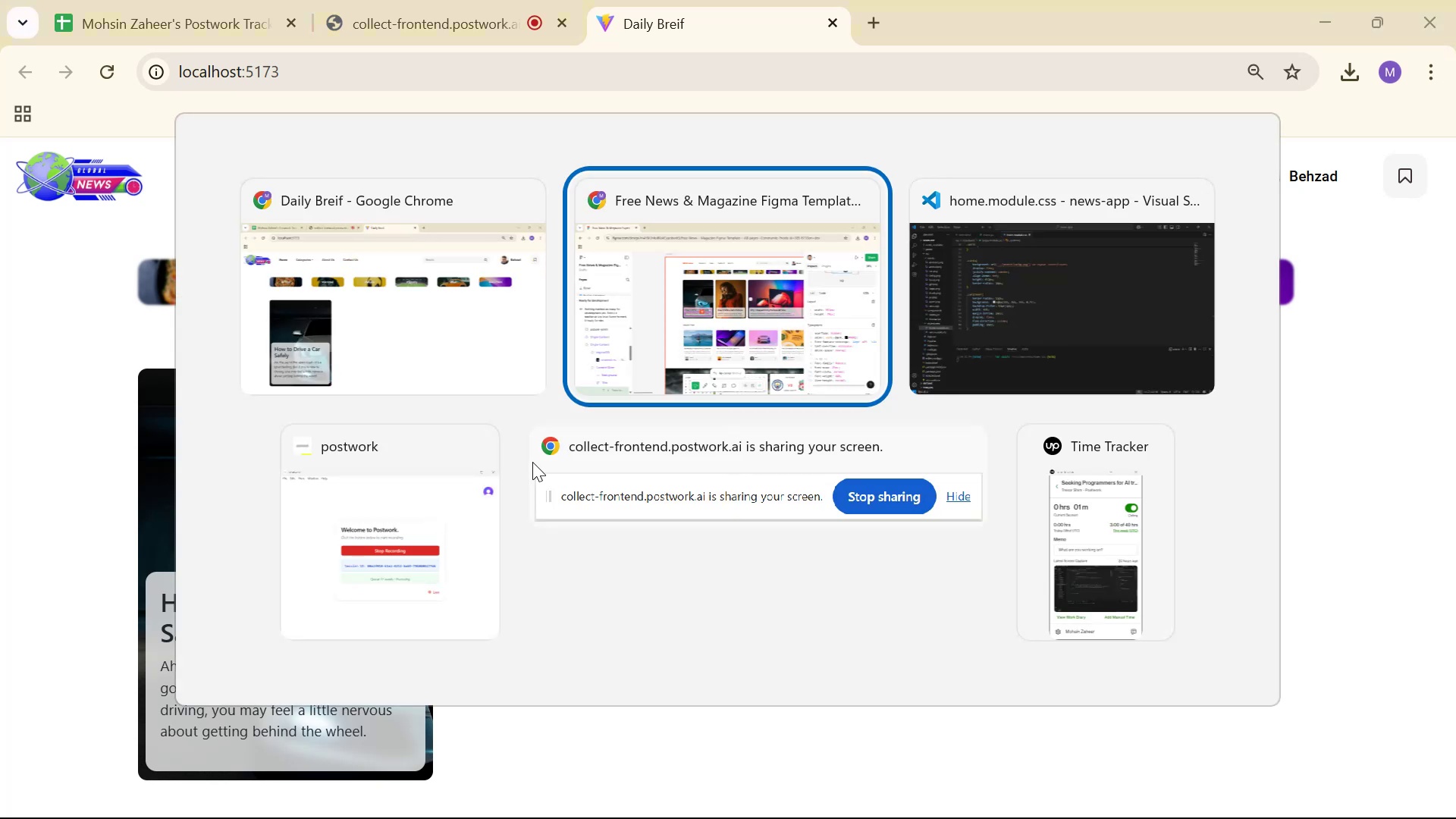 
key(Alt+Tab)
 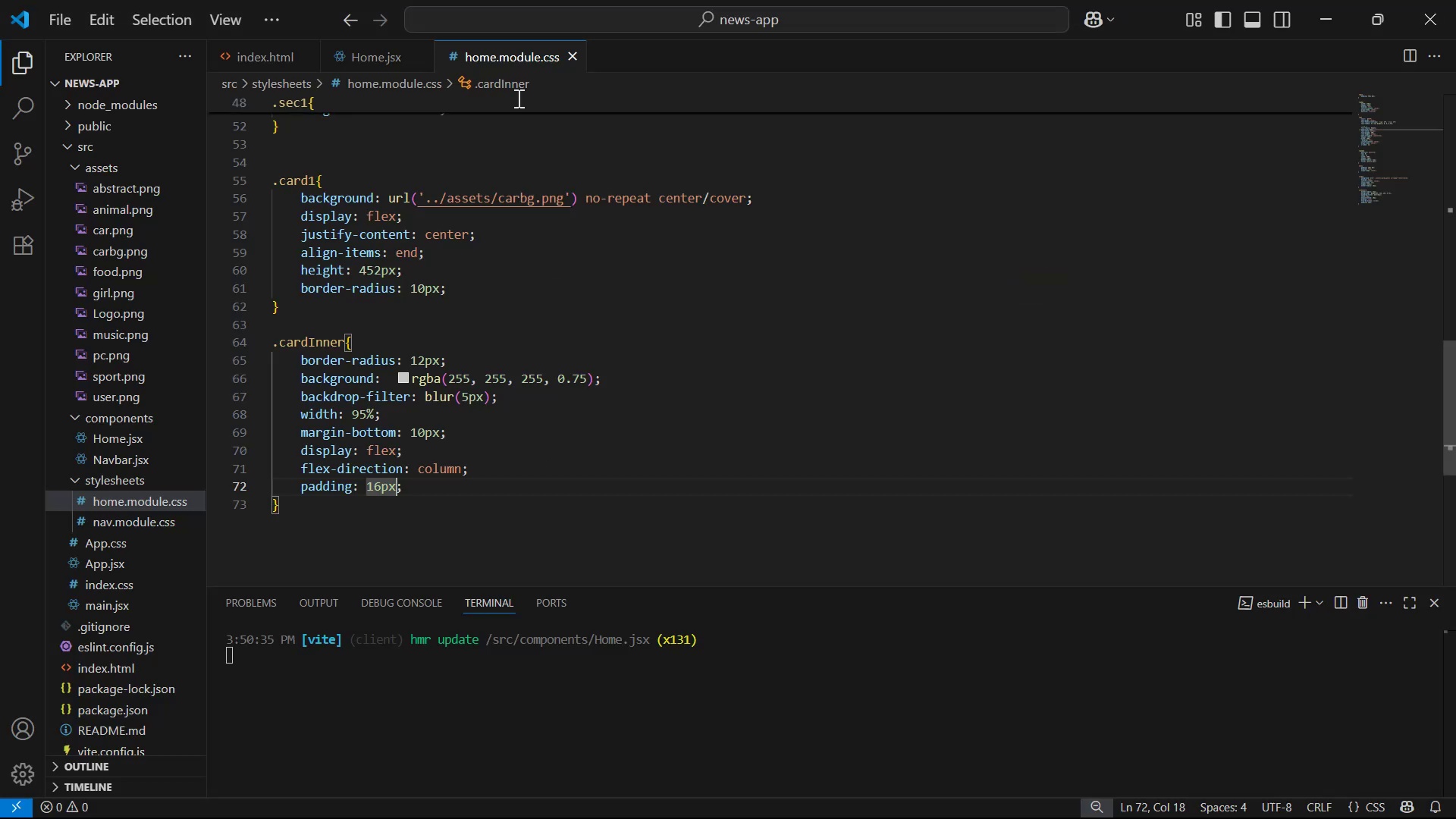 
left_click([346, 47])
 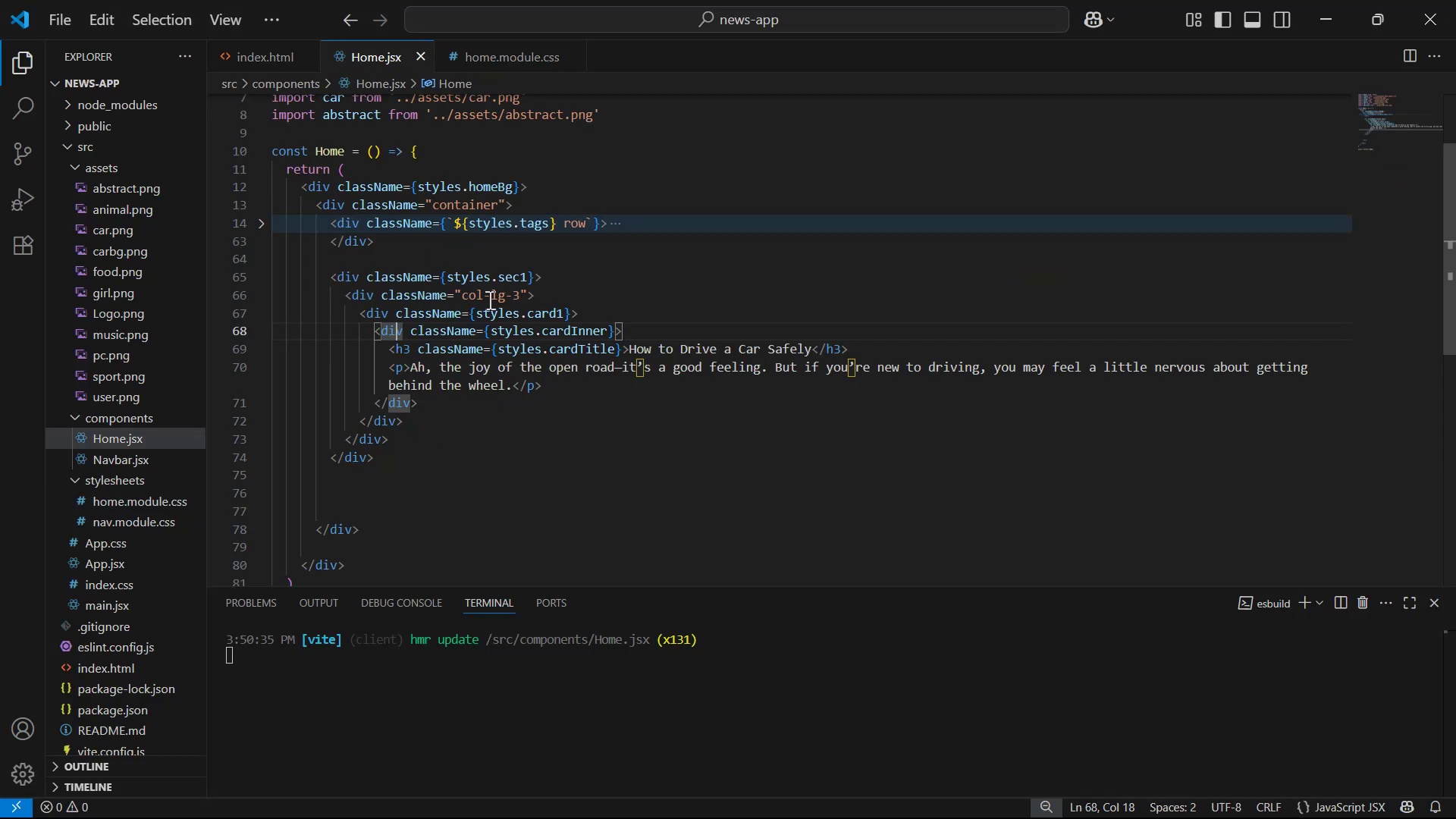 
scroll: coordinate [516, 353], scroll_direction: down, amount: 1.0
 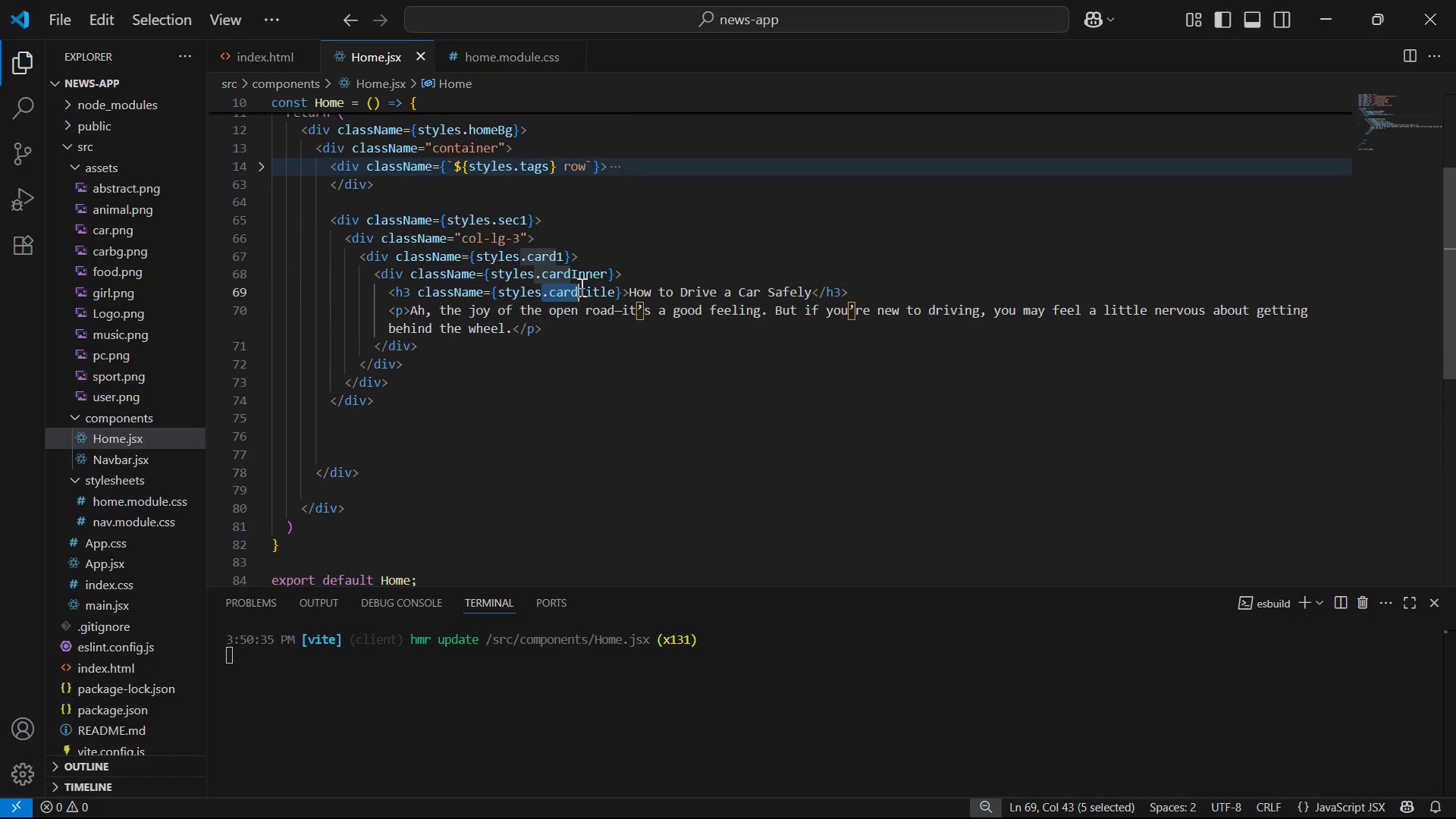 
key(Control+C)
 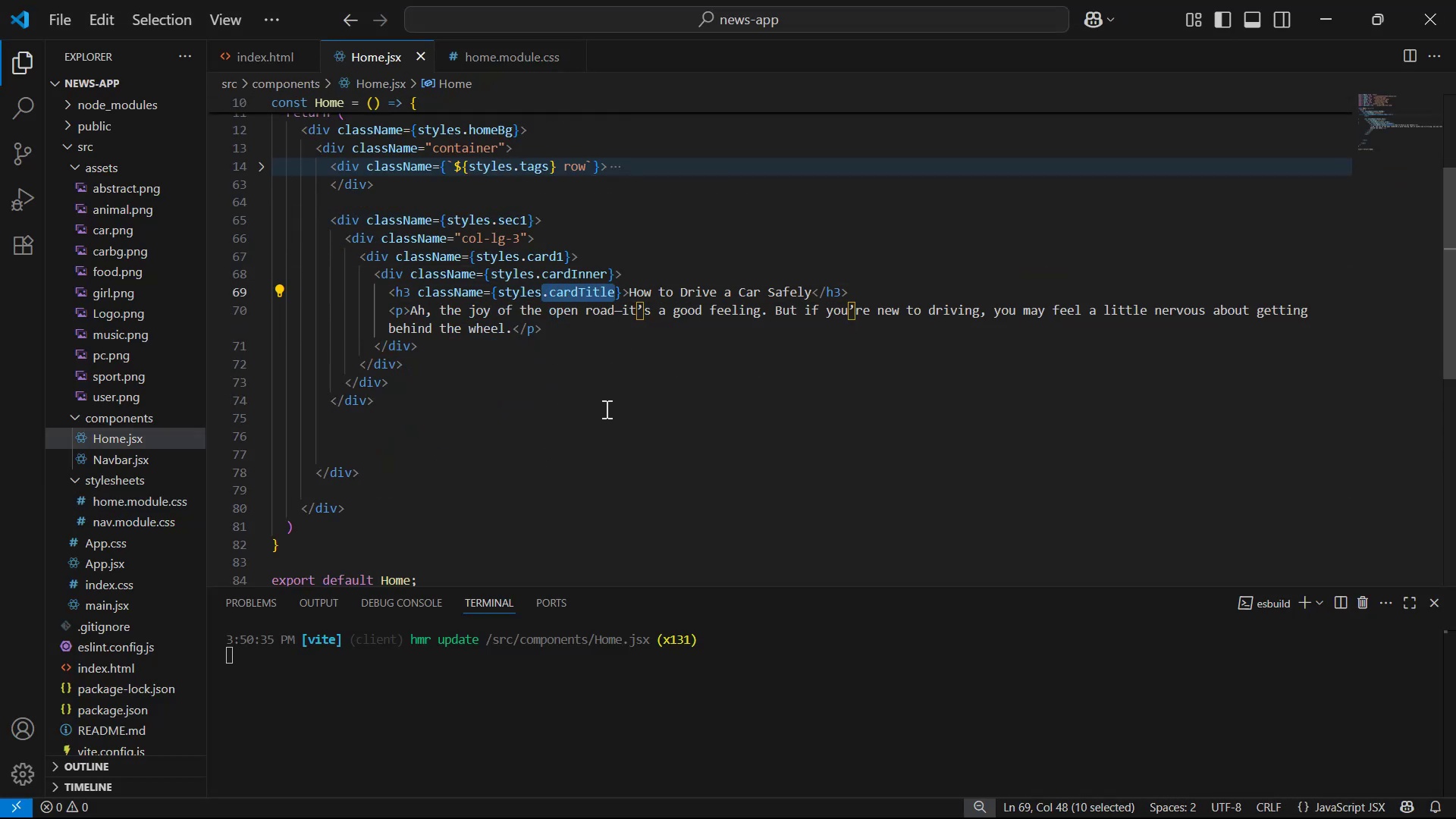 
key(Control+C)
 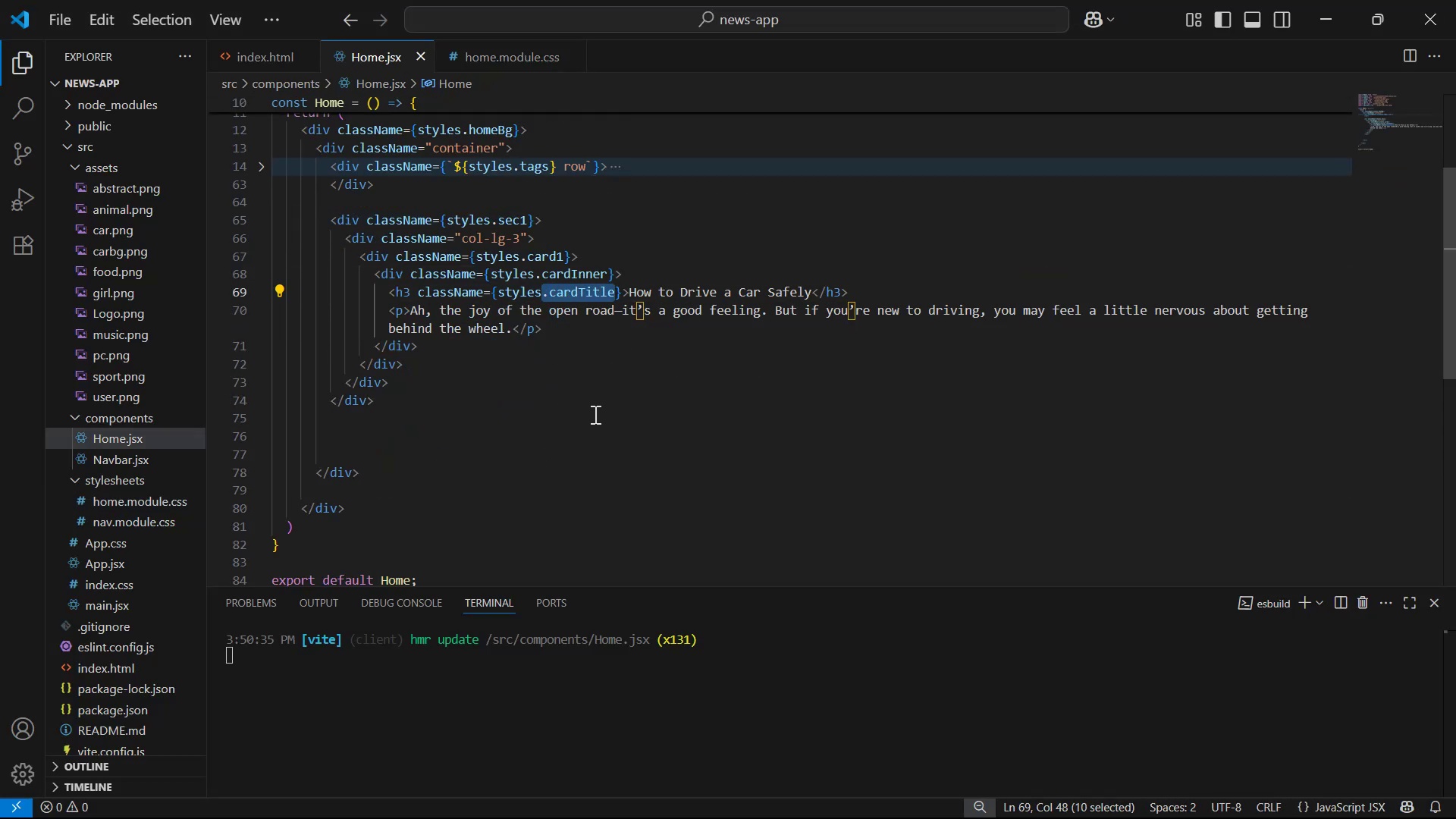 
key(Control+C)
 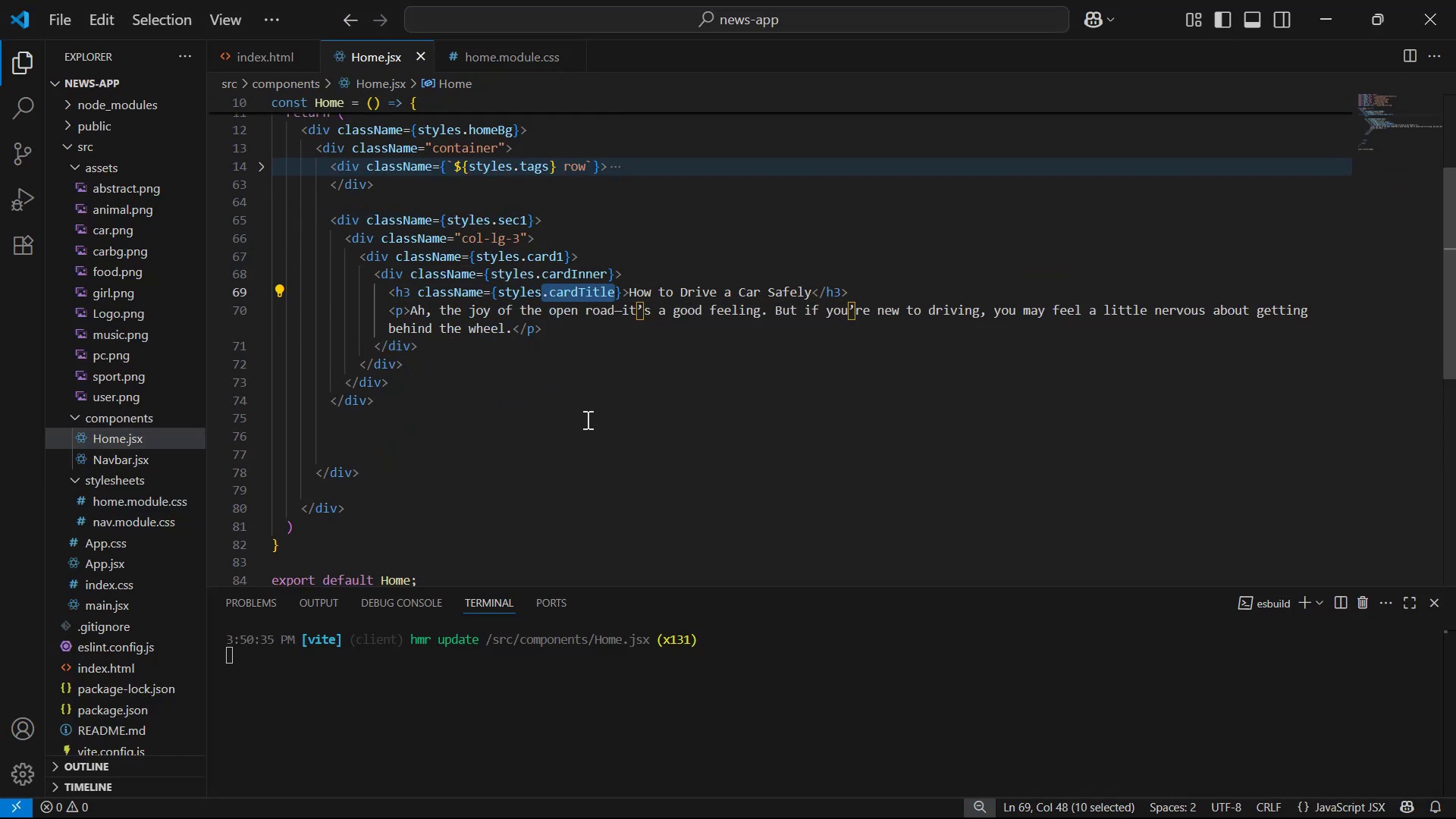 
key(Control+C)
 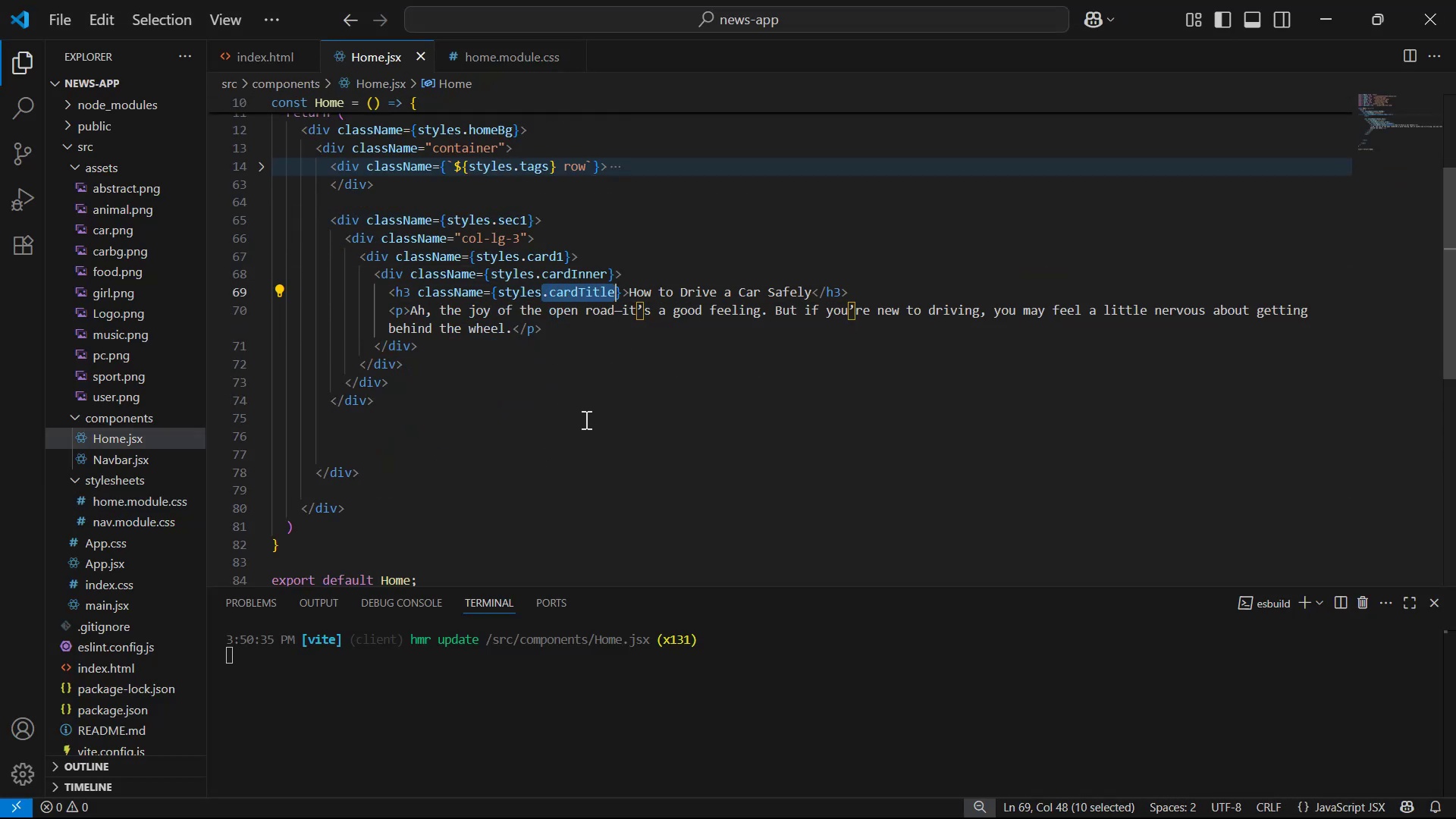 
key(Control+C)
 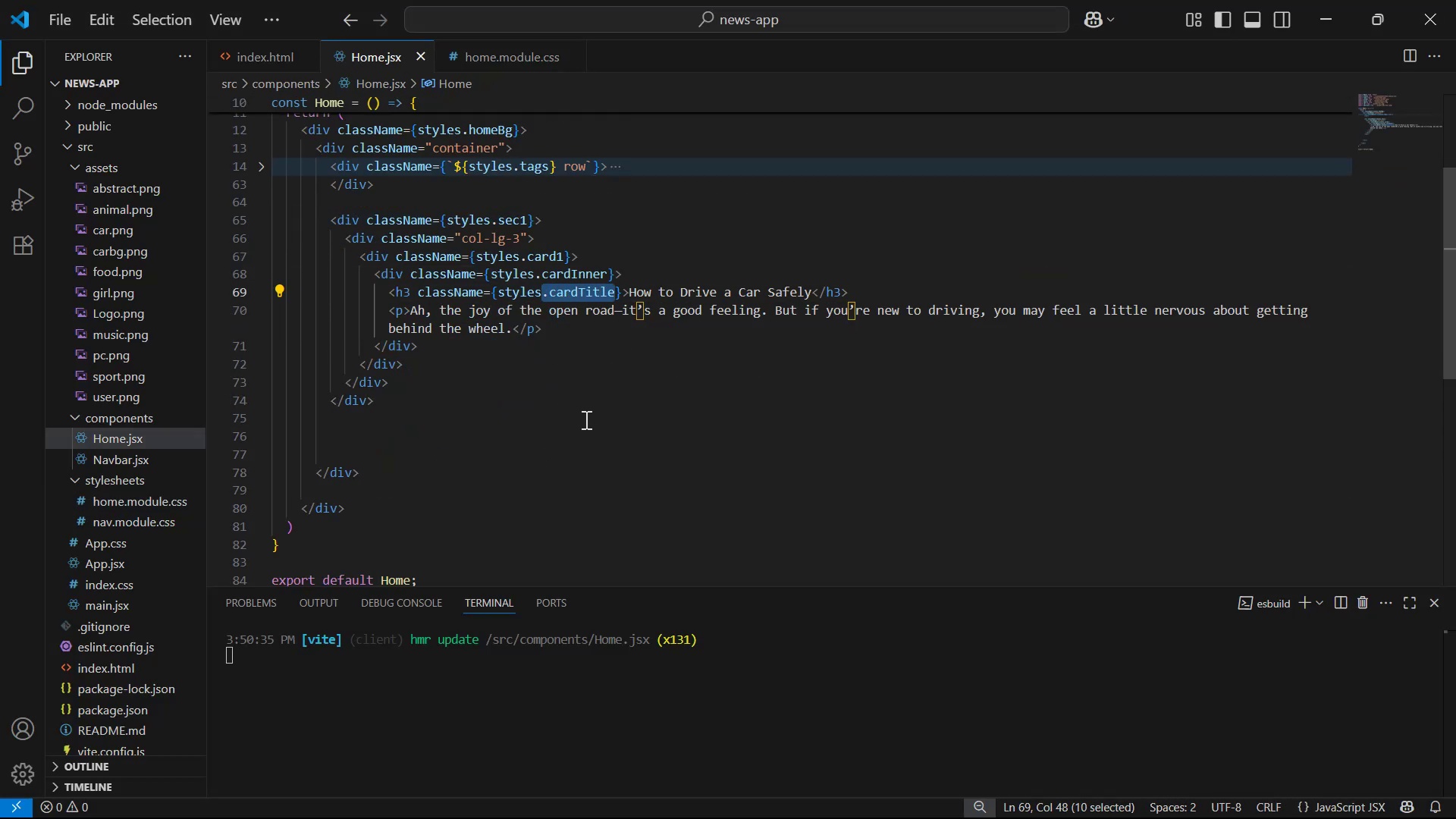 
key(Control+C)
 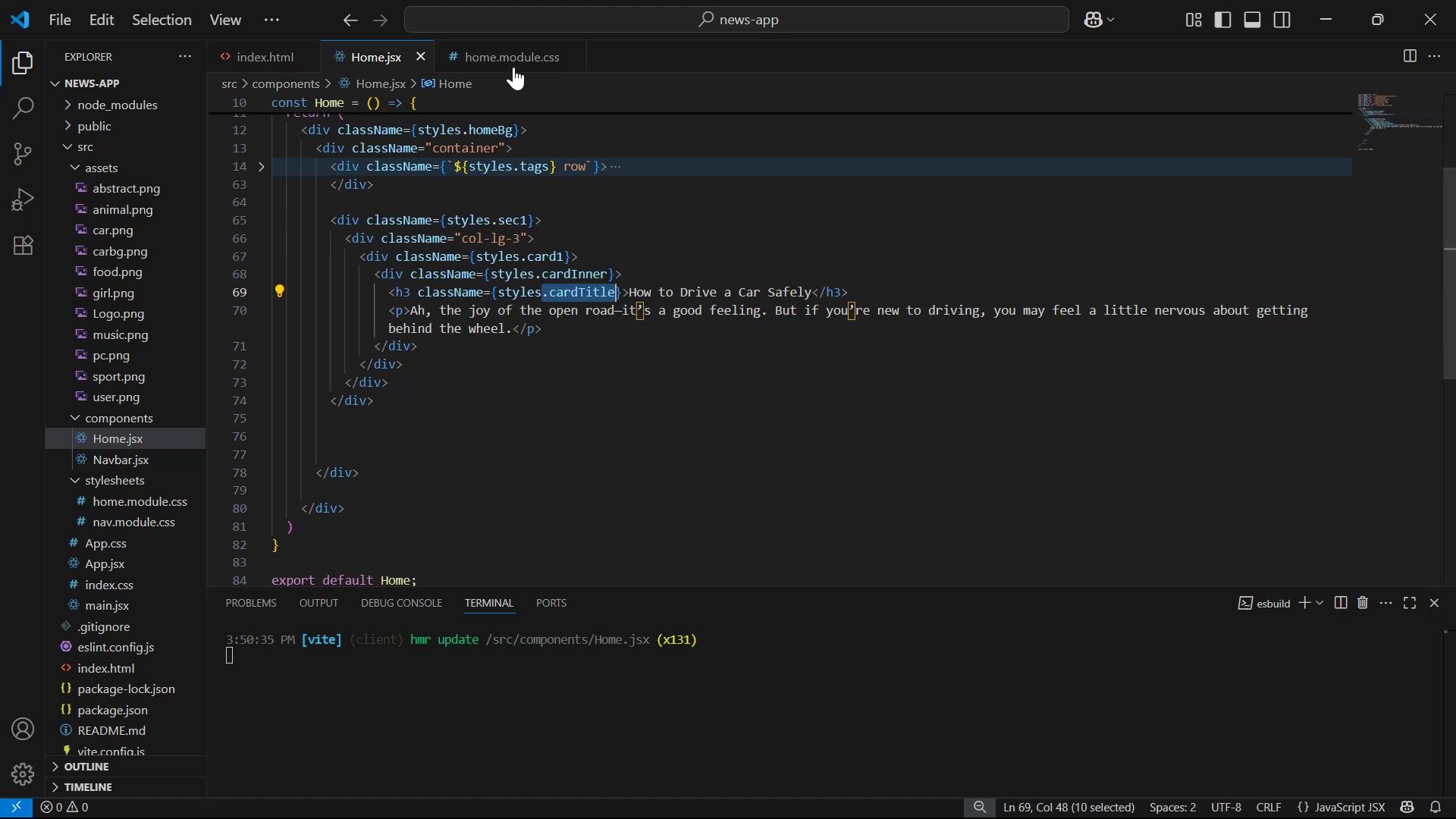 
left_click([522, 41])
 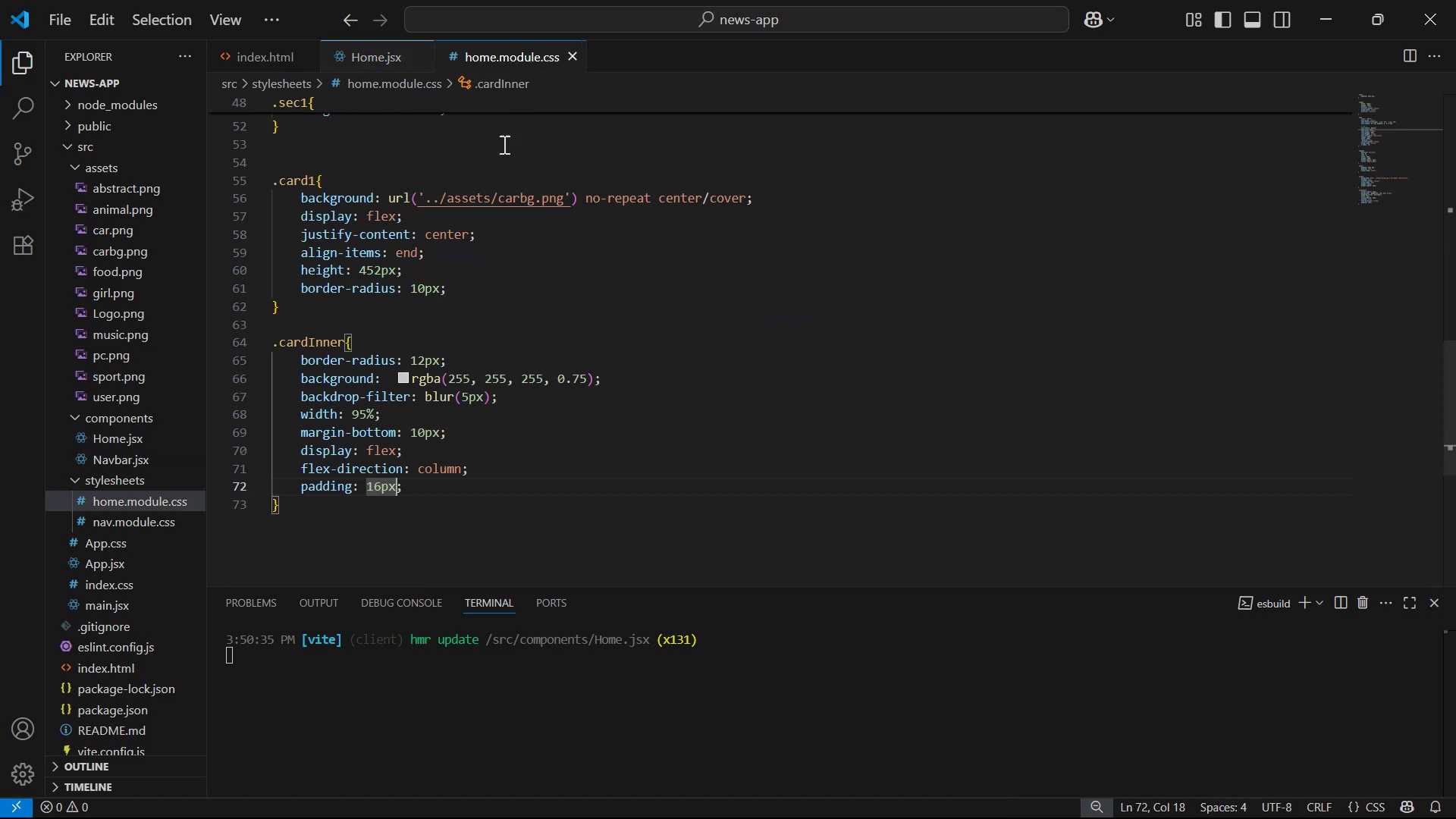 
left_click([529, 56])
 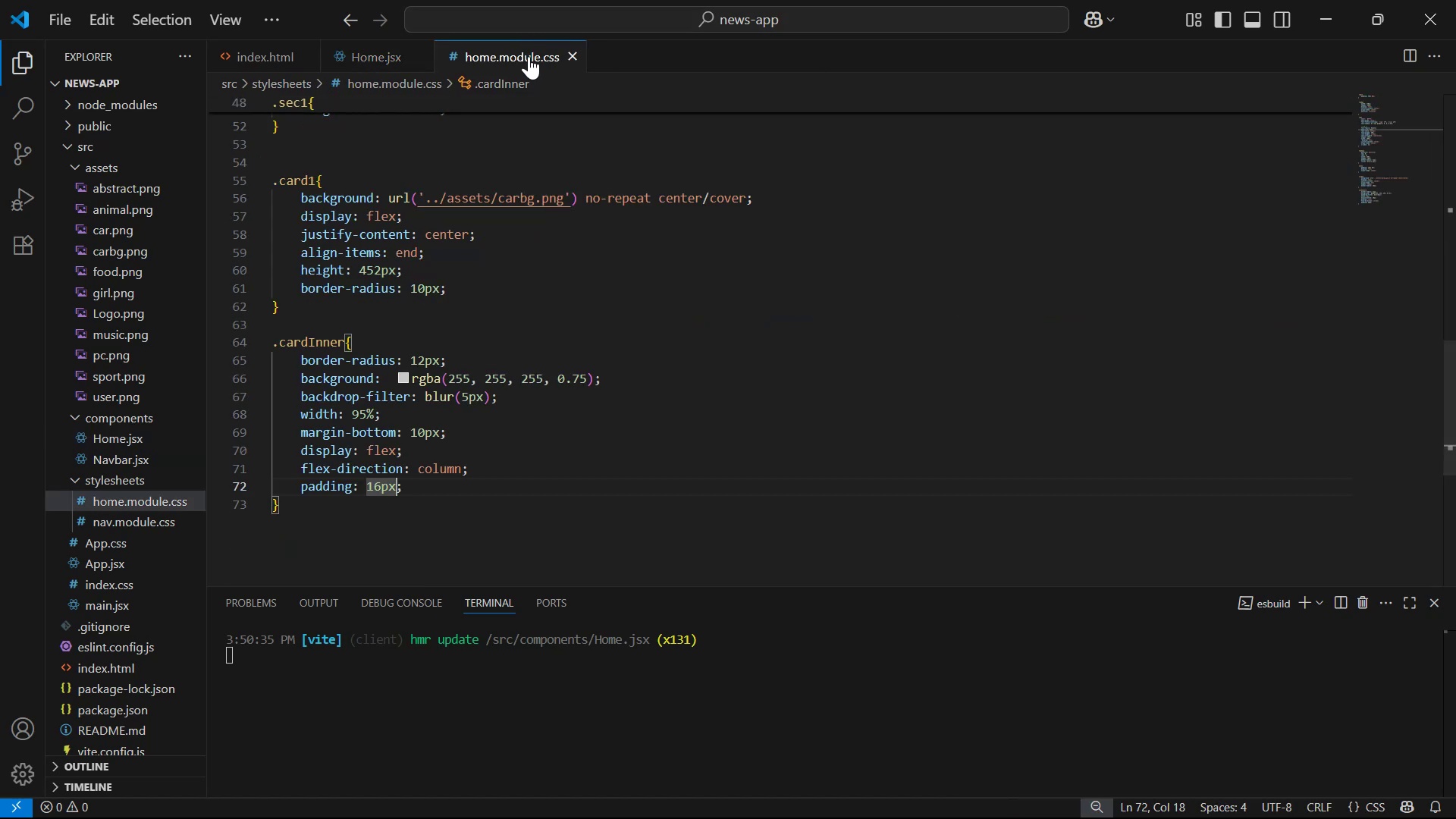 
scroll: coordinate [516, 400], scroll_direction: down, amount: 3.0
 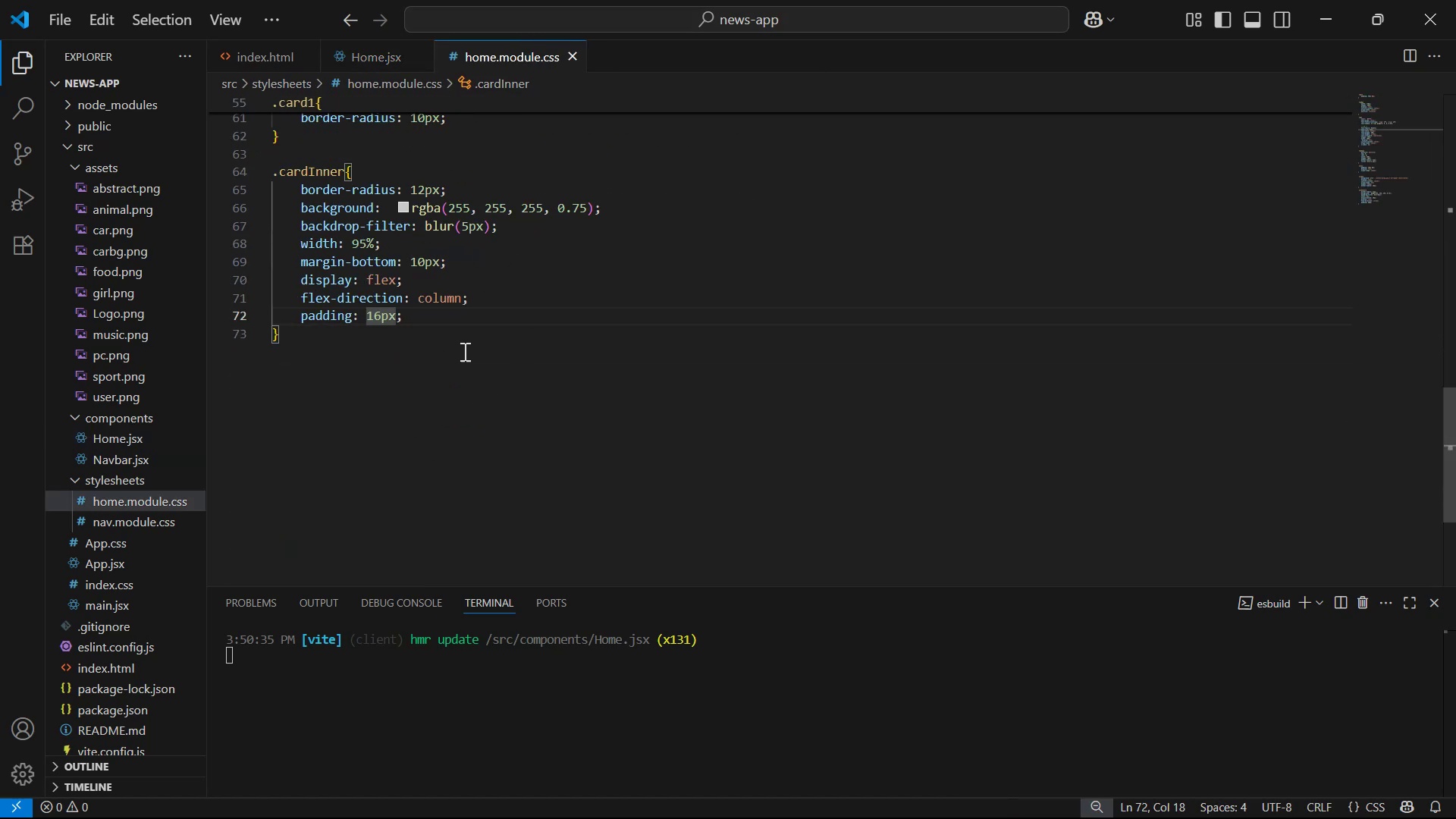 
left_click([461, 327])
 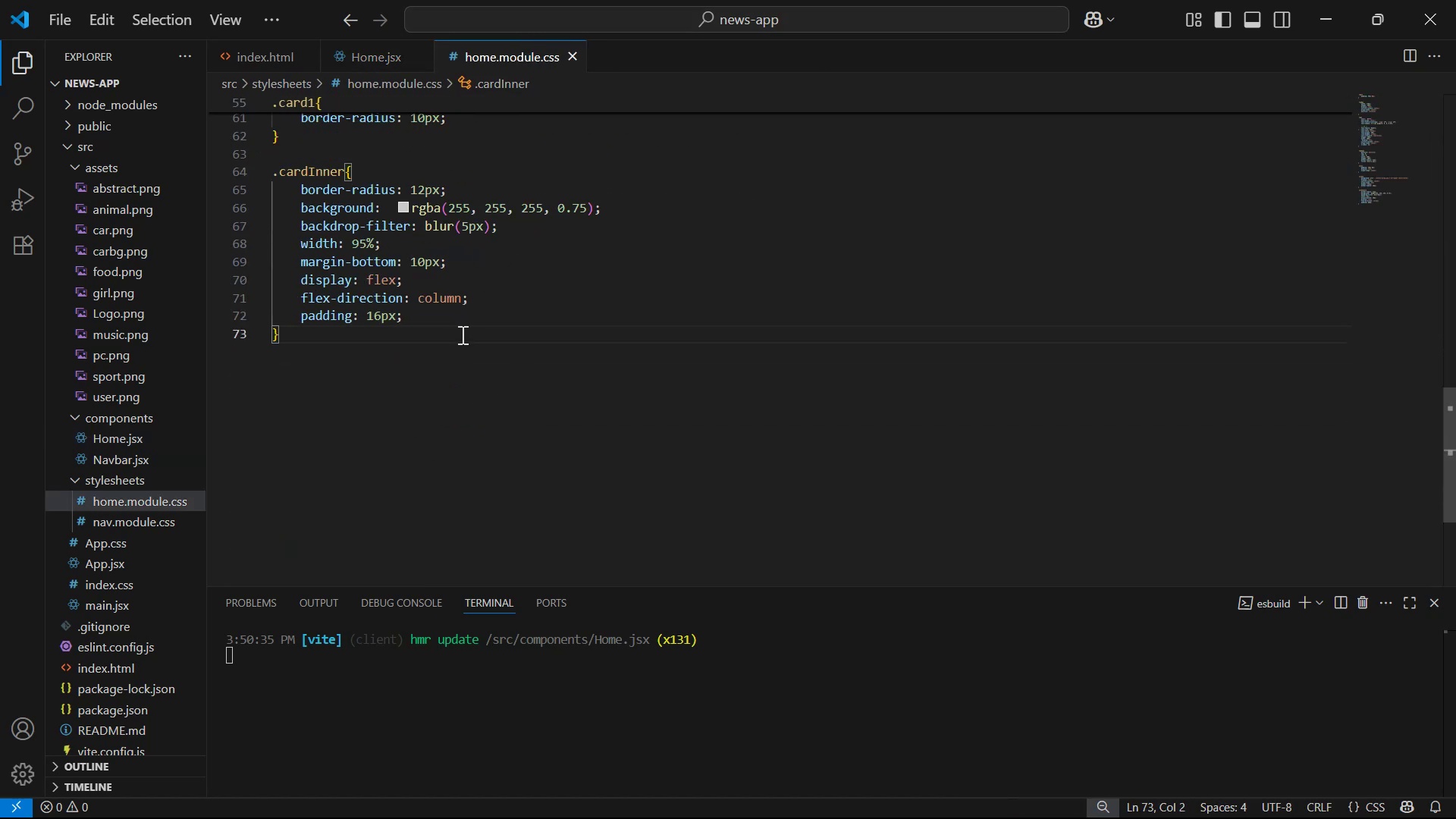 
key(Enter)
 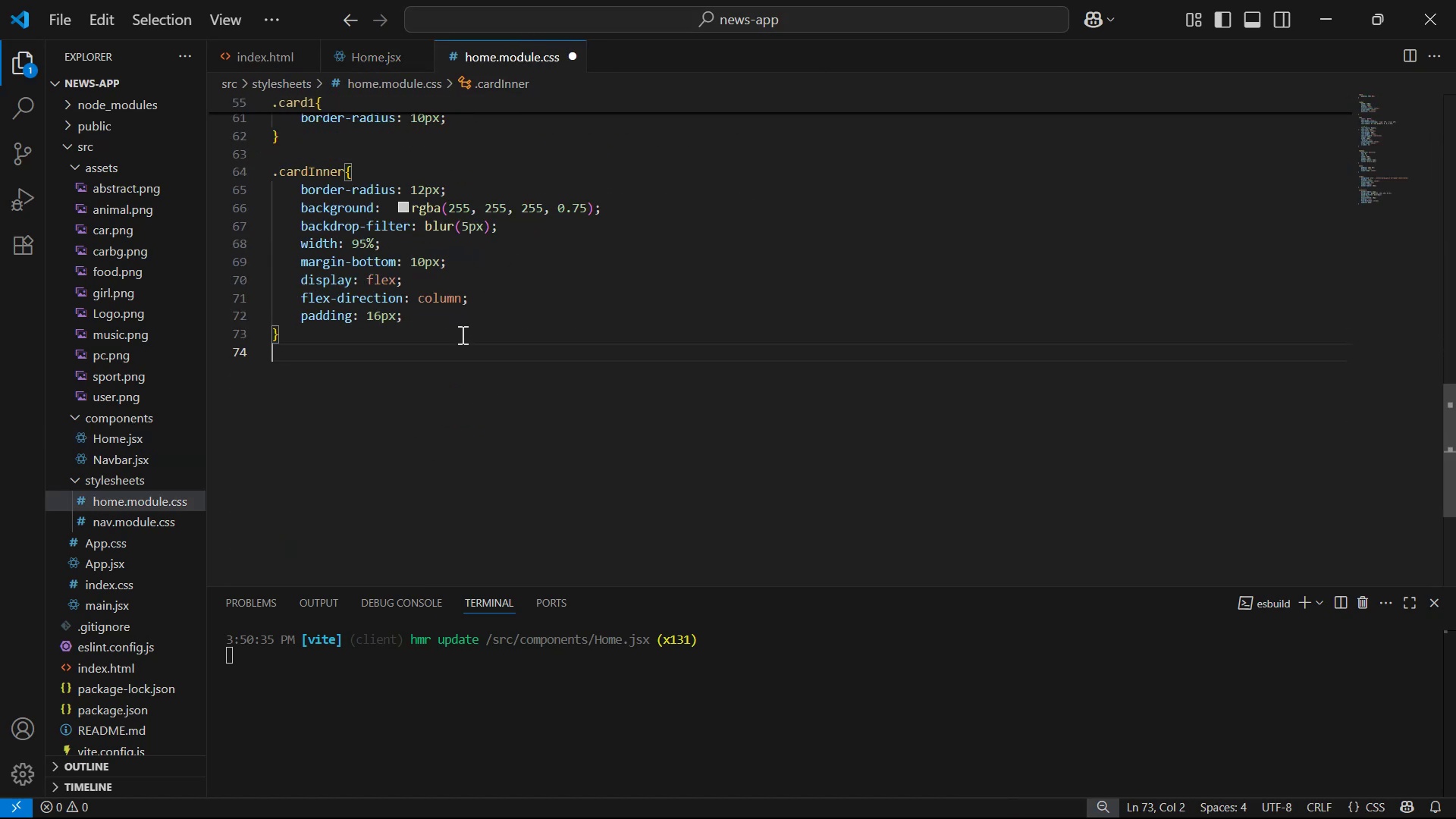 
key(Enter)
 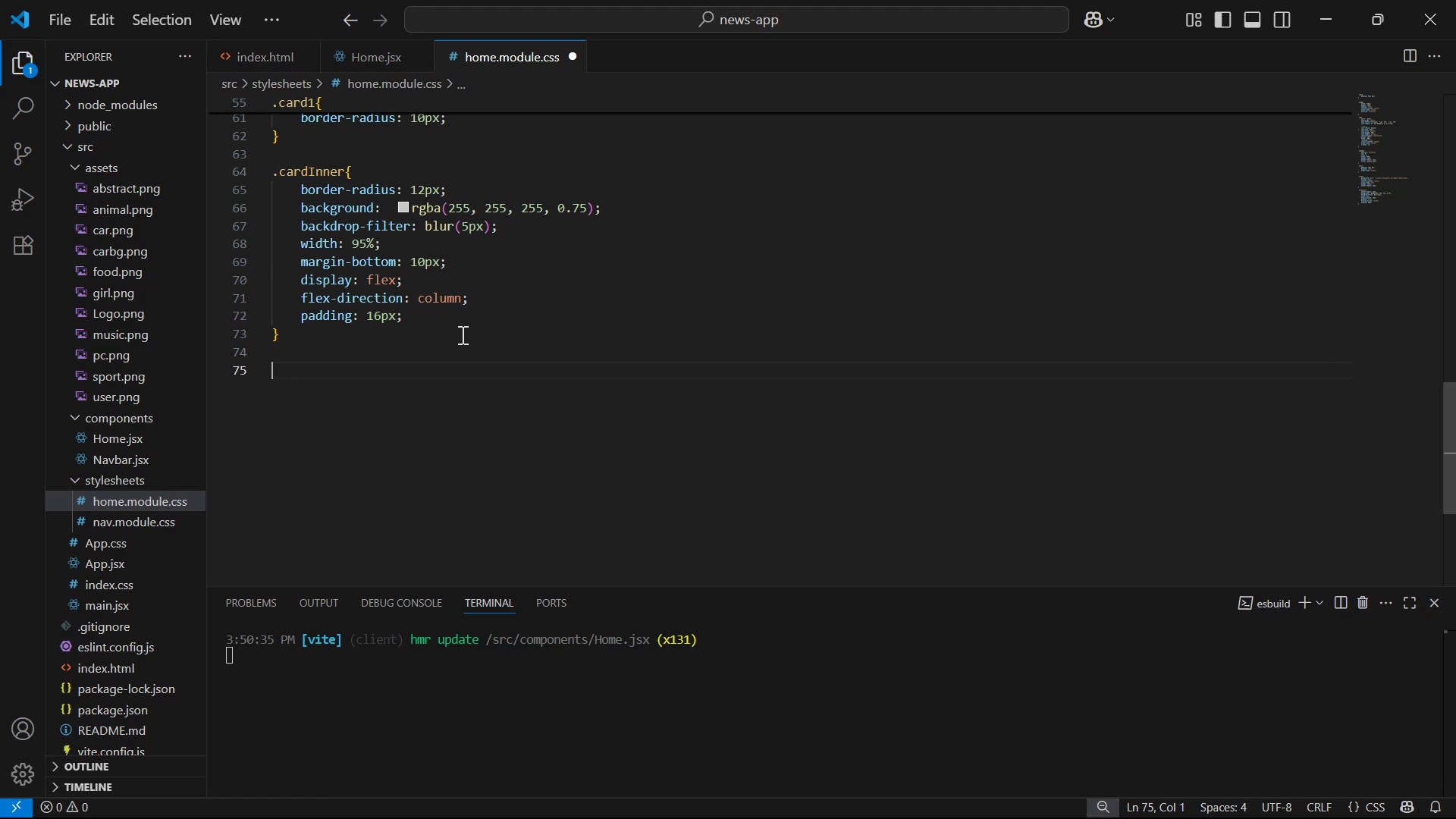 
wait(14.88)
 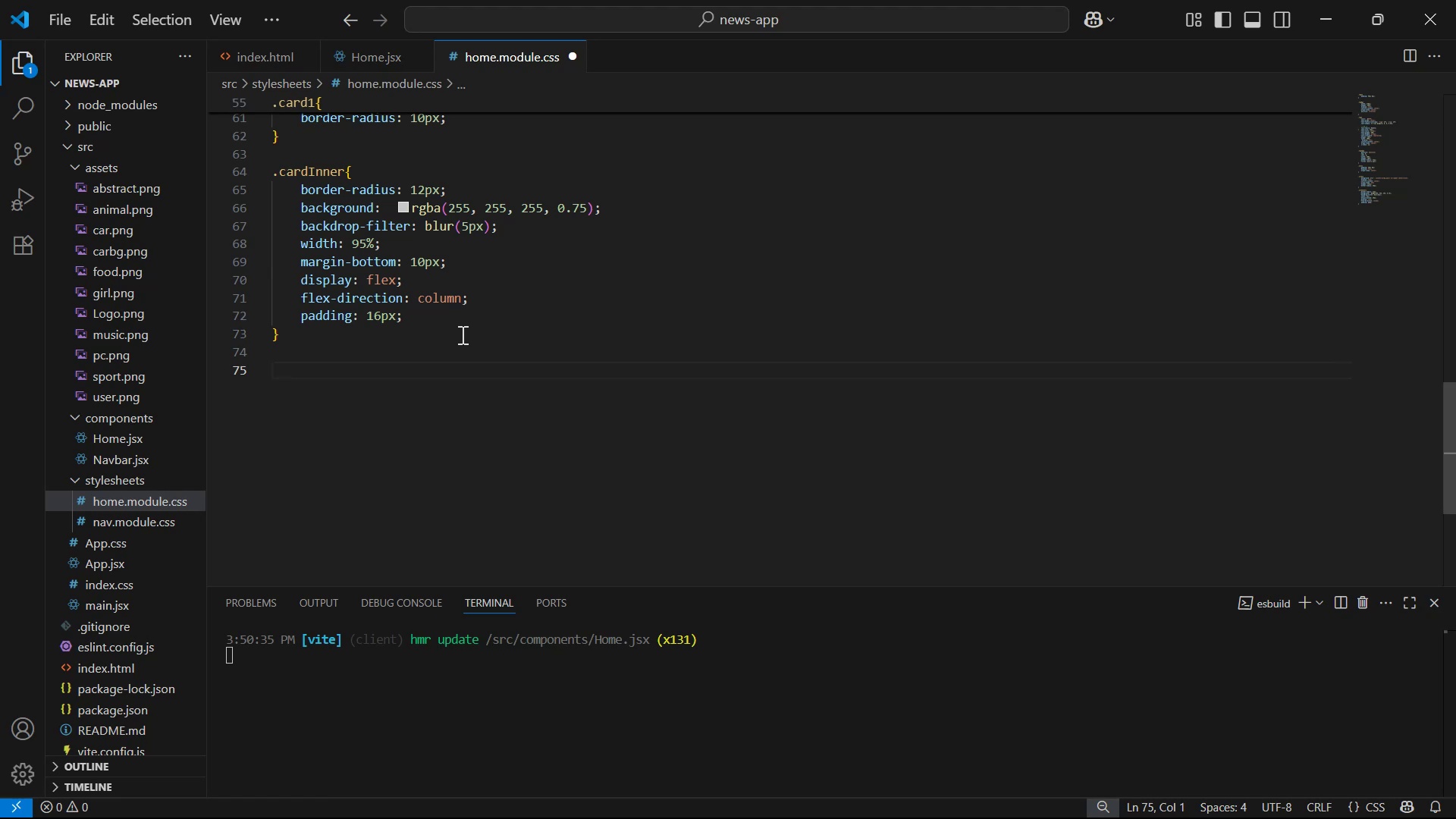 
key(Control+V)
 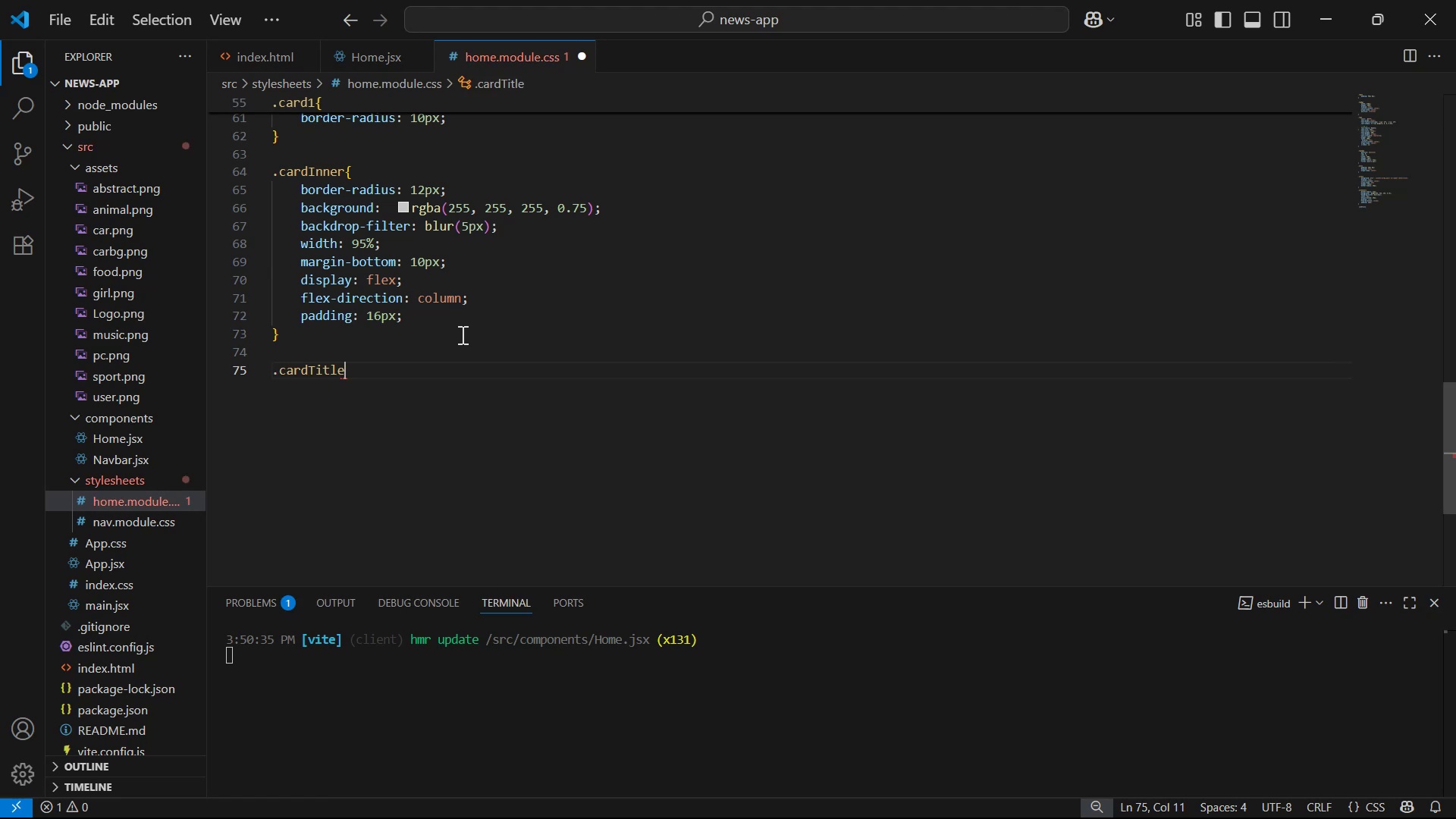 
wait(5.88)
 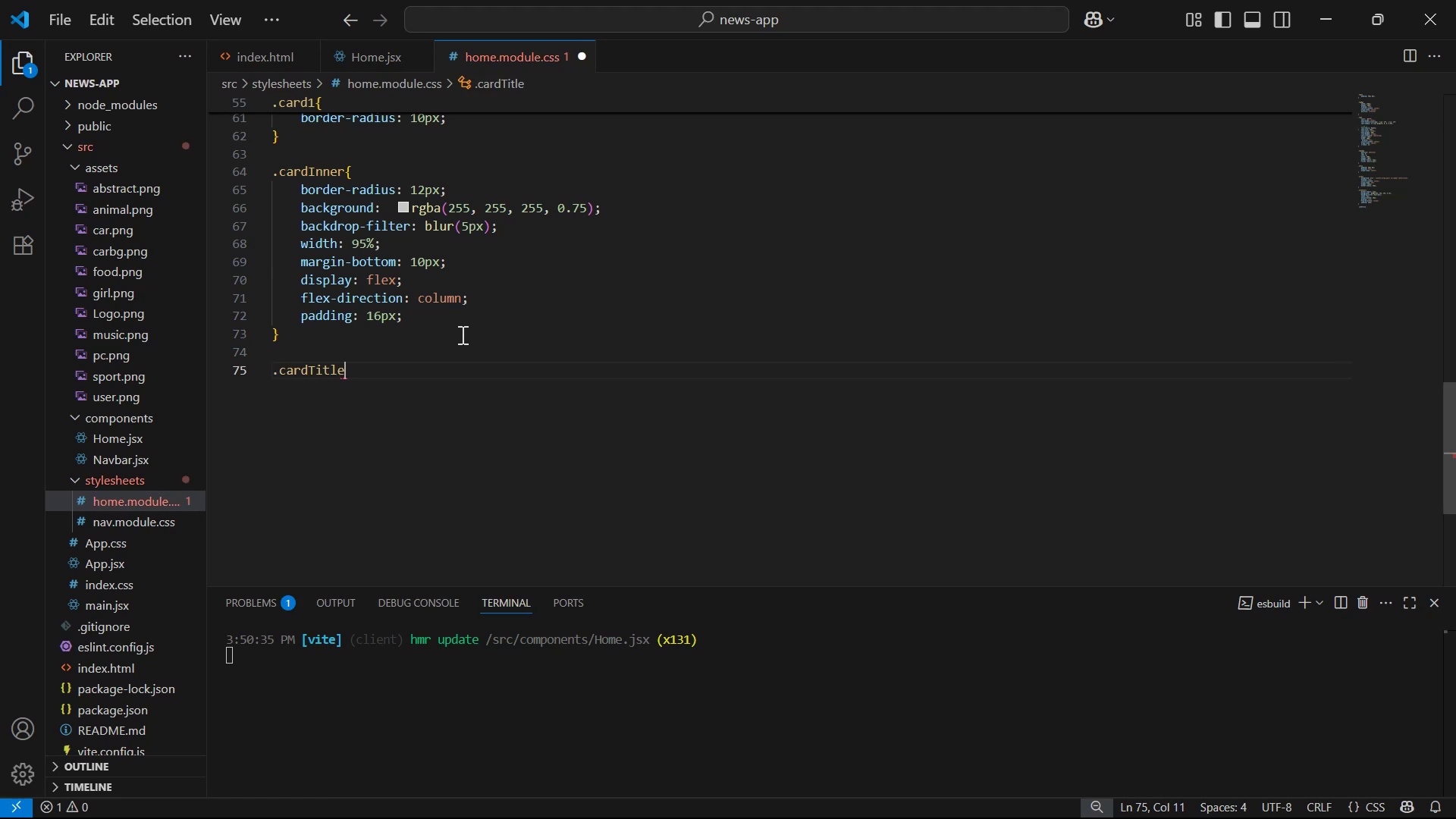 
key(Shift+BracketLeft)
 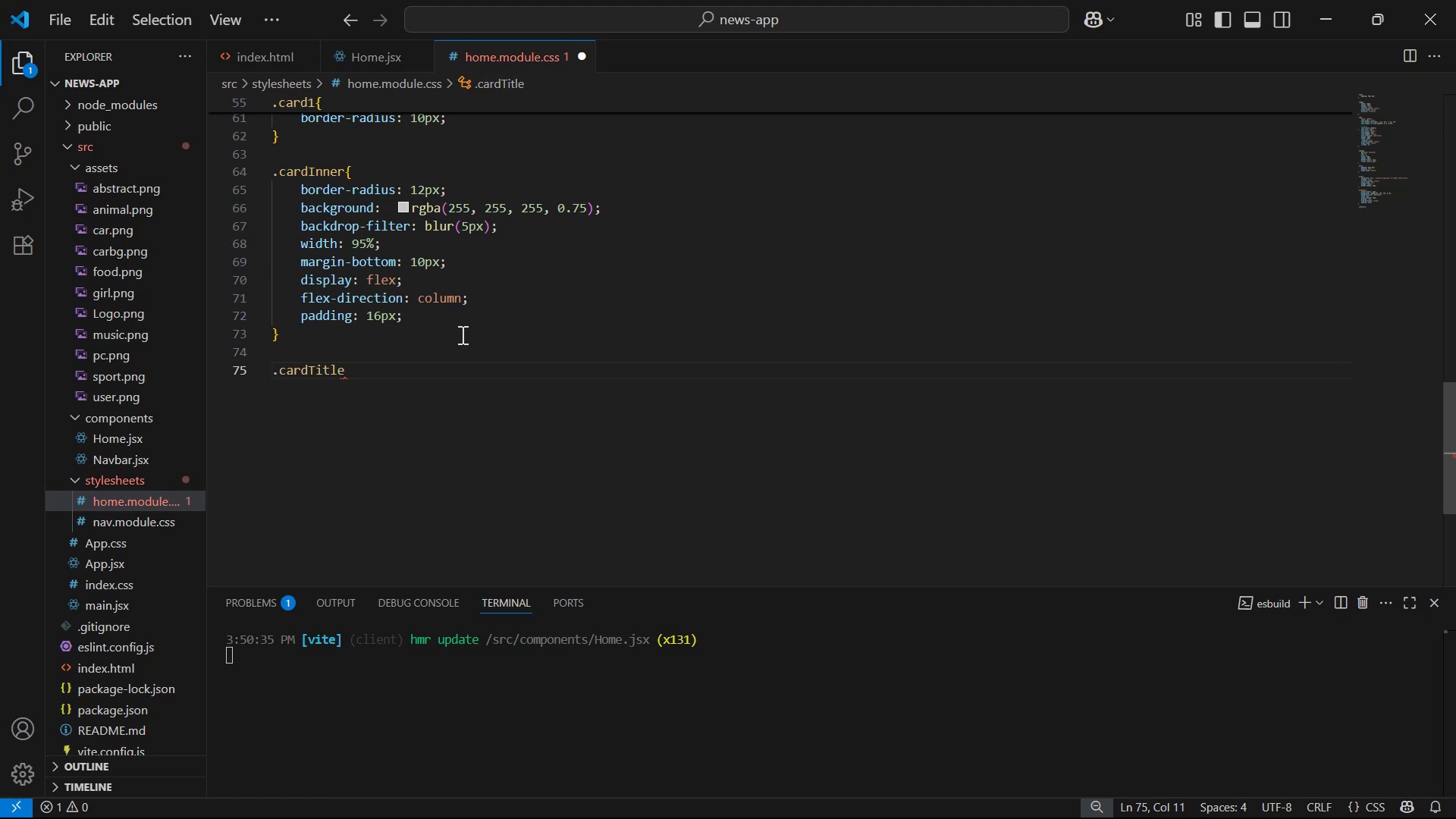 
key(Shift+Enter)
 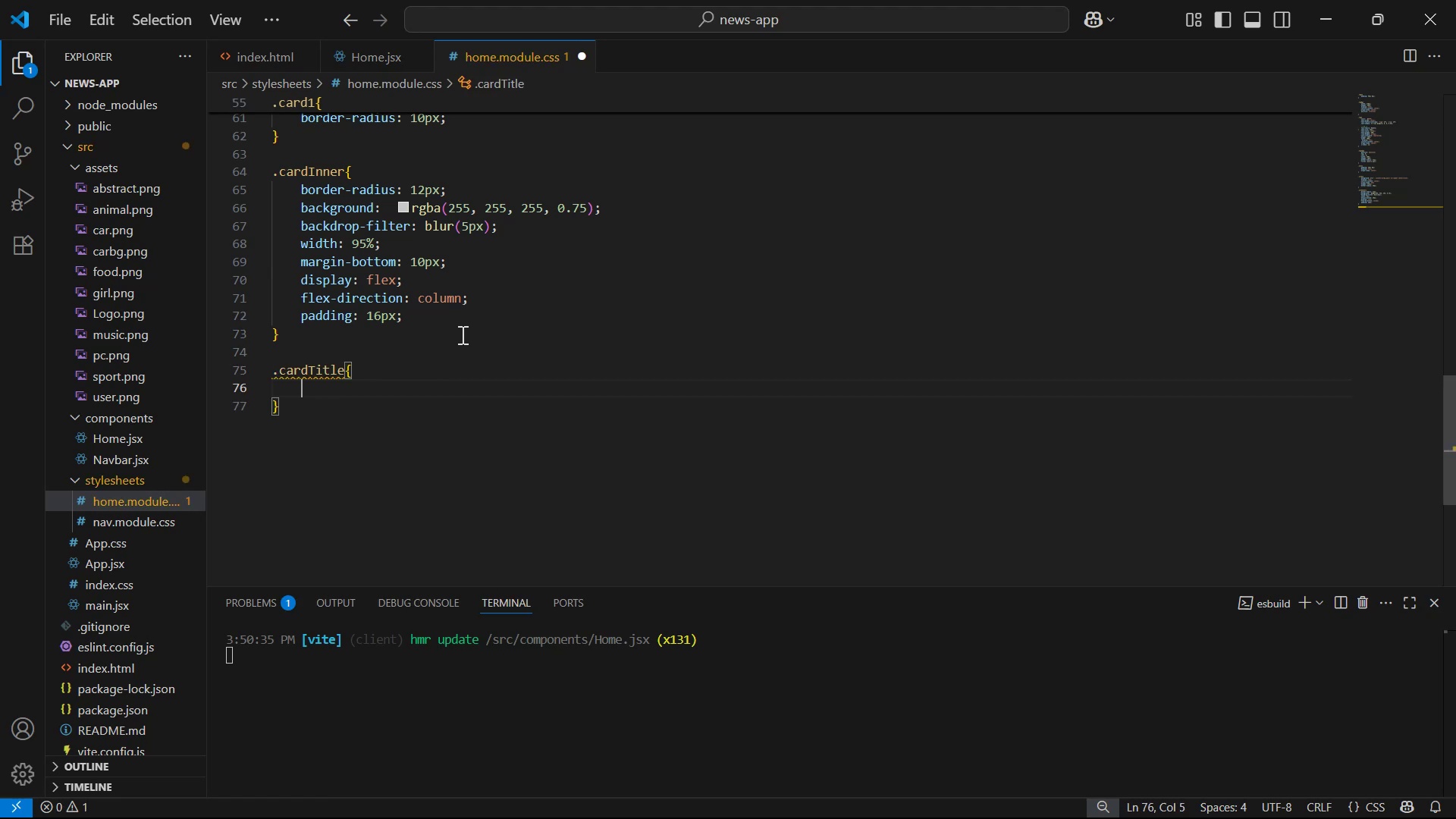 
key(Alt+Tab)
 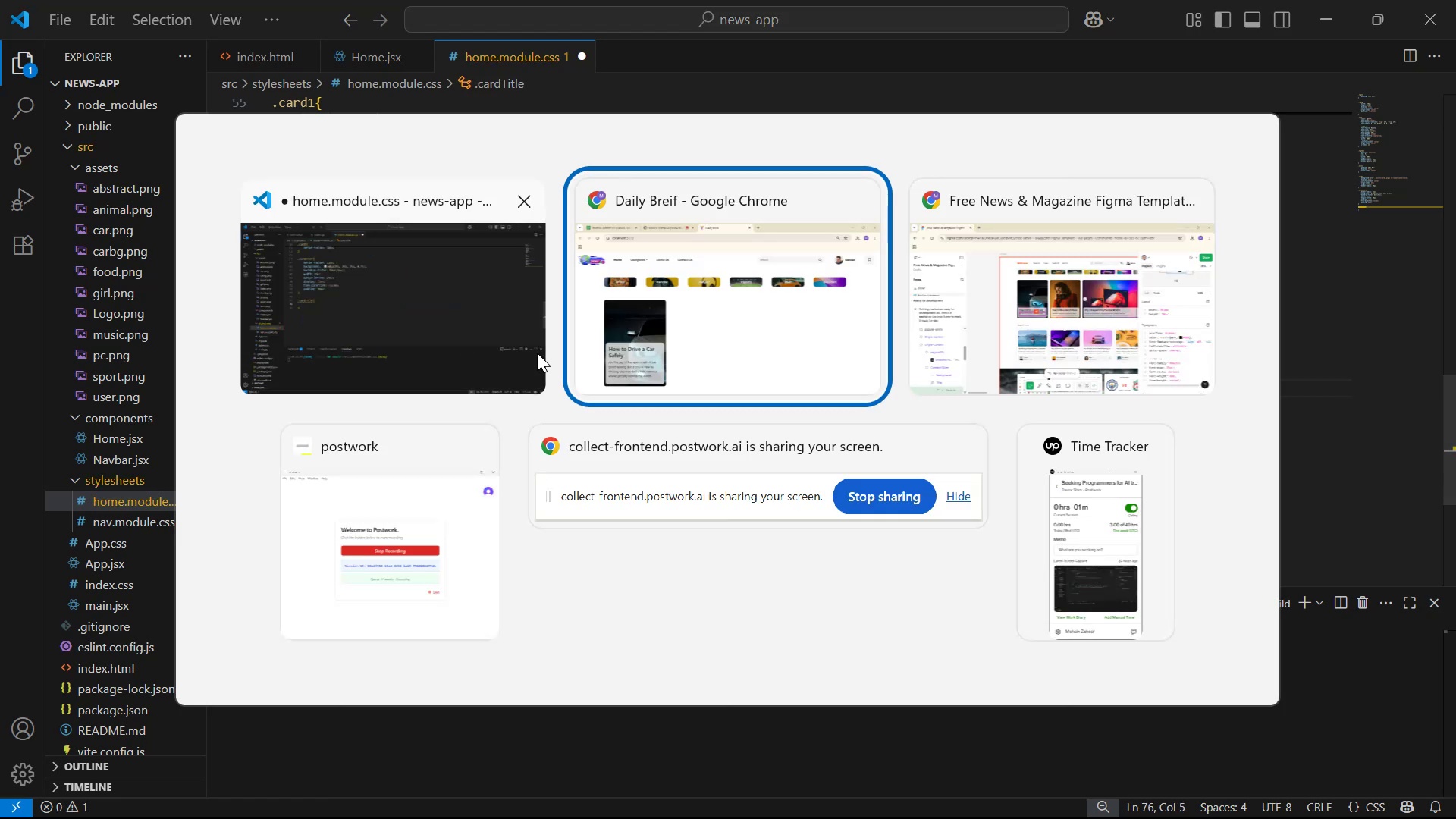 
key(Alt+Tab)
 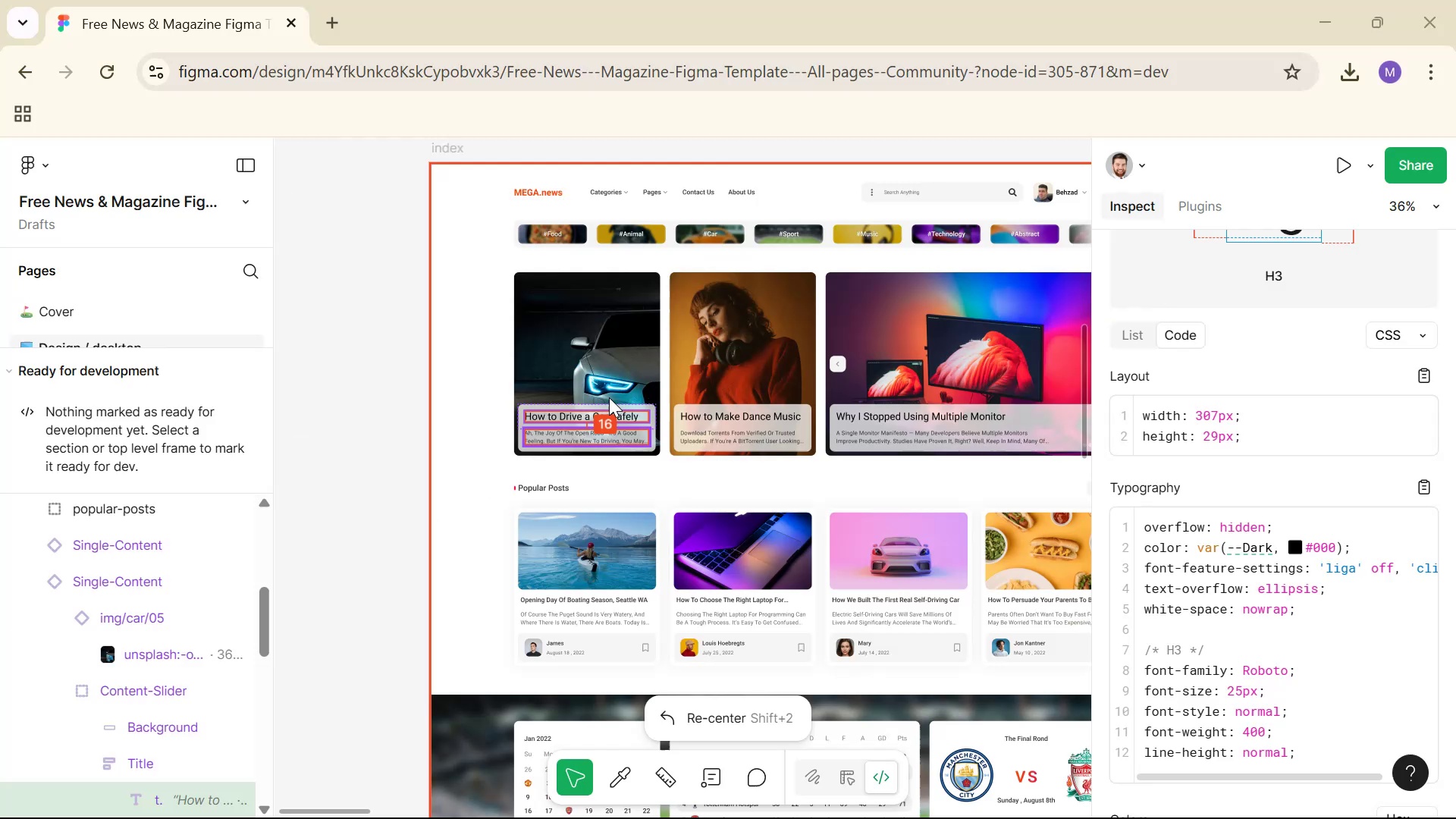 
hold_key(key=ControlLeft, duration=0.73)
 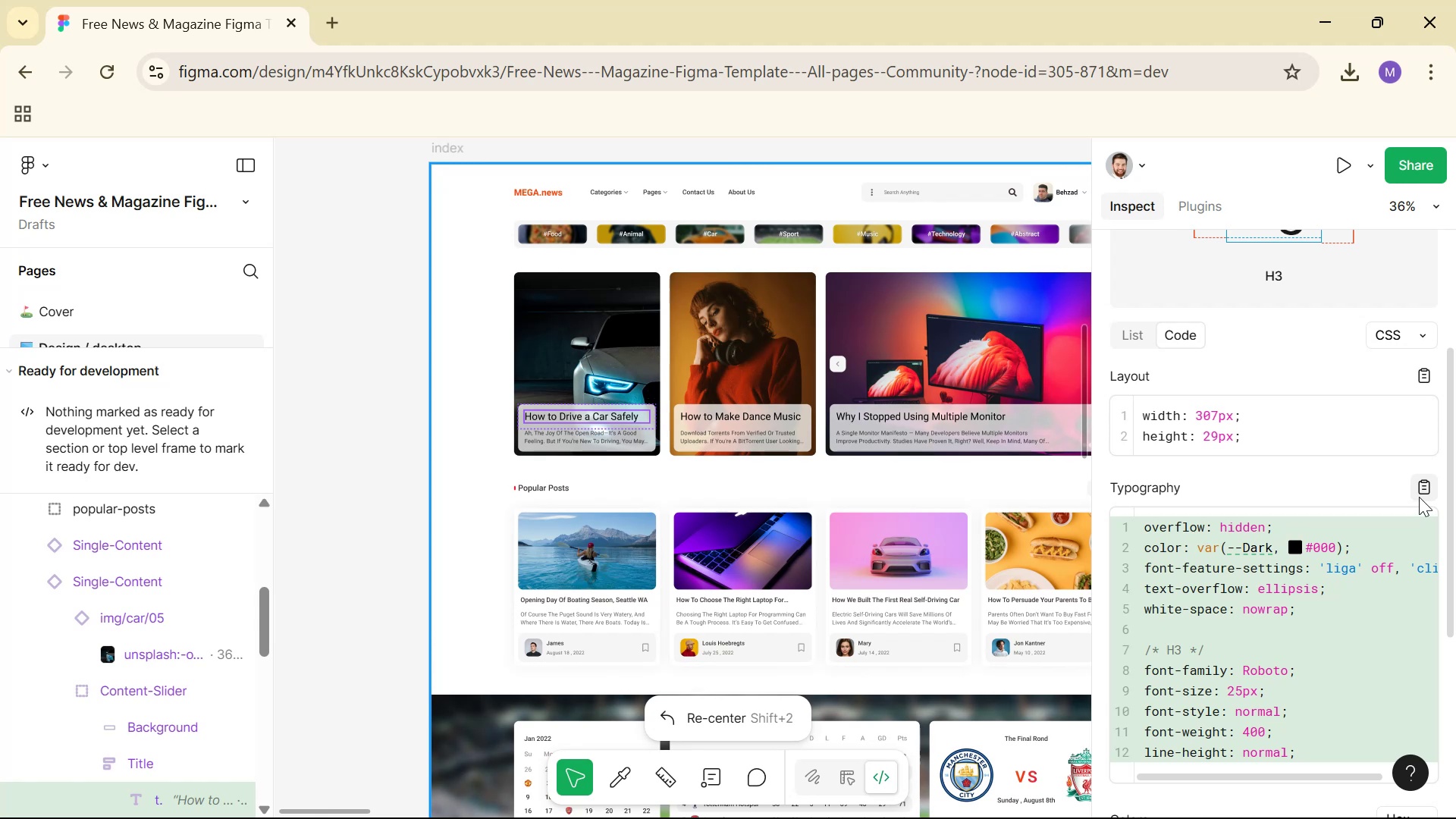 
left_click([1417, 485])
 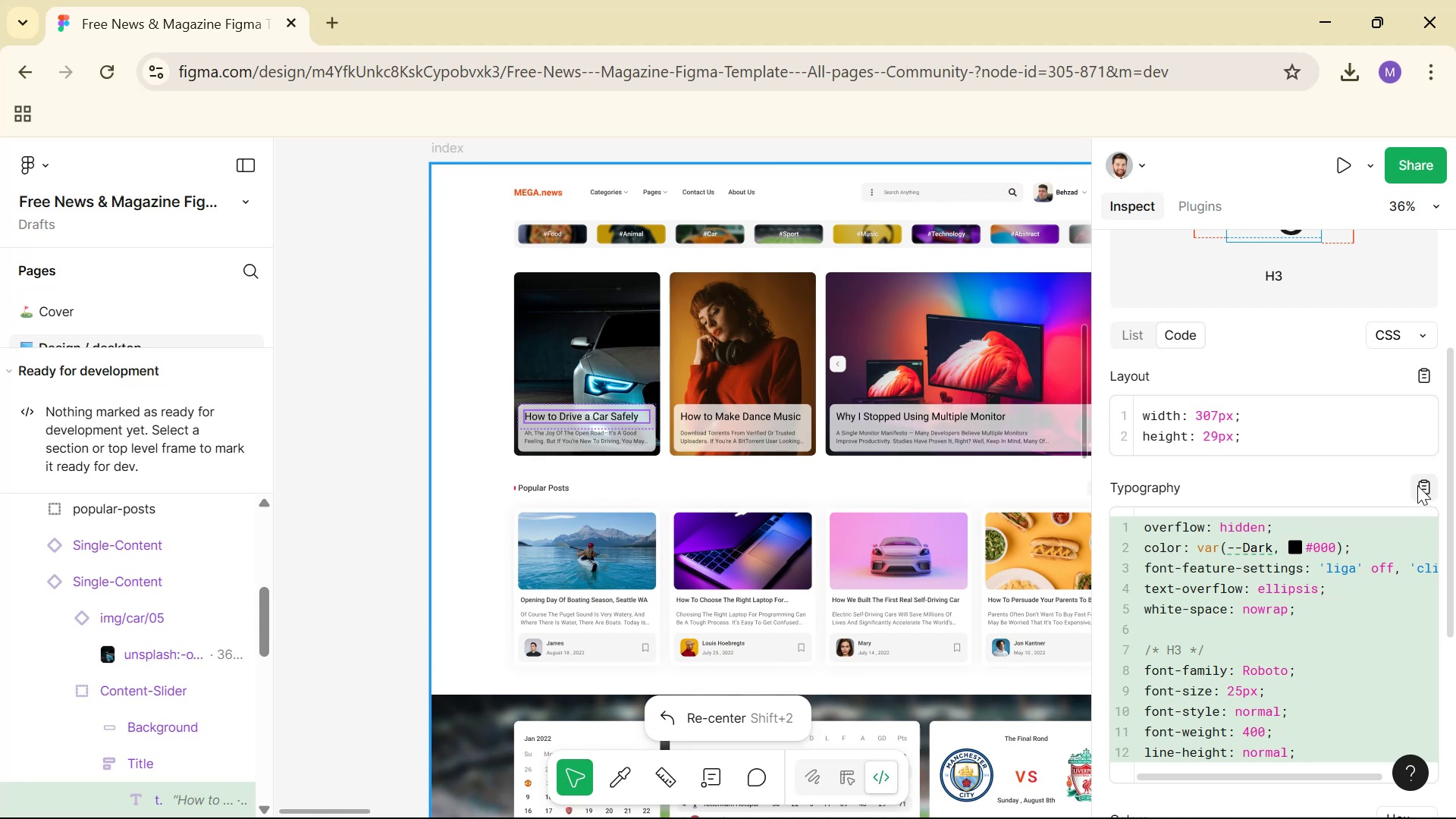 
key(Alt+AltLeft)
 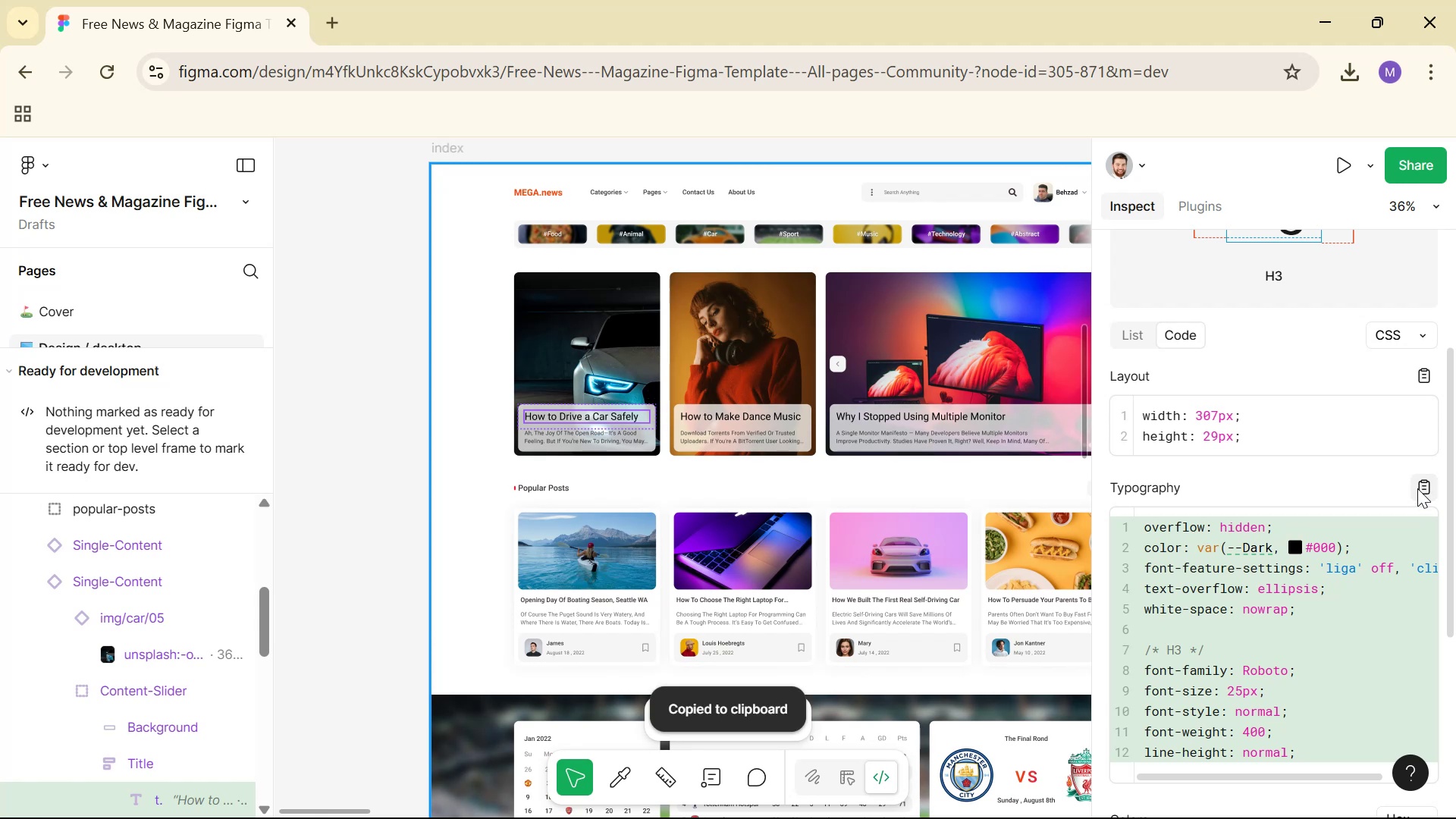 
key(Alt+Tab)
 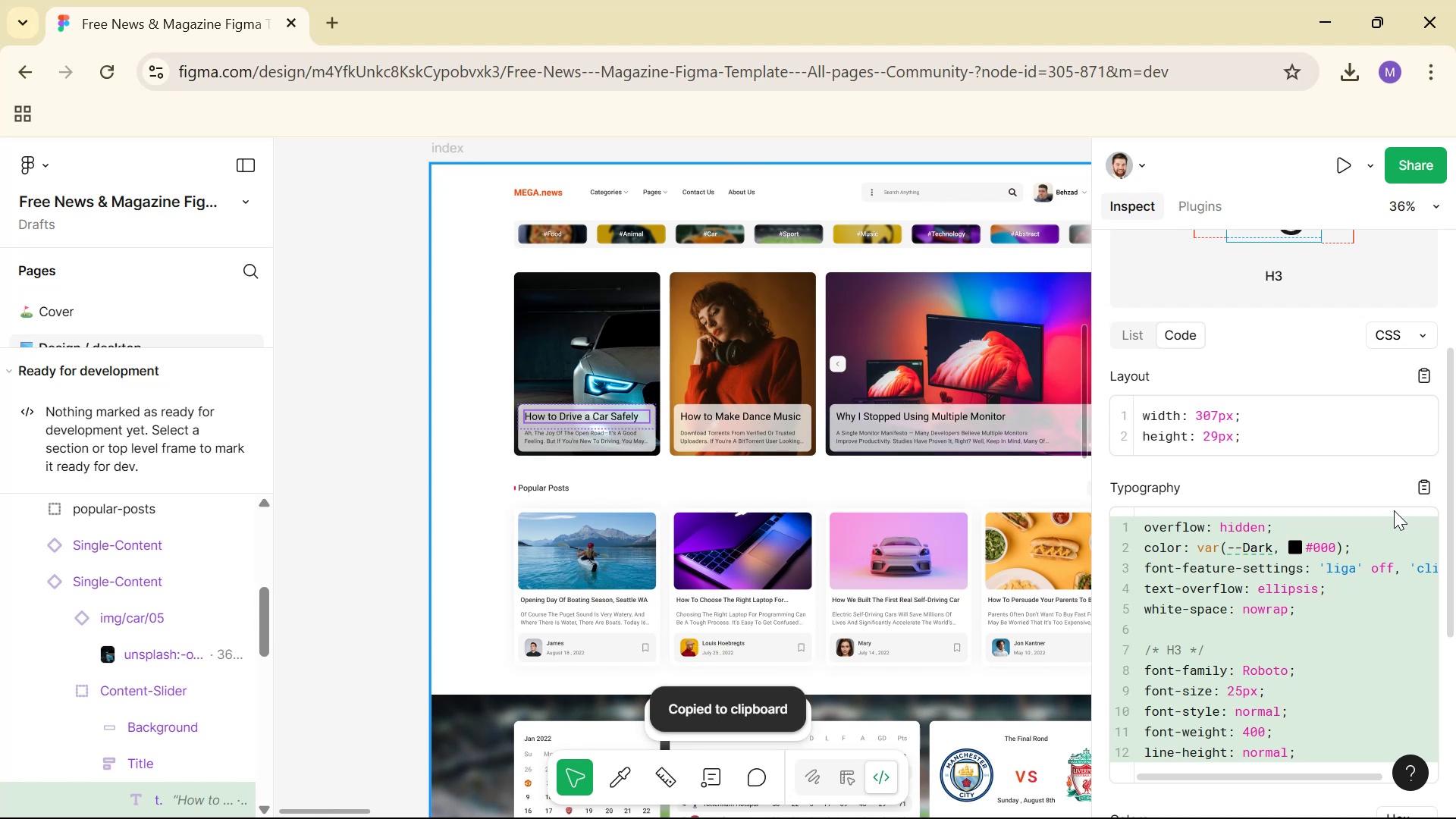 
key(Alt+Tab)
 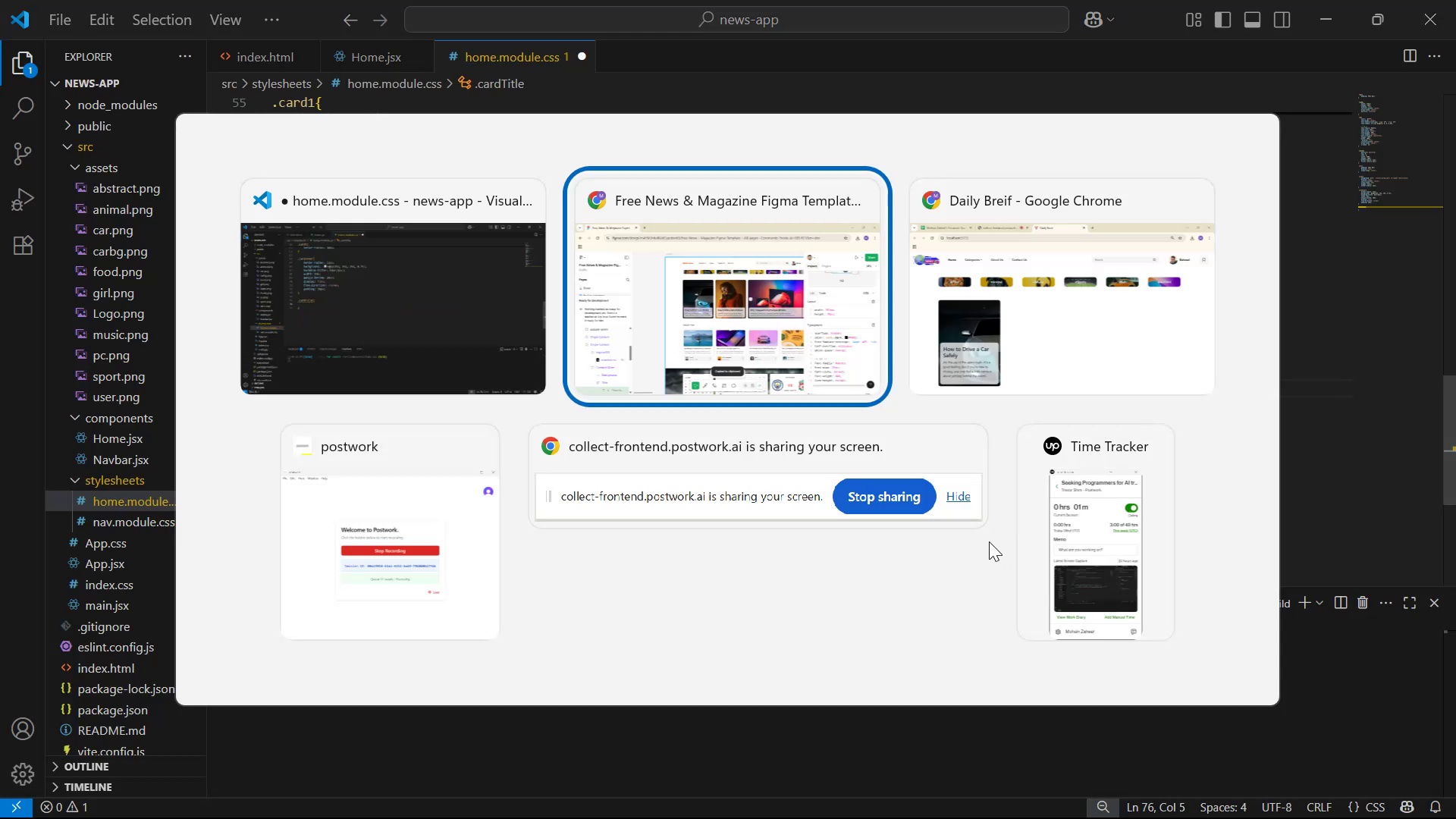 
key(Alt+AltLeft)
 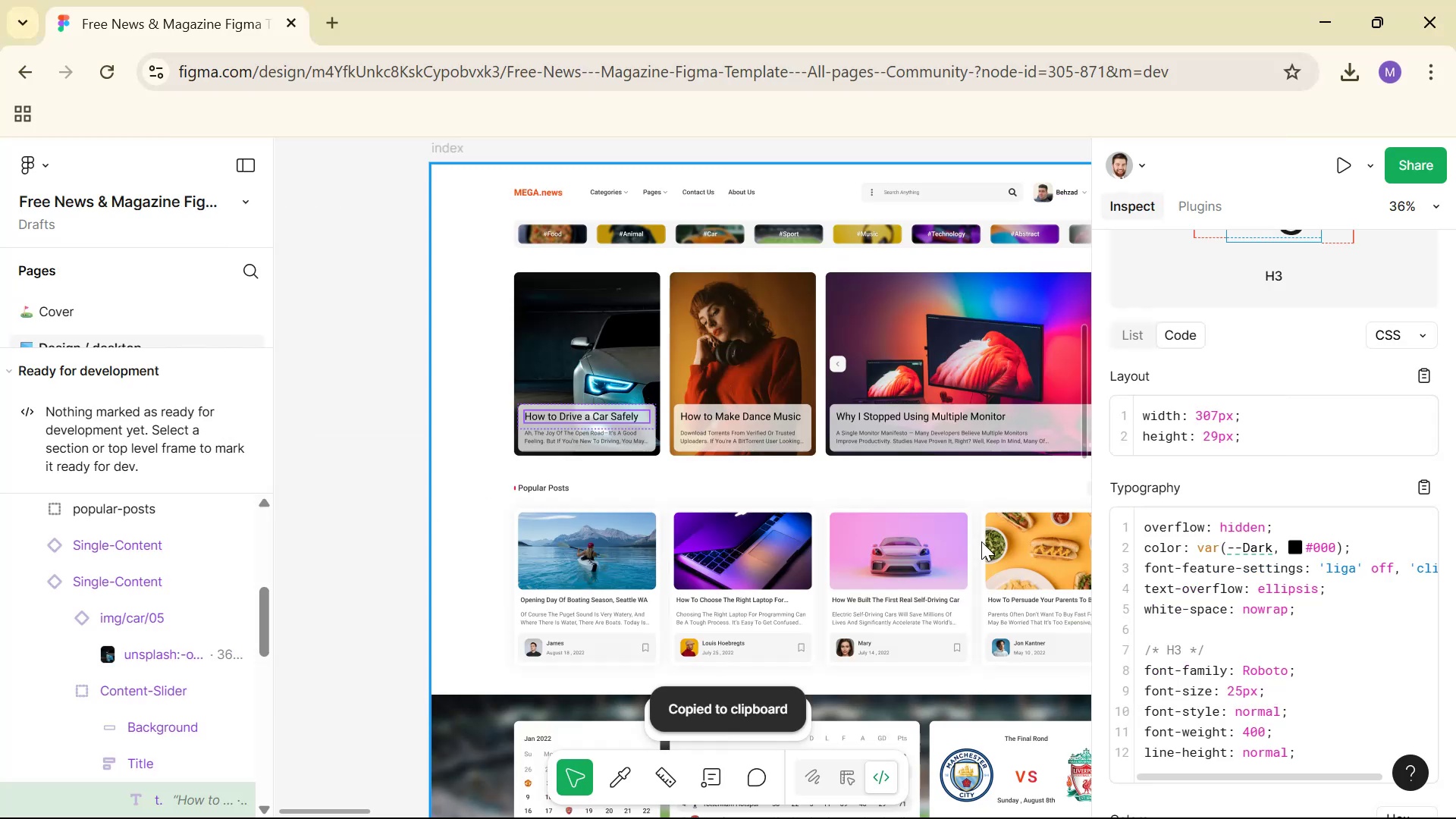 
key(Alt+Tab)
 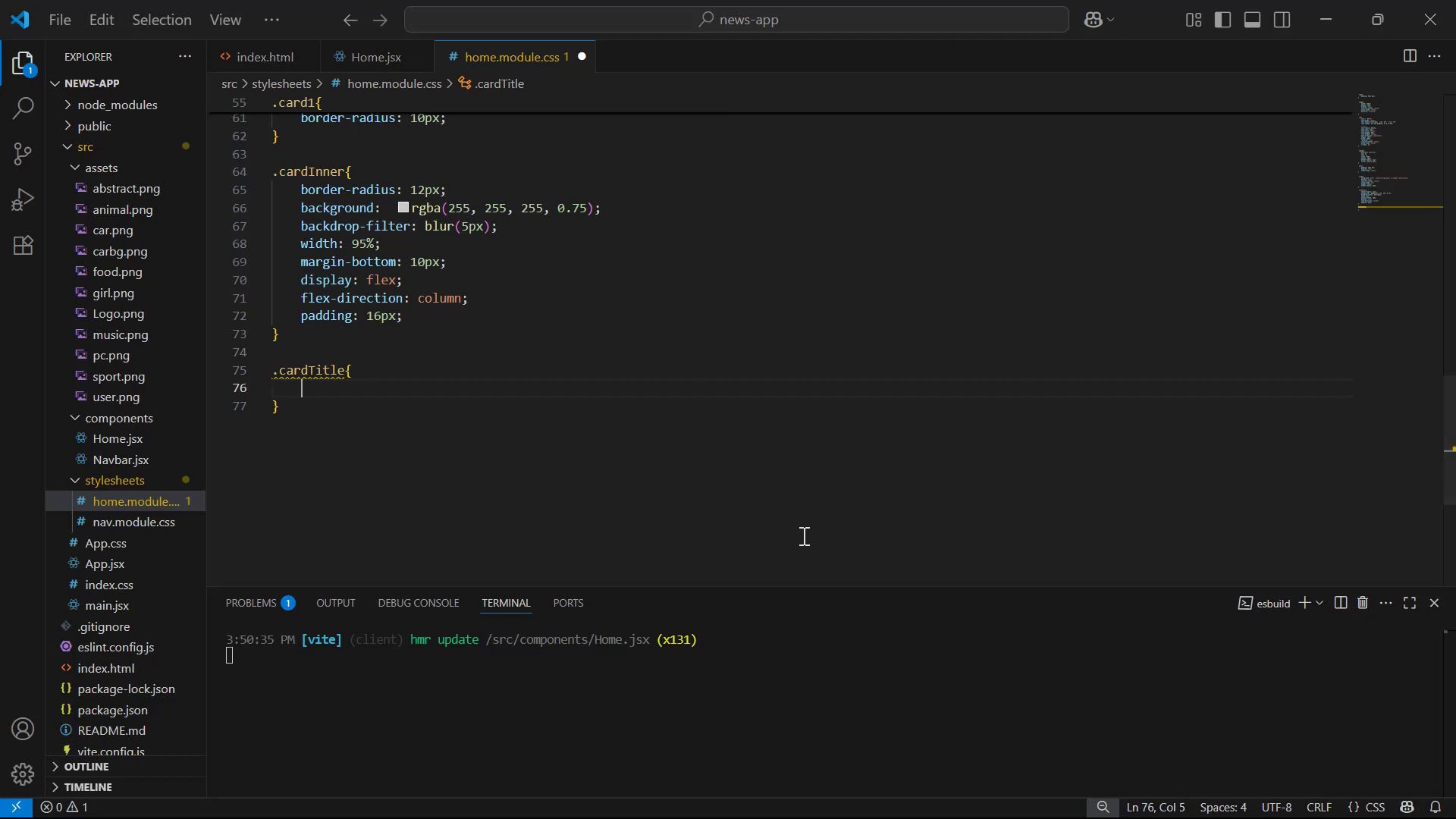 
key(Control+V)
 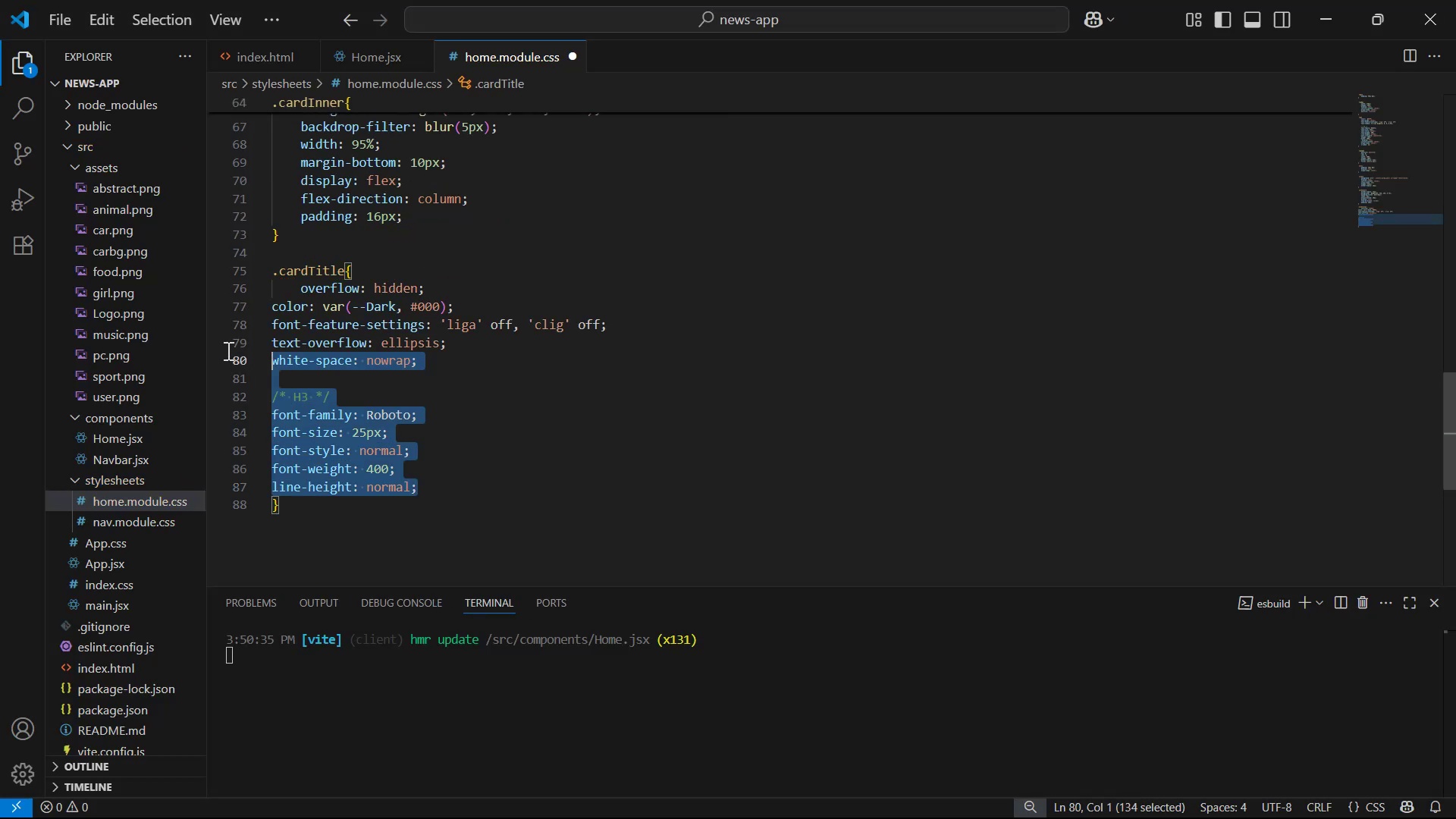 
key(Tab)
 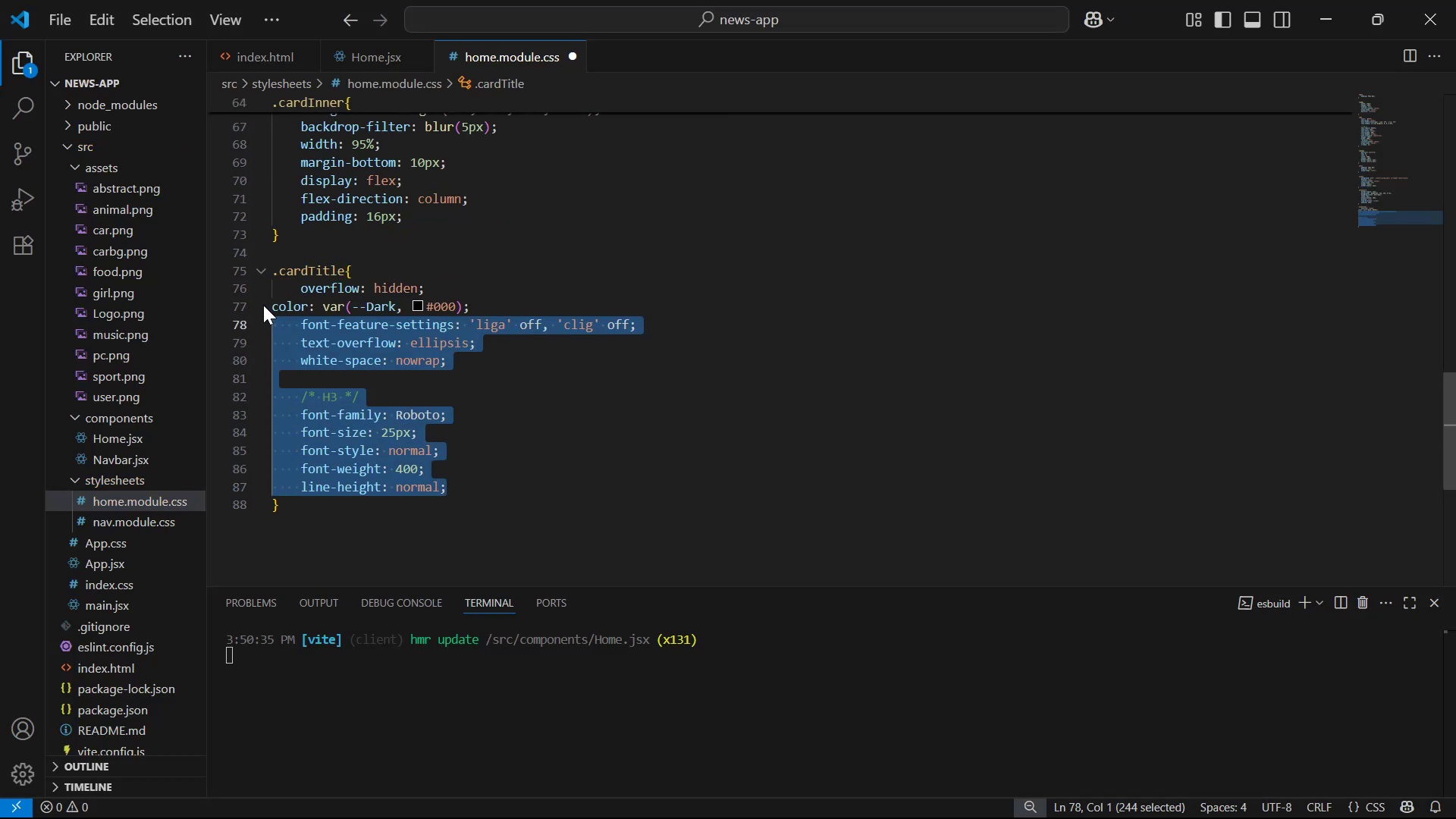 
left_click([273, 303])
 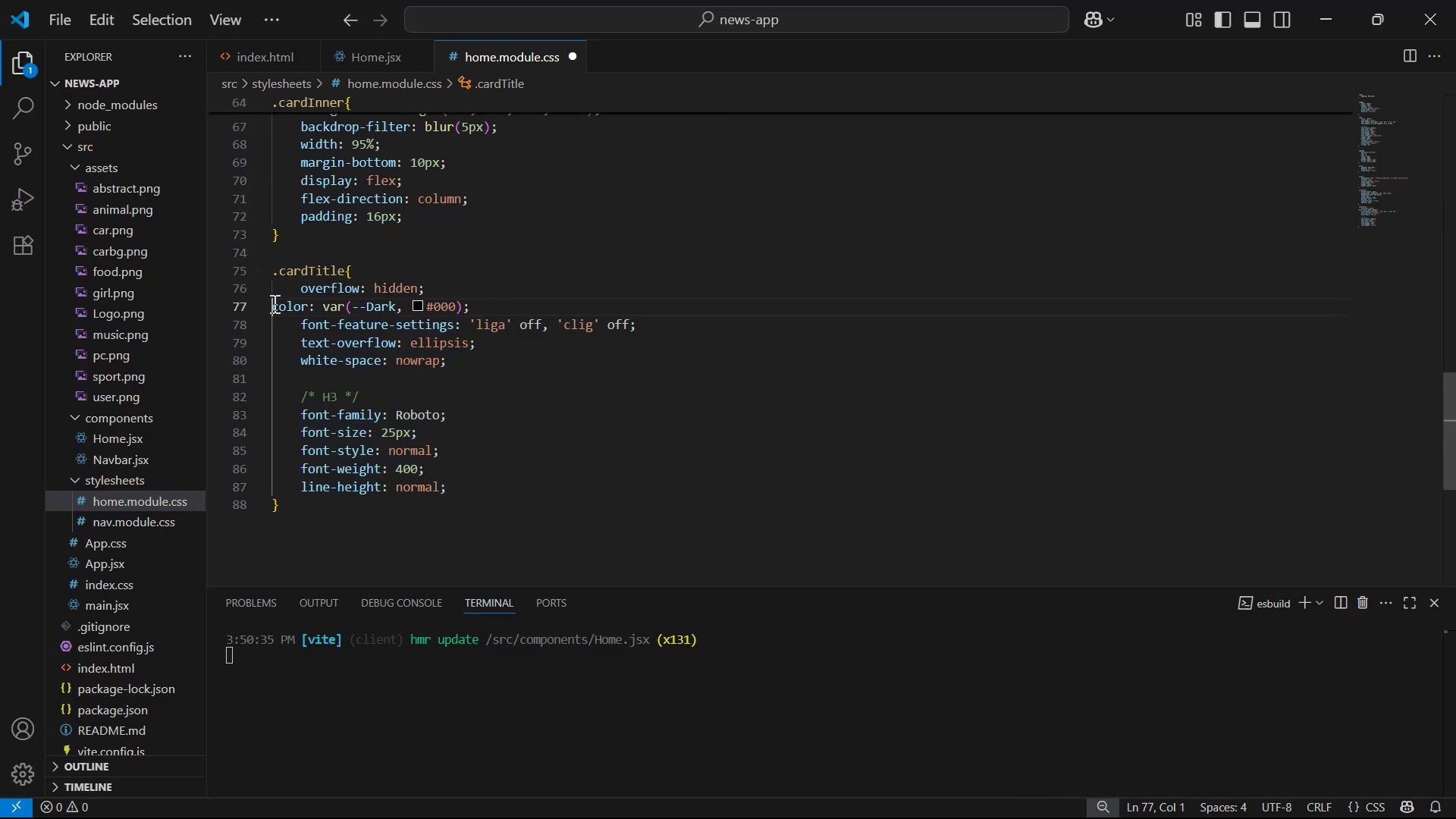 
key(Tab)
 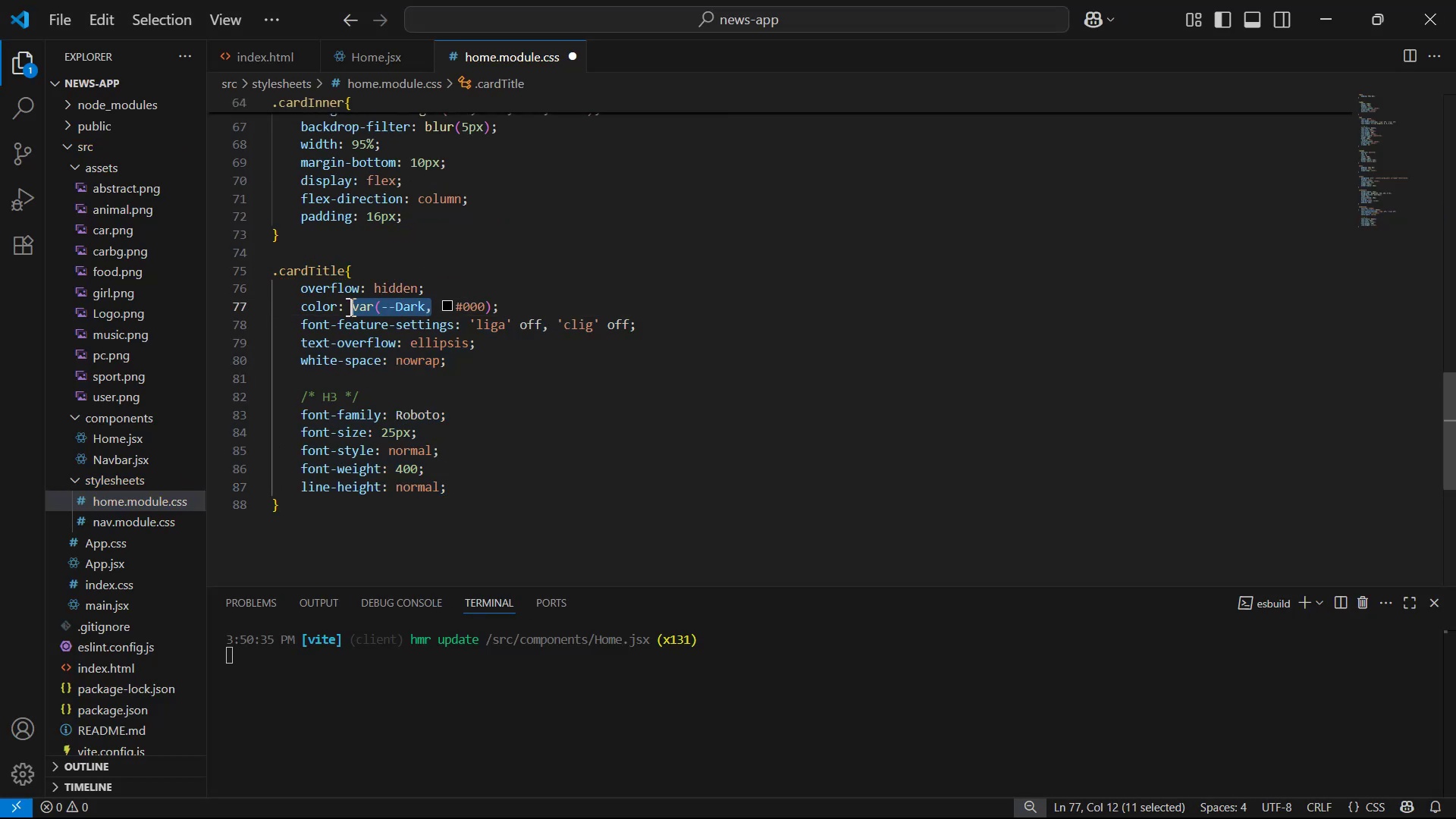 
key(Backspace)
 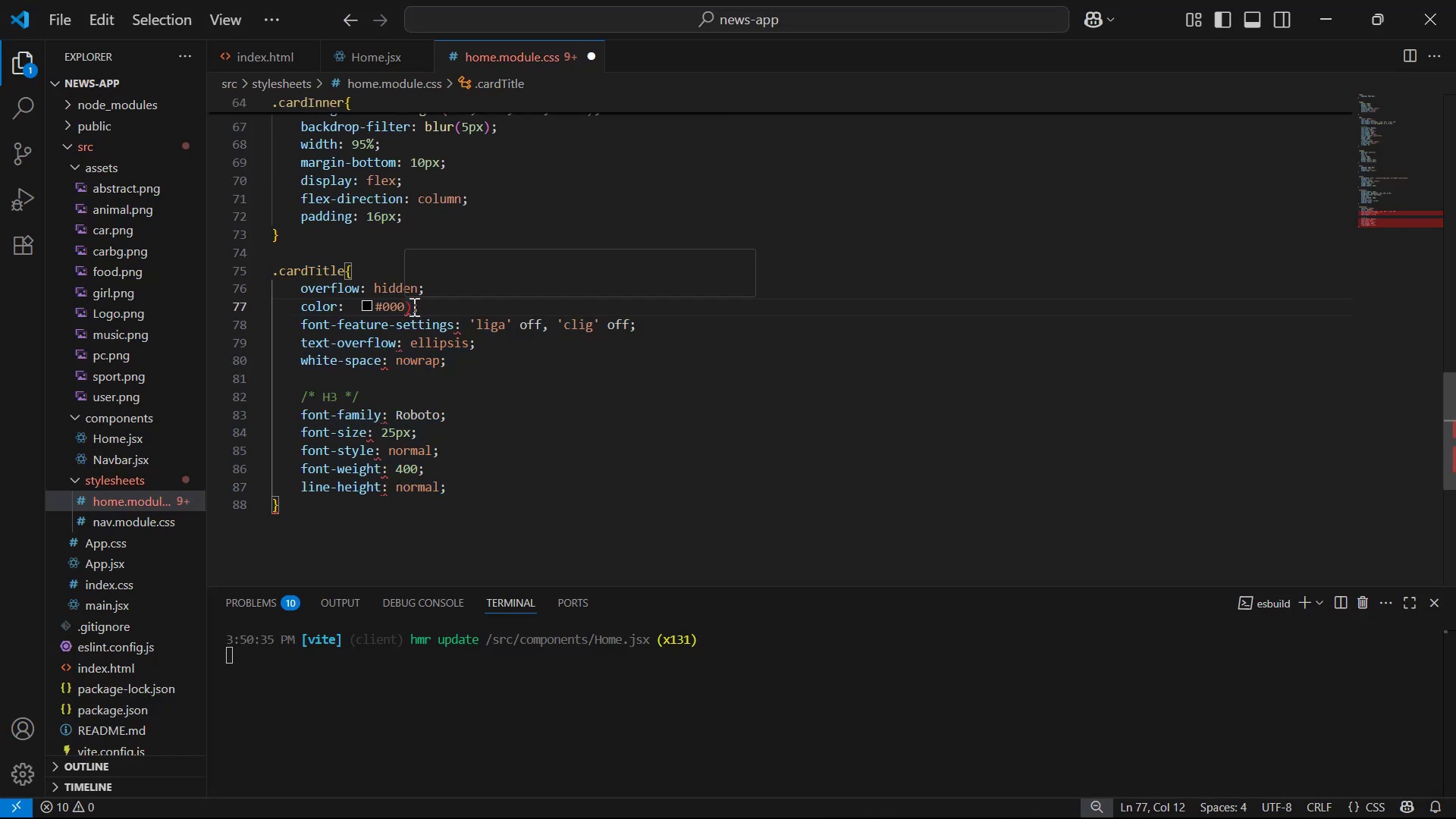 
key(Backspace)
 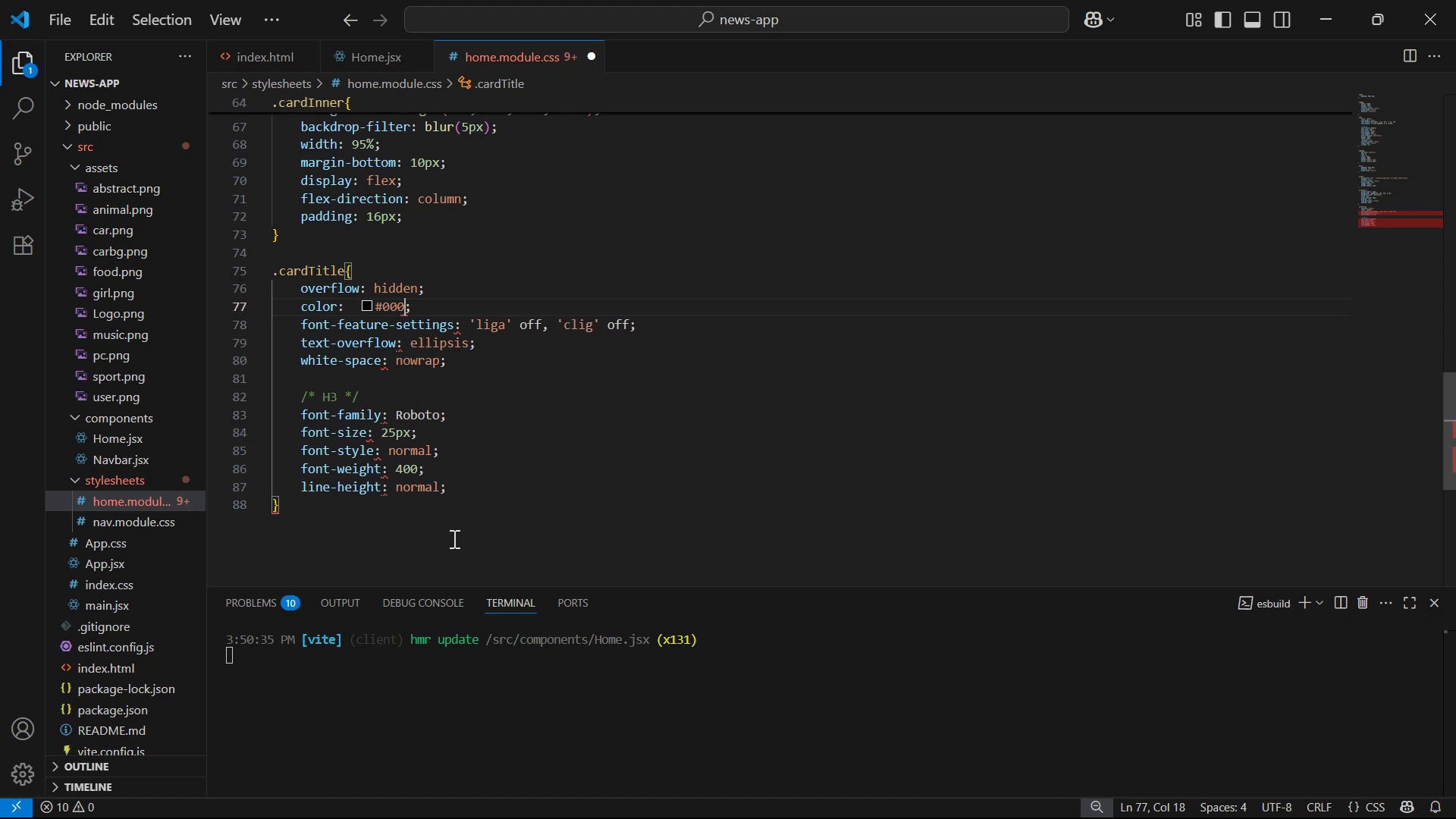 
key(Control+S)
 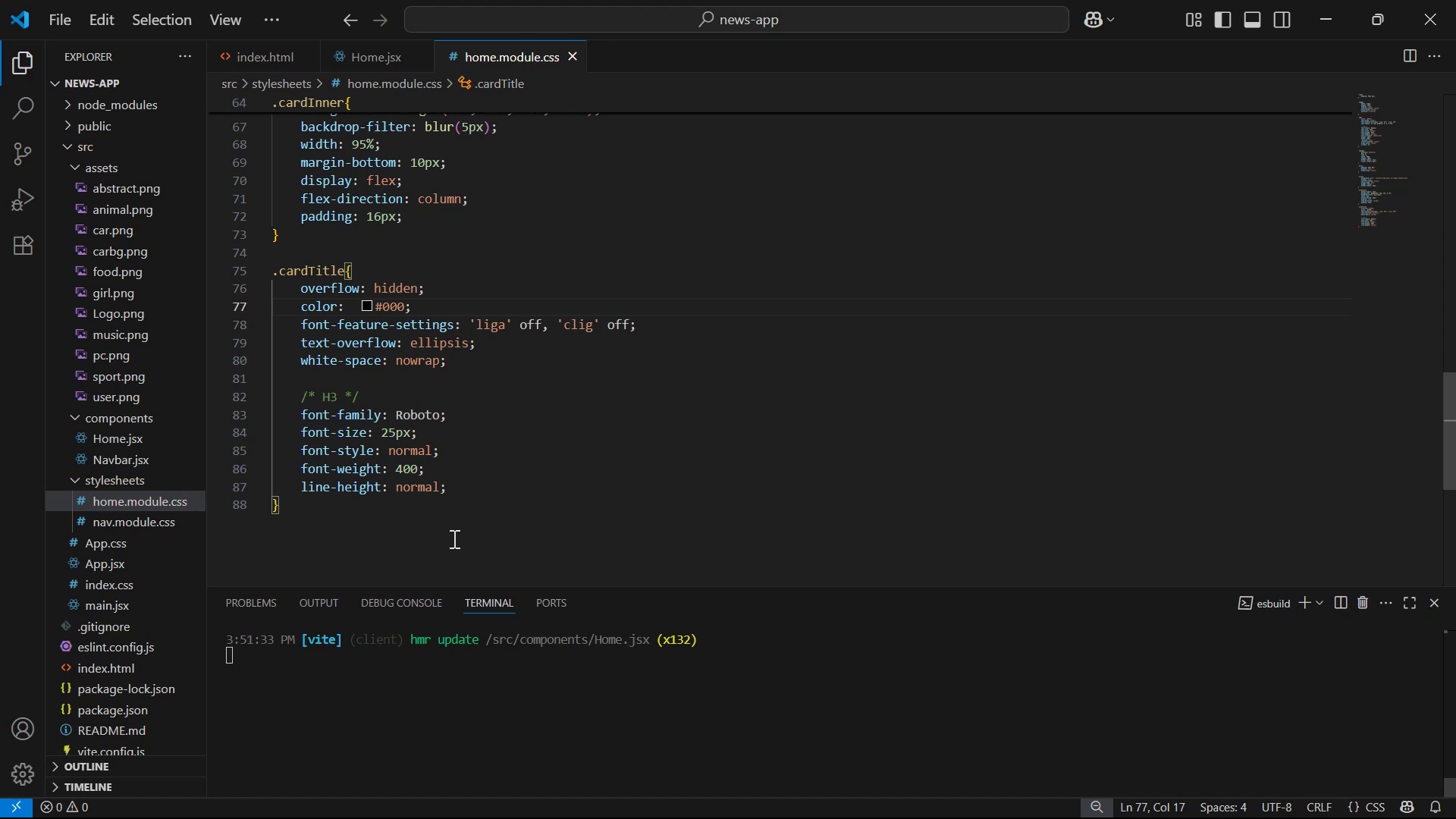 
key(Alt+Tab)
 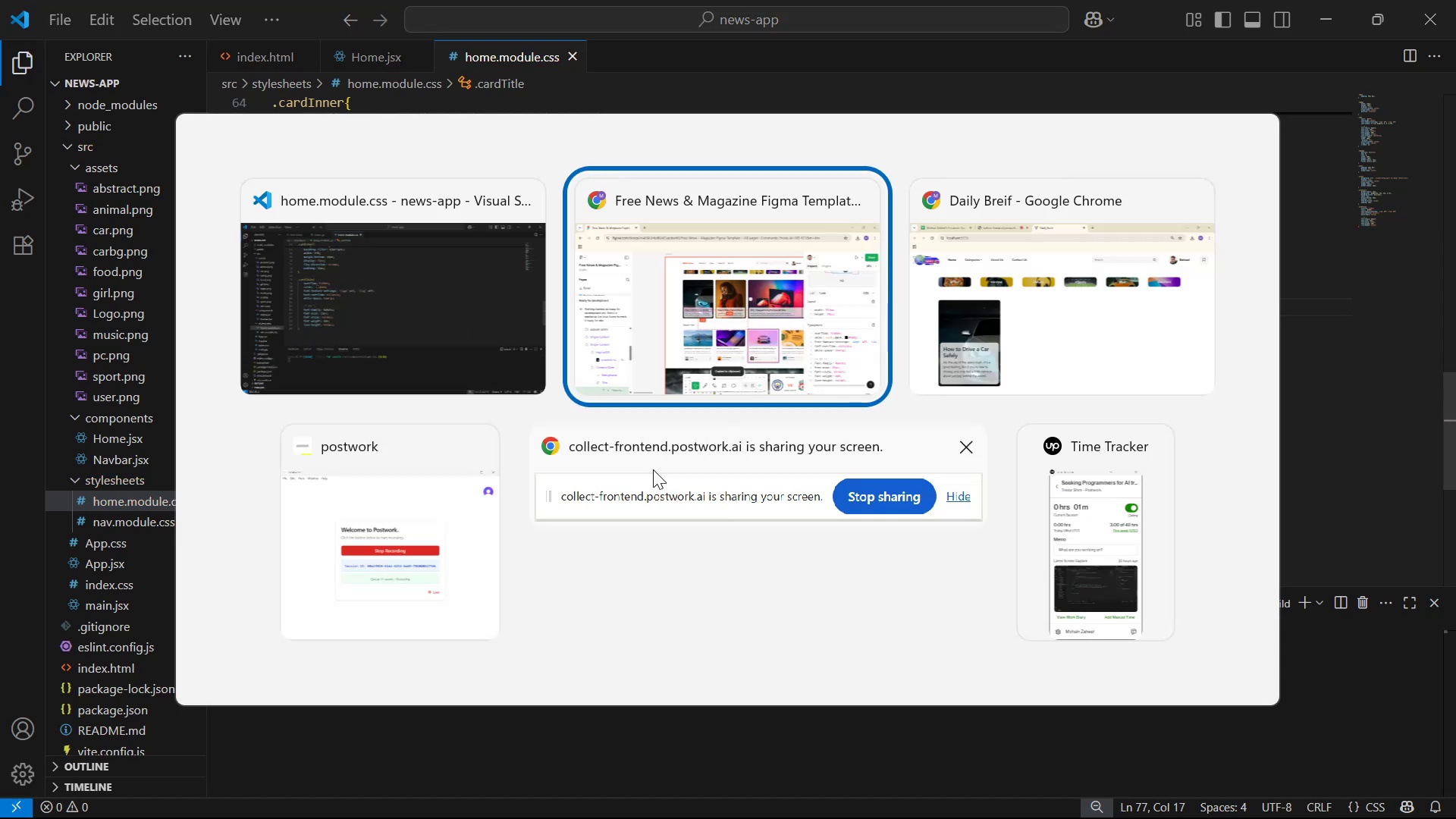 
key(Alt+Tab)
 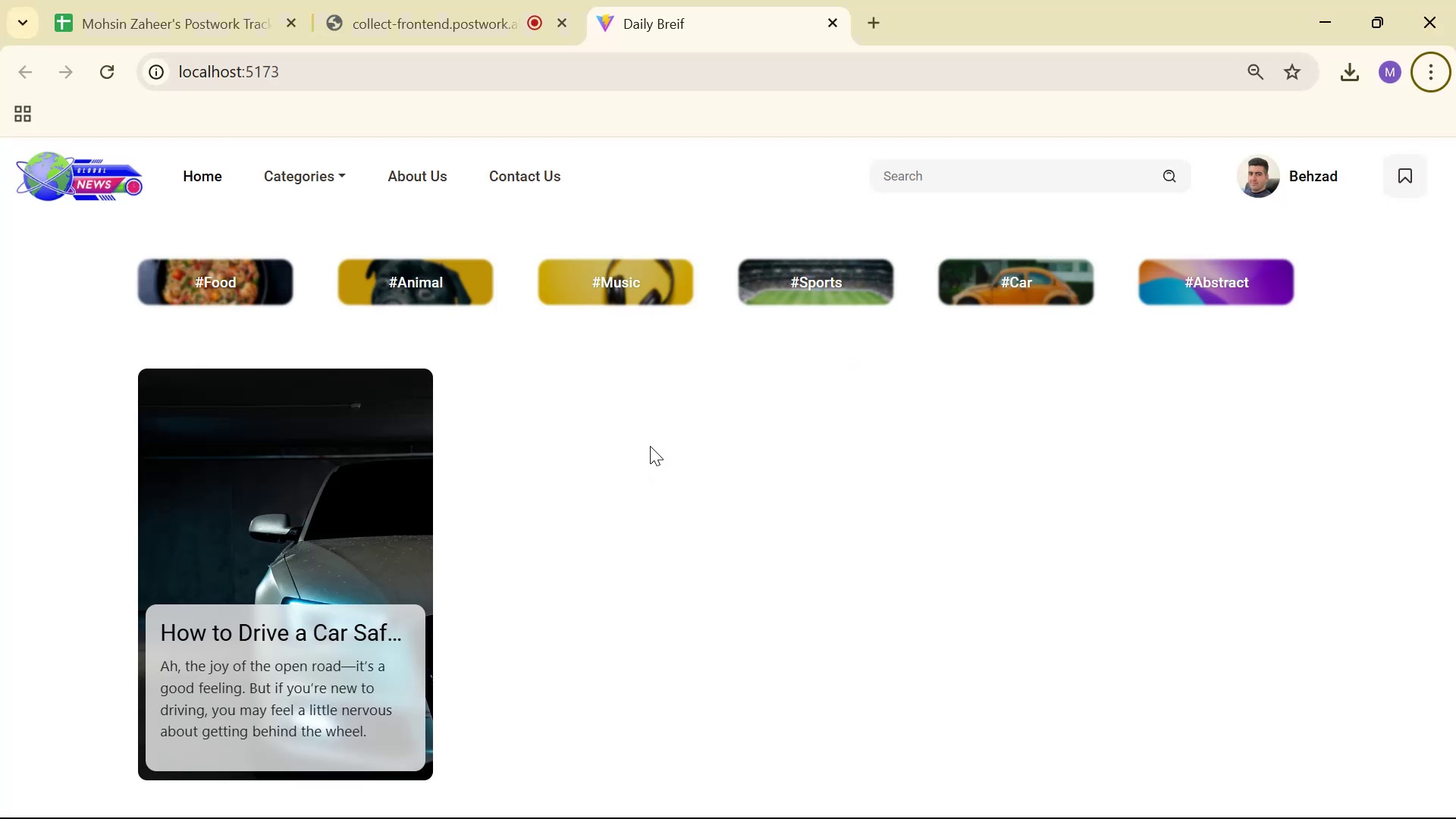 
key(Alt+Tab)
 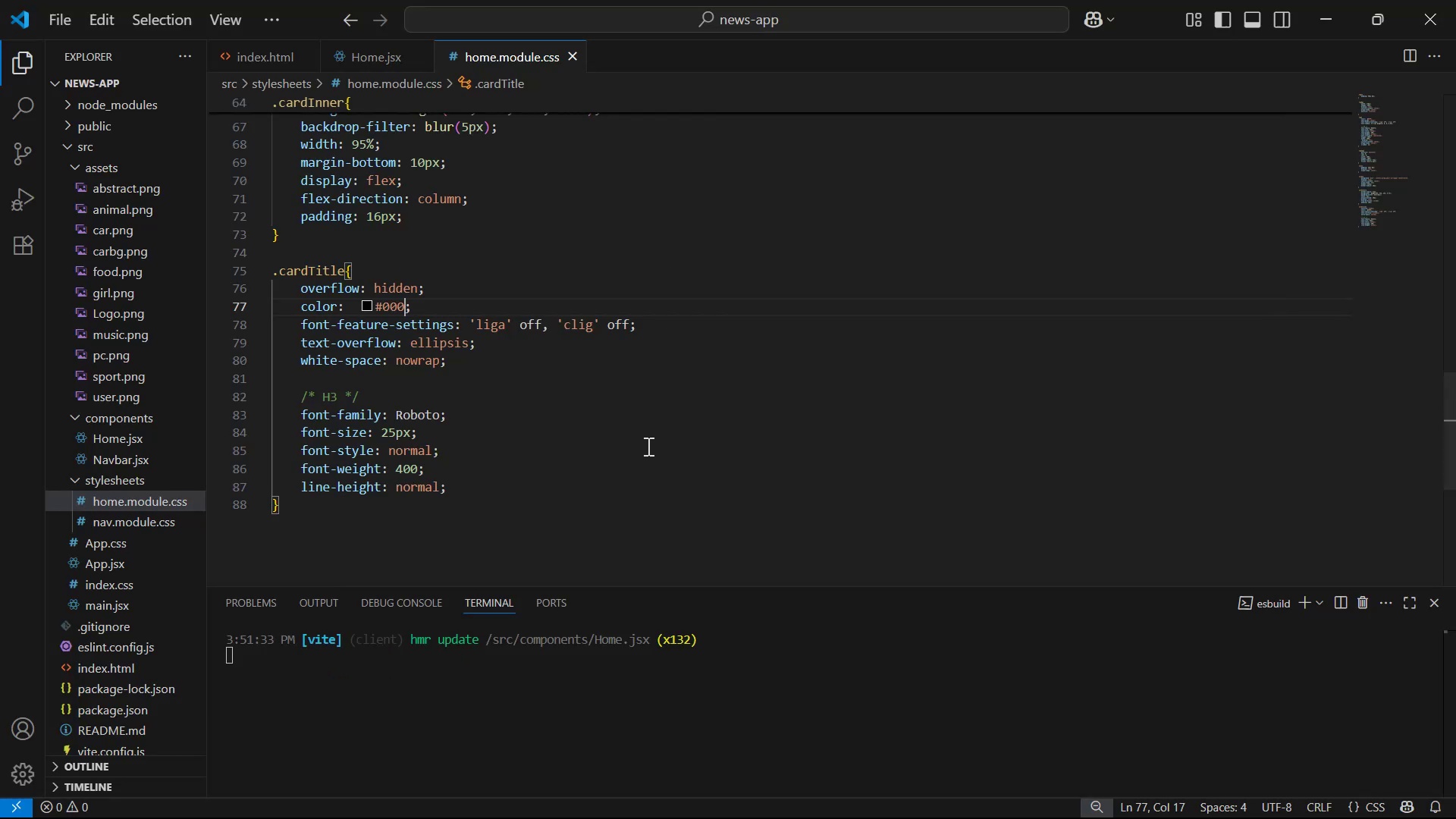 
scroll: coordinate [631, 448], scroll_direction: down, amount: 1.0
 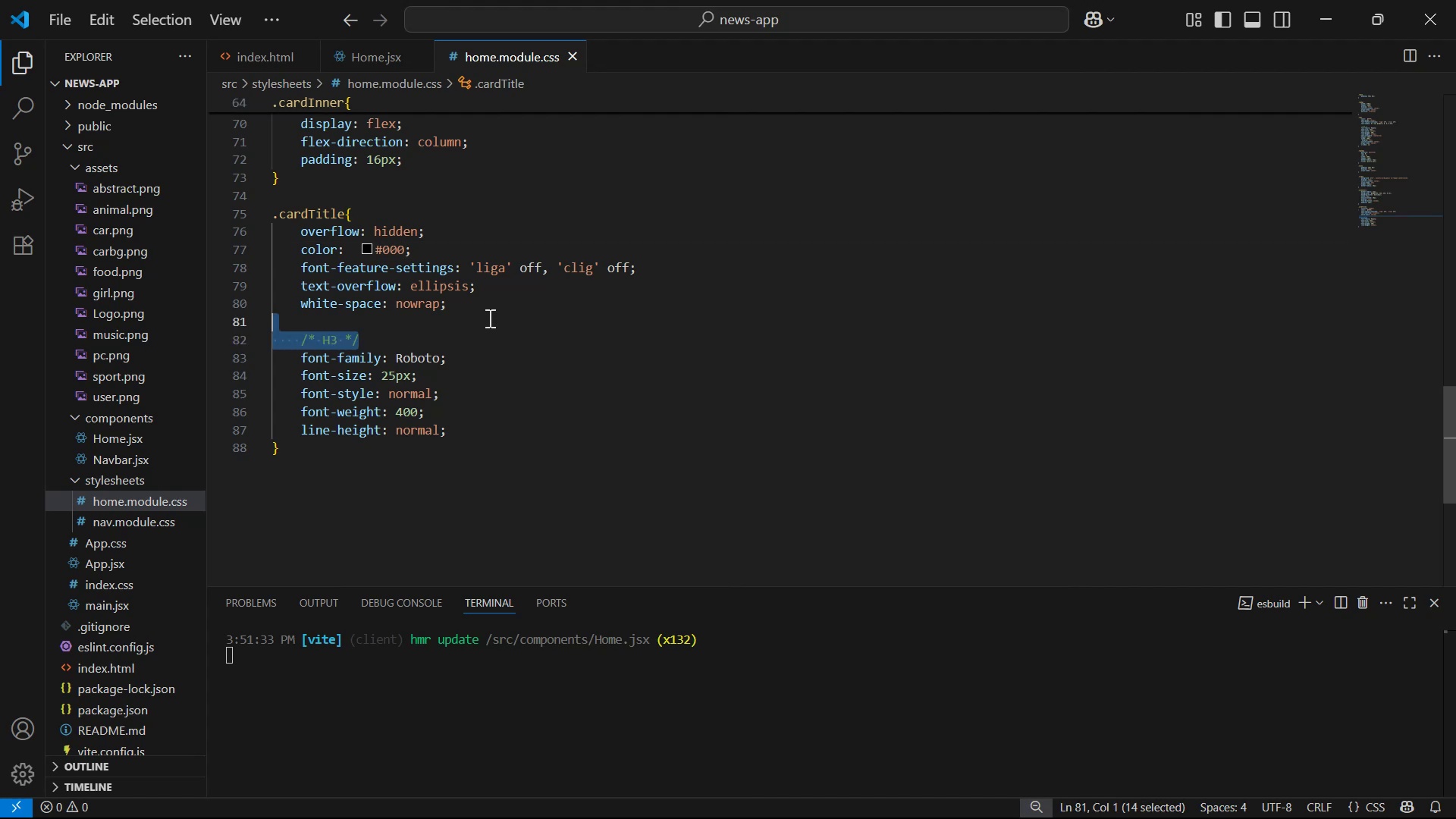 
key(Backspace)
 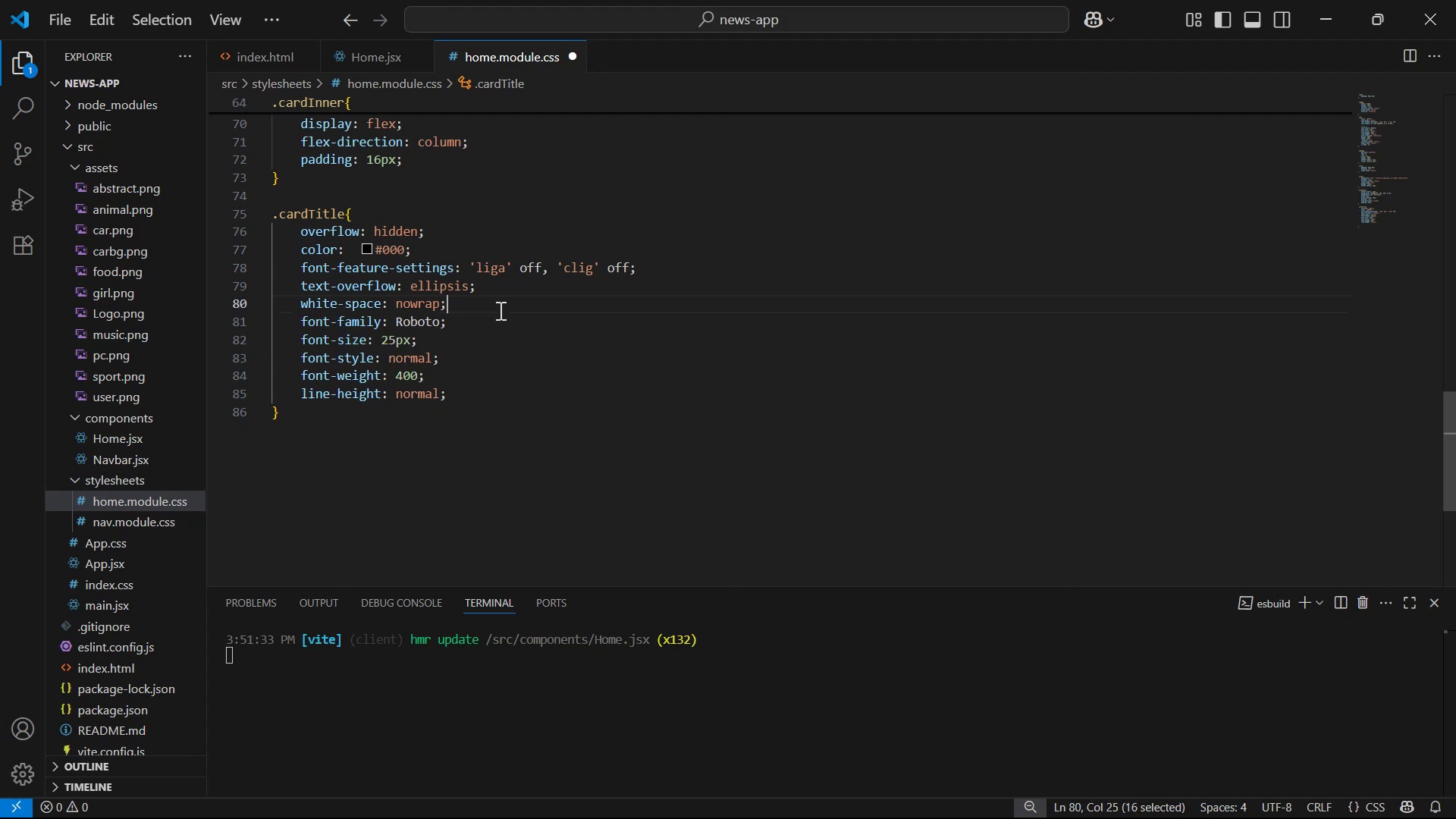 
key(Control+S)
 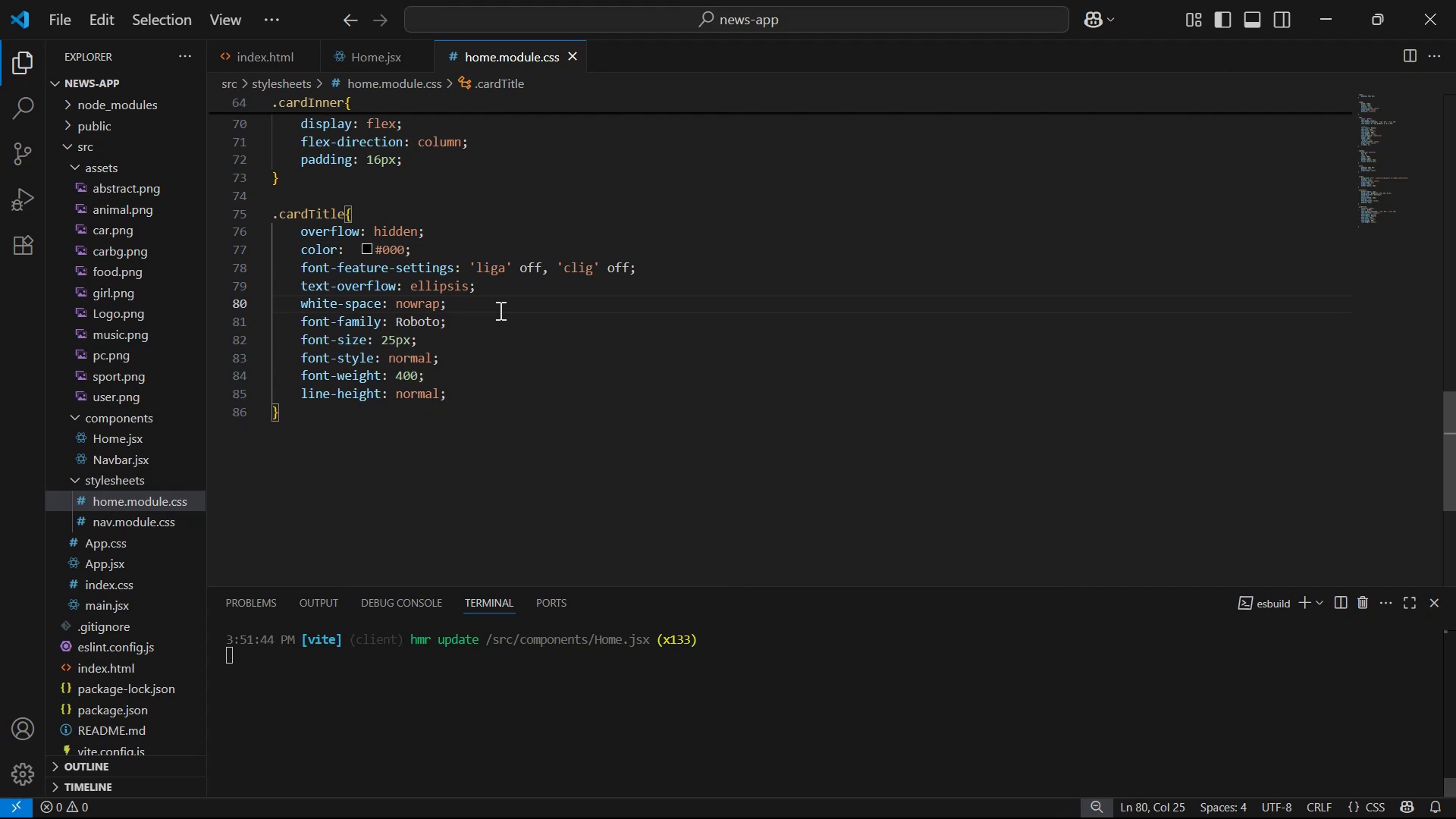 
key(Alt+Tab)
 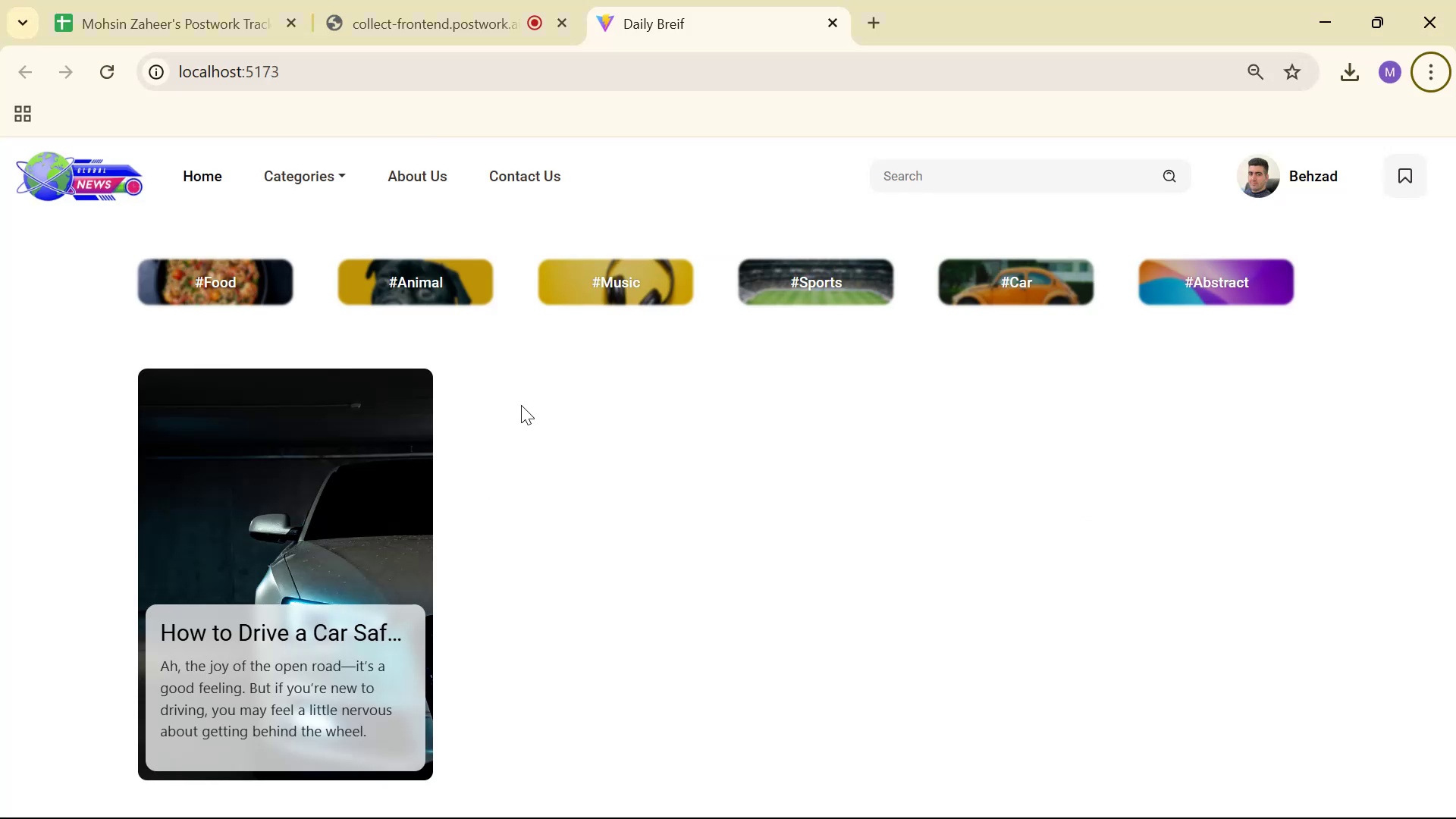 
key(Alt+AltLeft)
 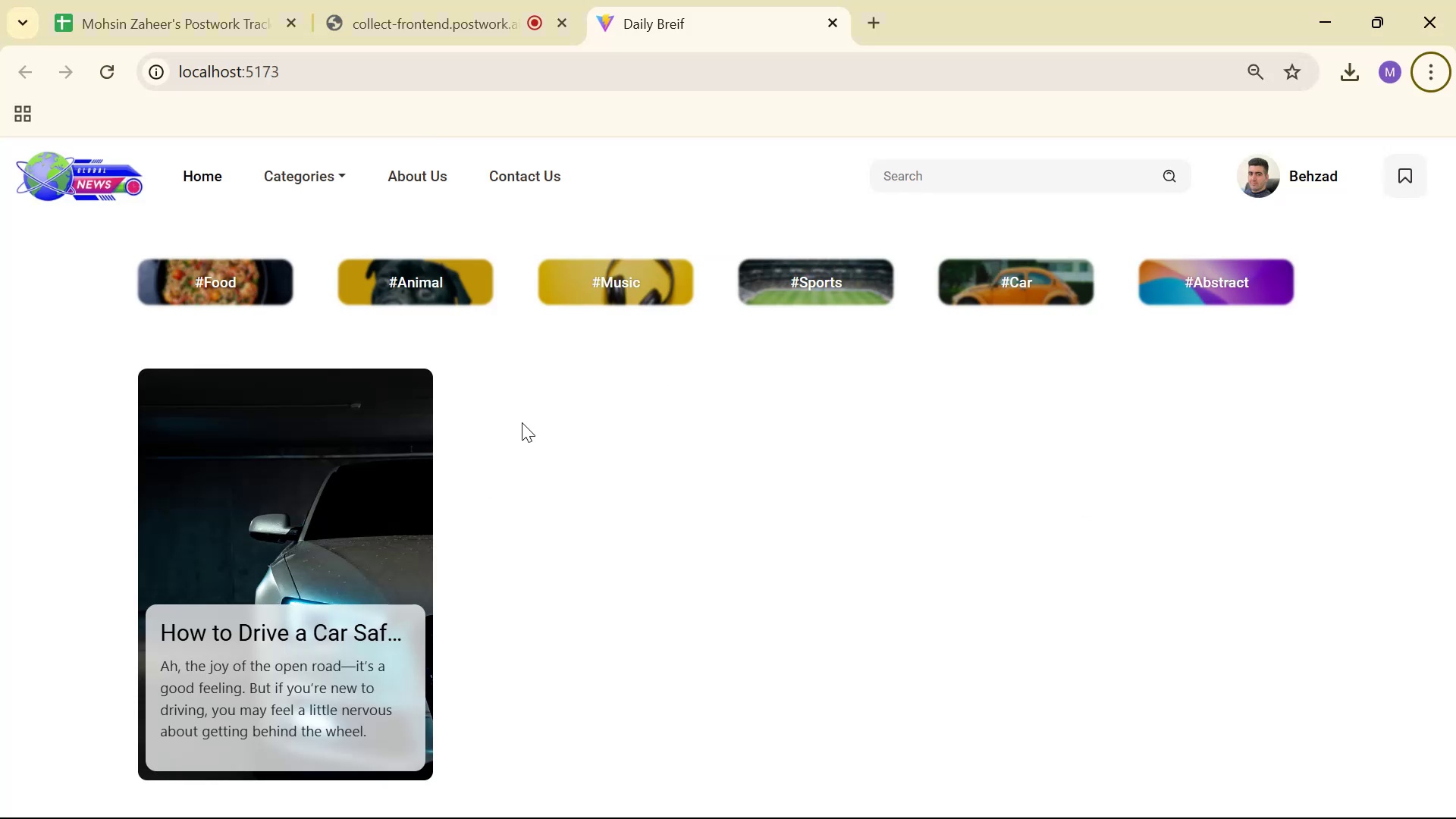 
key(Alt+Tab)
 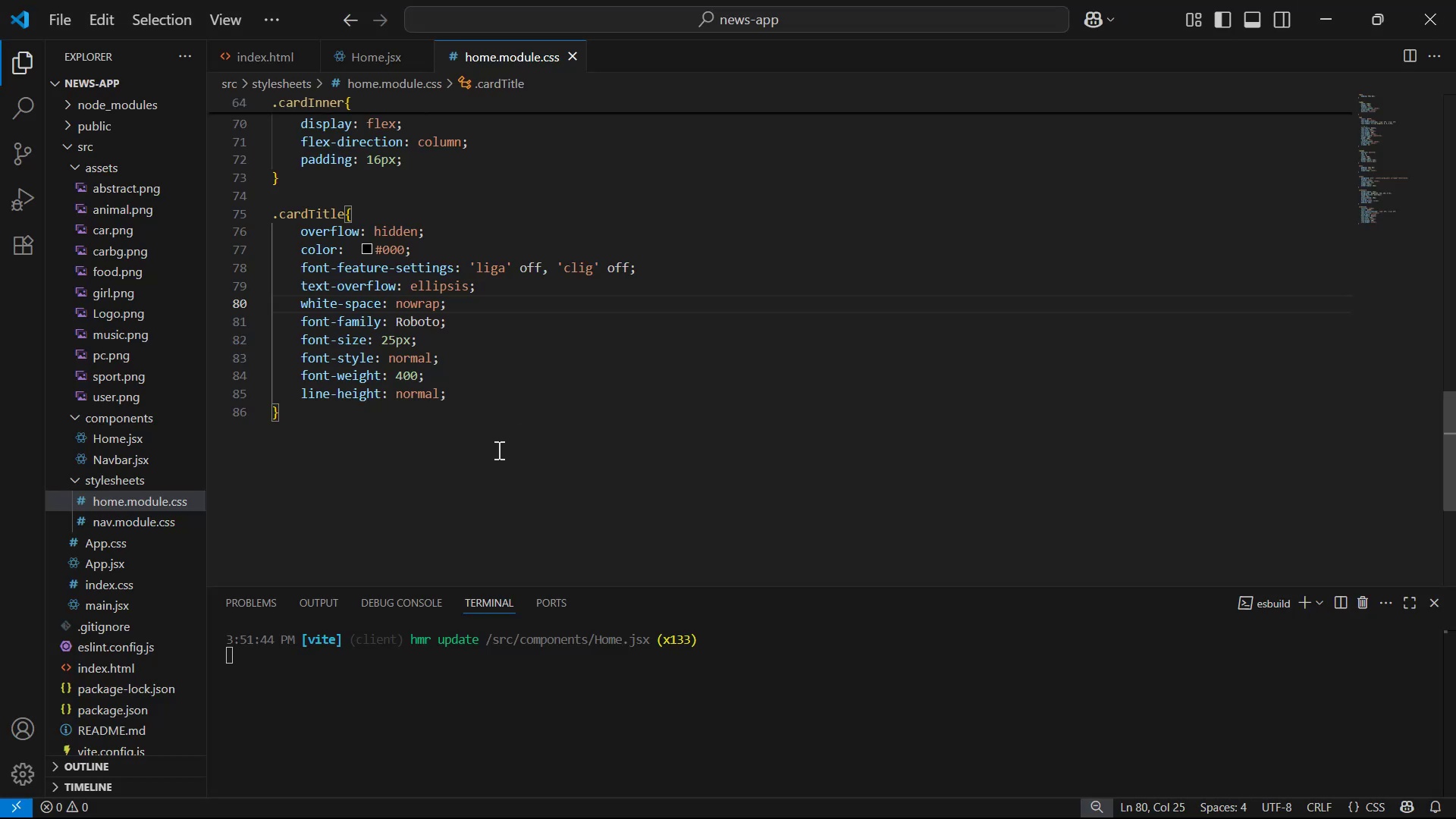 
key(Alt+Tab)
 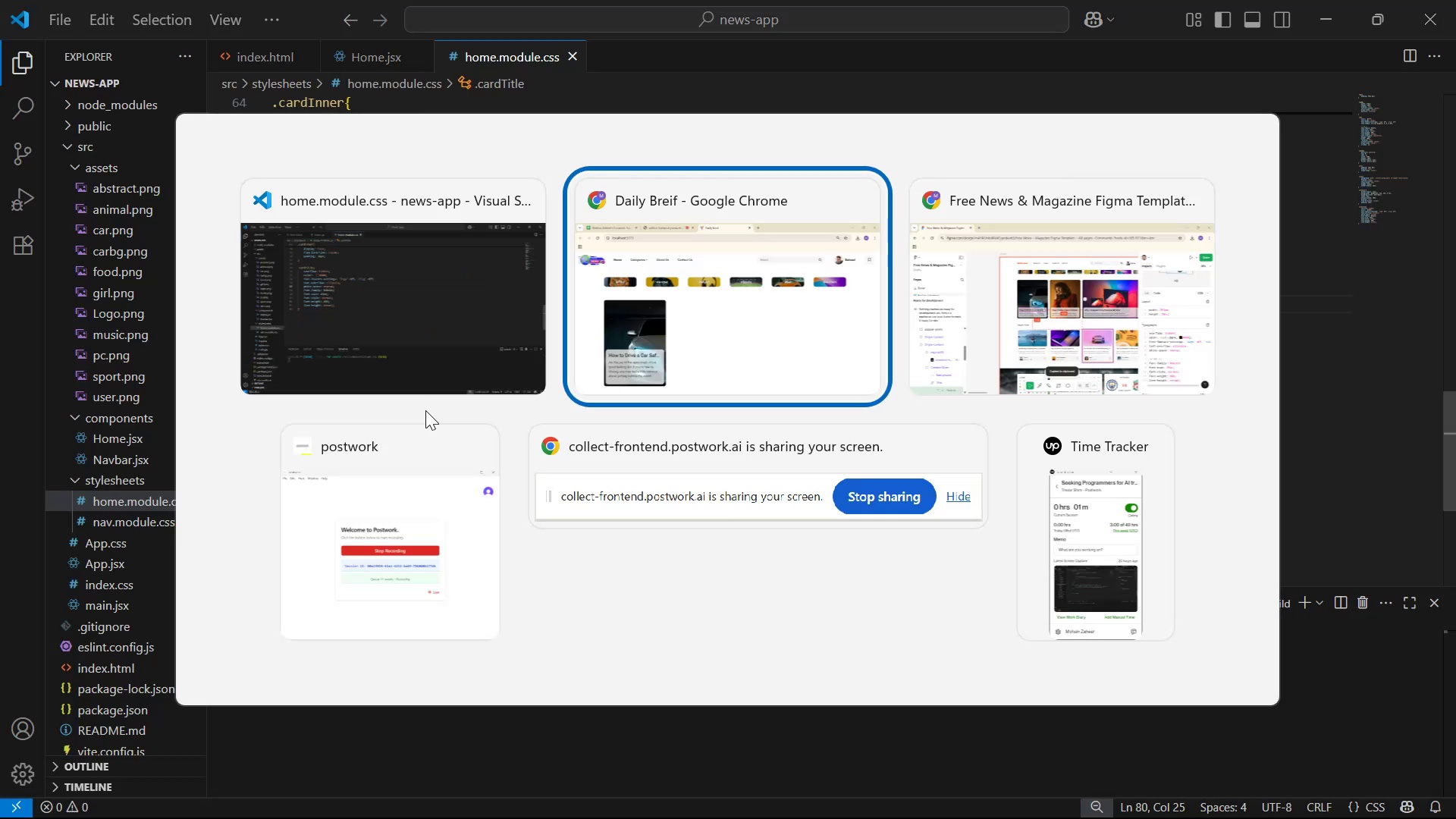 
key(Alt+Tab)
 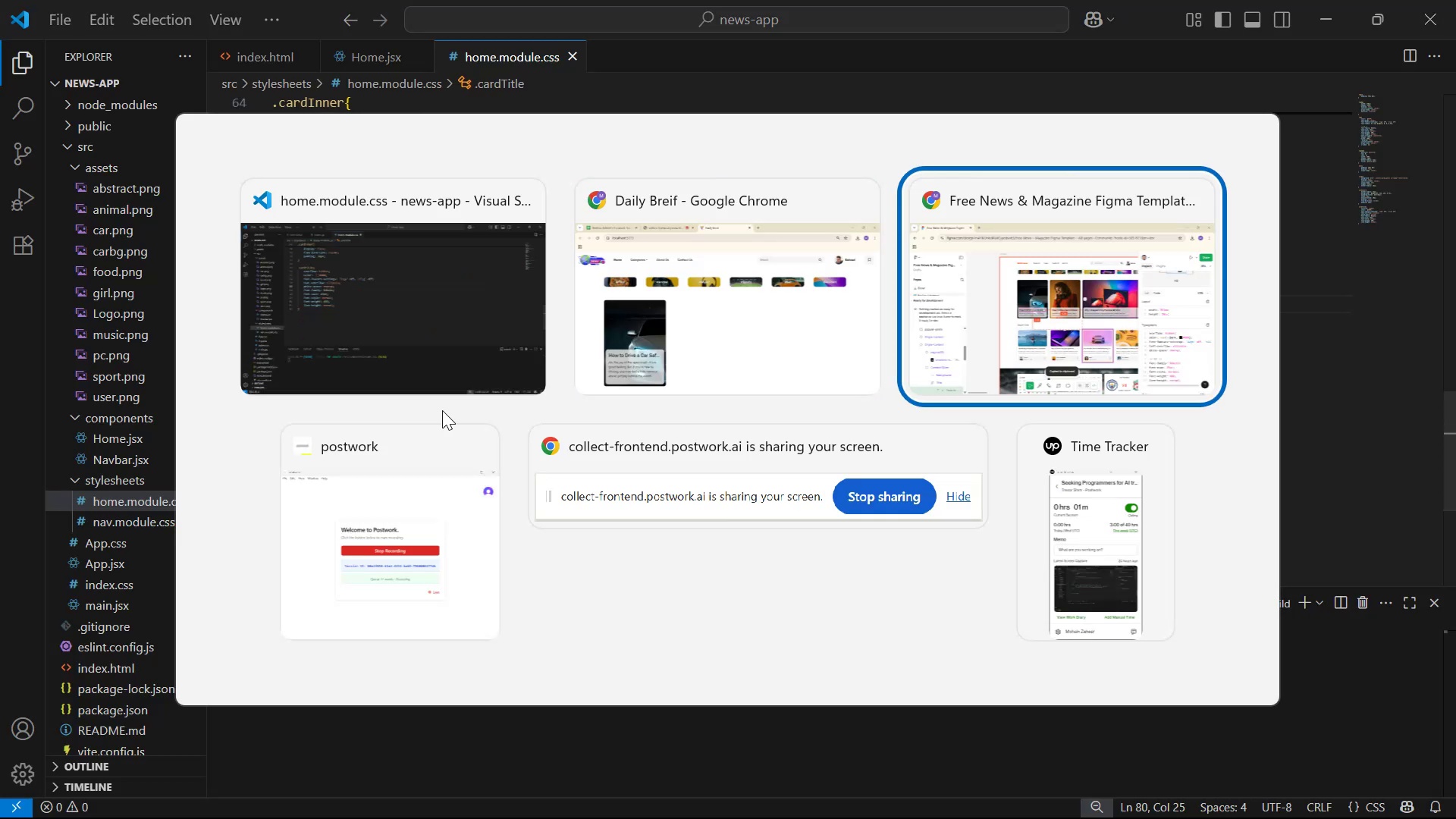 
hold_key(key=ControlLeft, duration=0.3)
 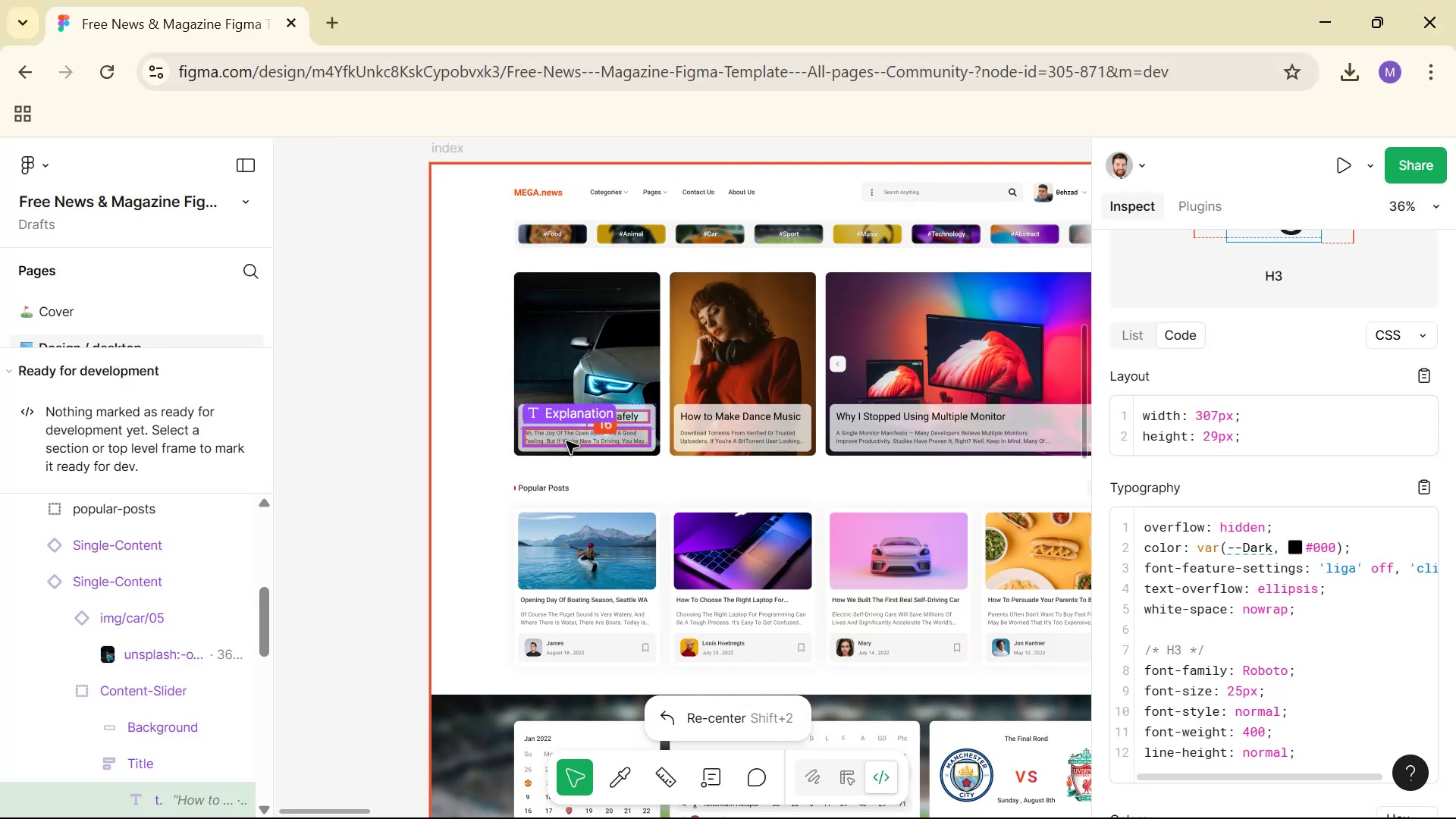 
left_click([566, 441])
 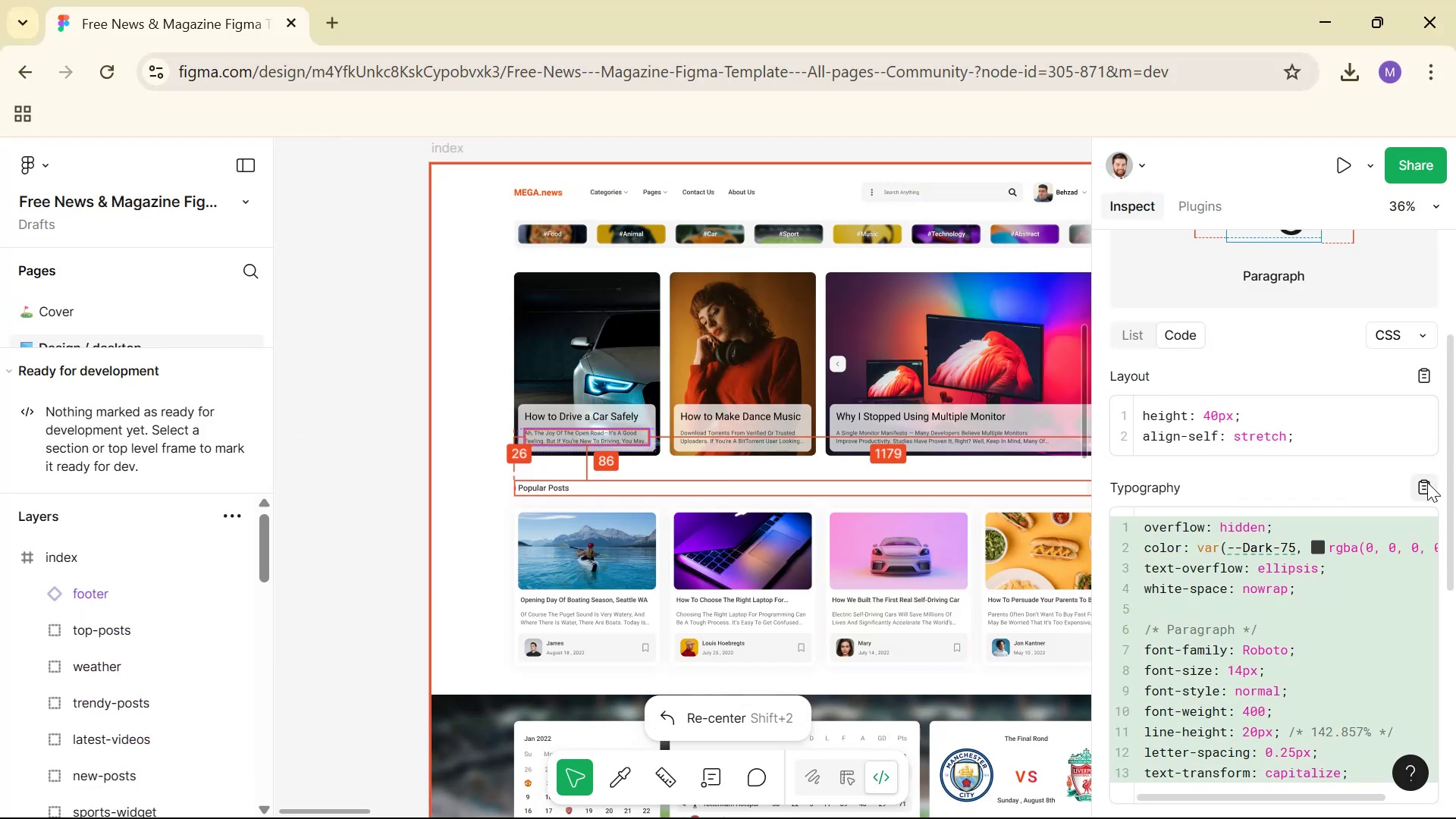 
left_click([1426, 482])
 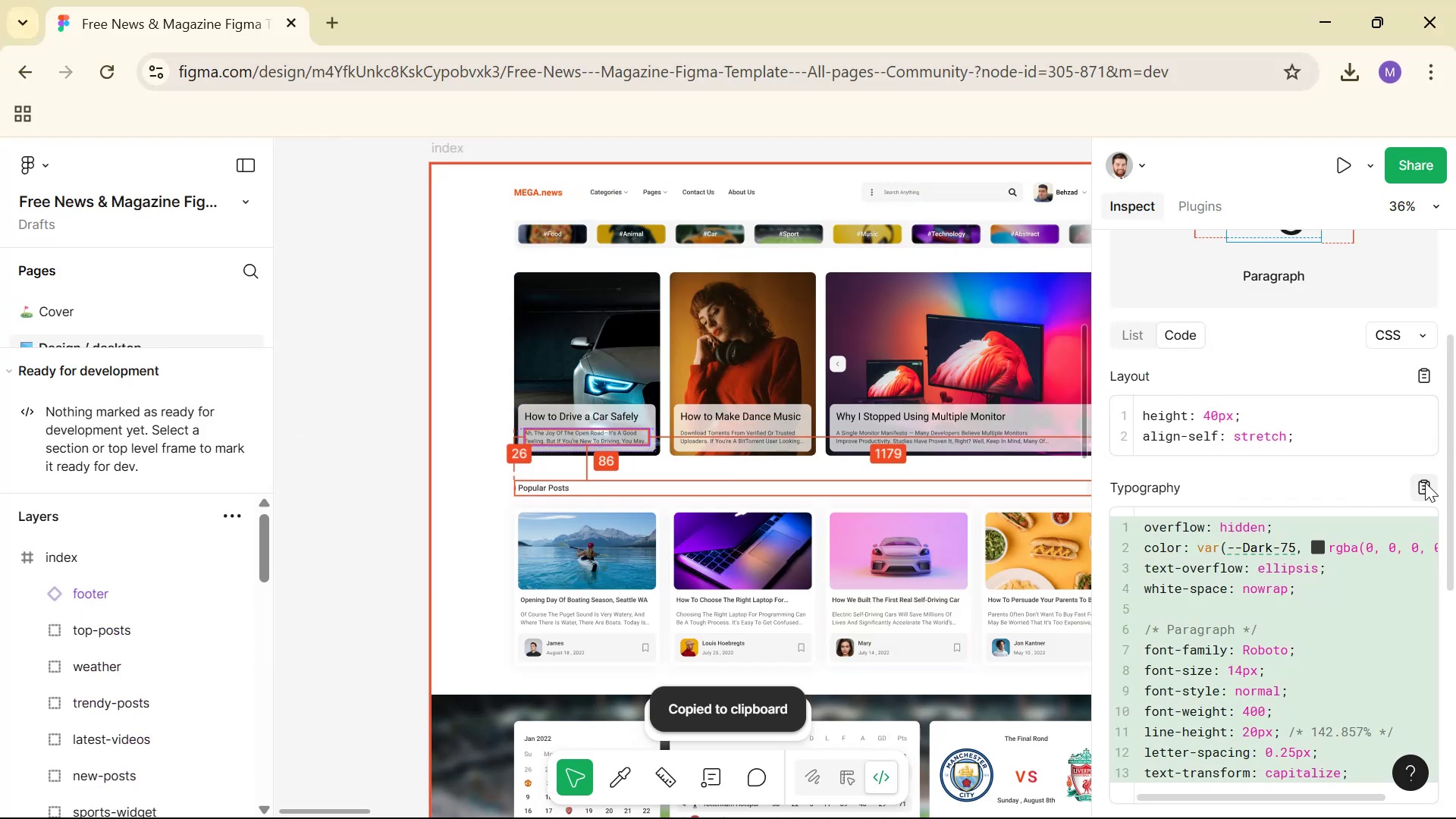 
mouse_move([1406, 478])
 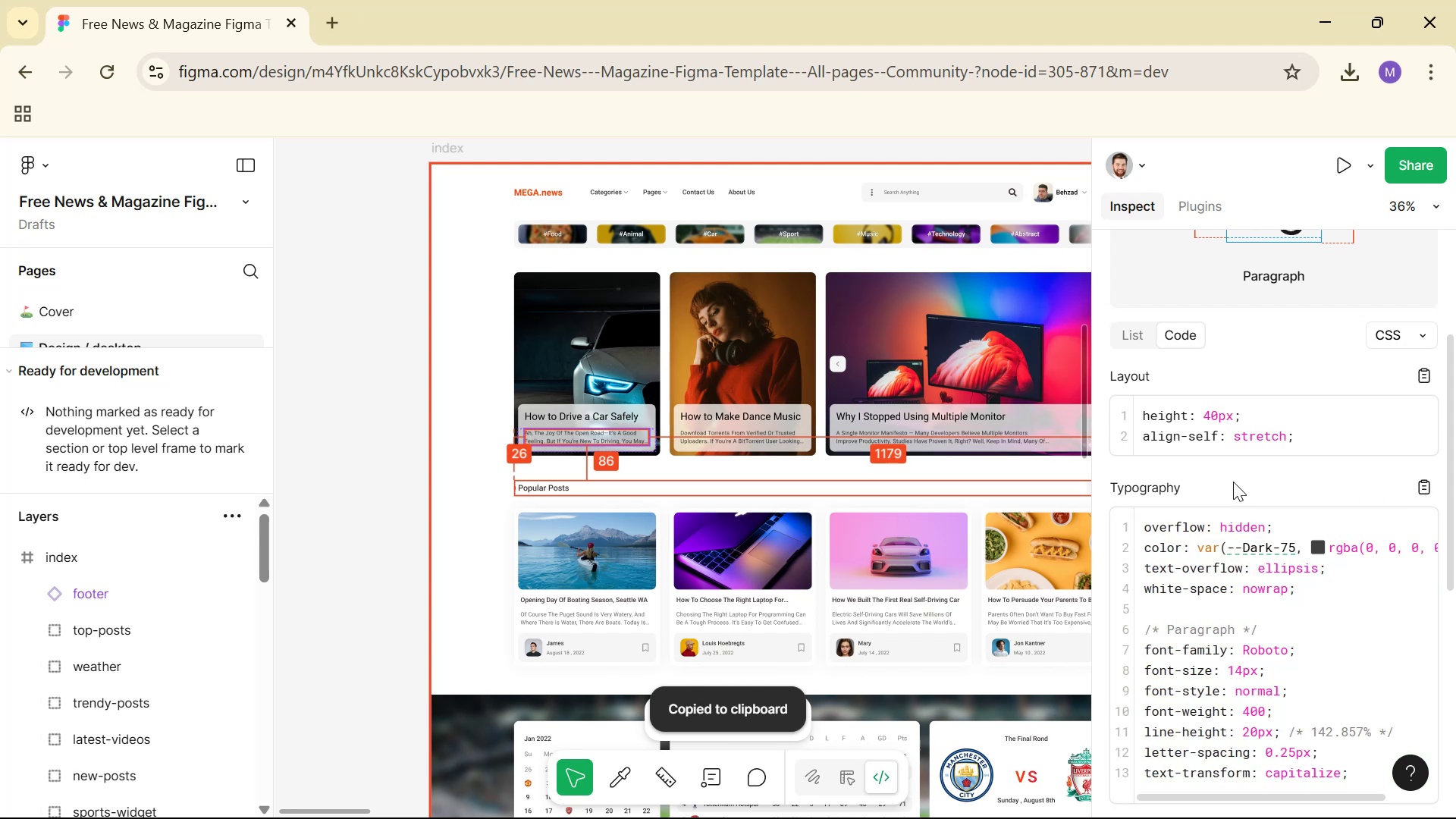 
key(Alt+Tab)
 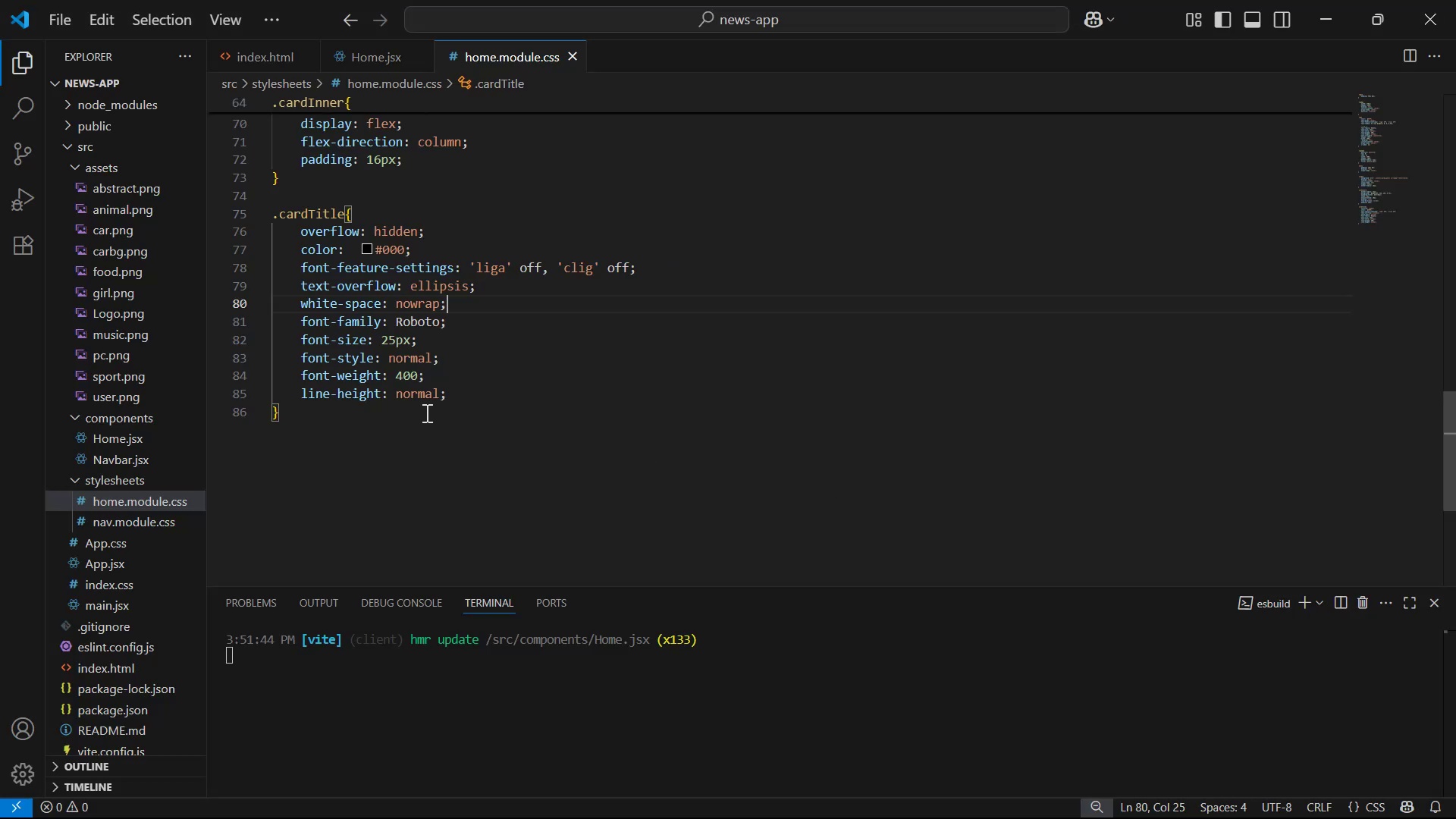 
key(Enter)
 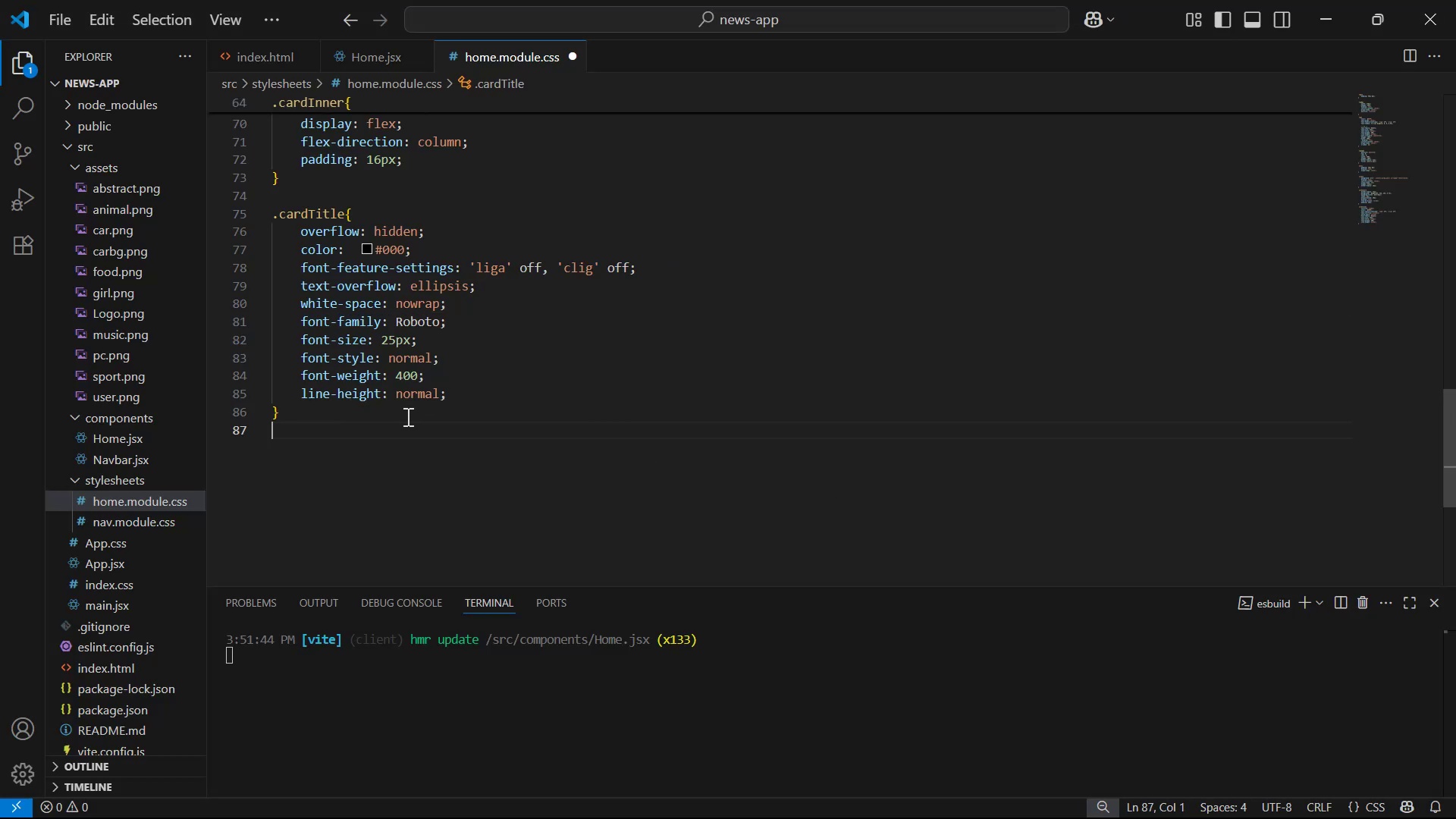 
key(Enter)
 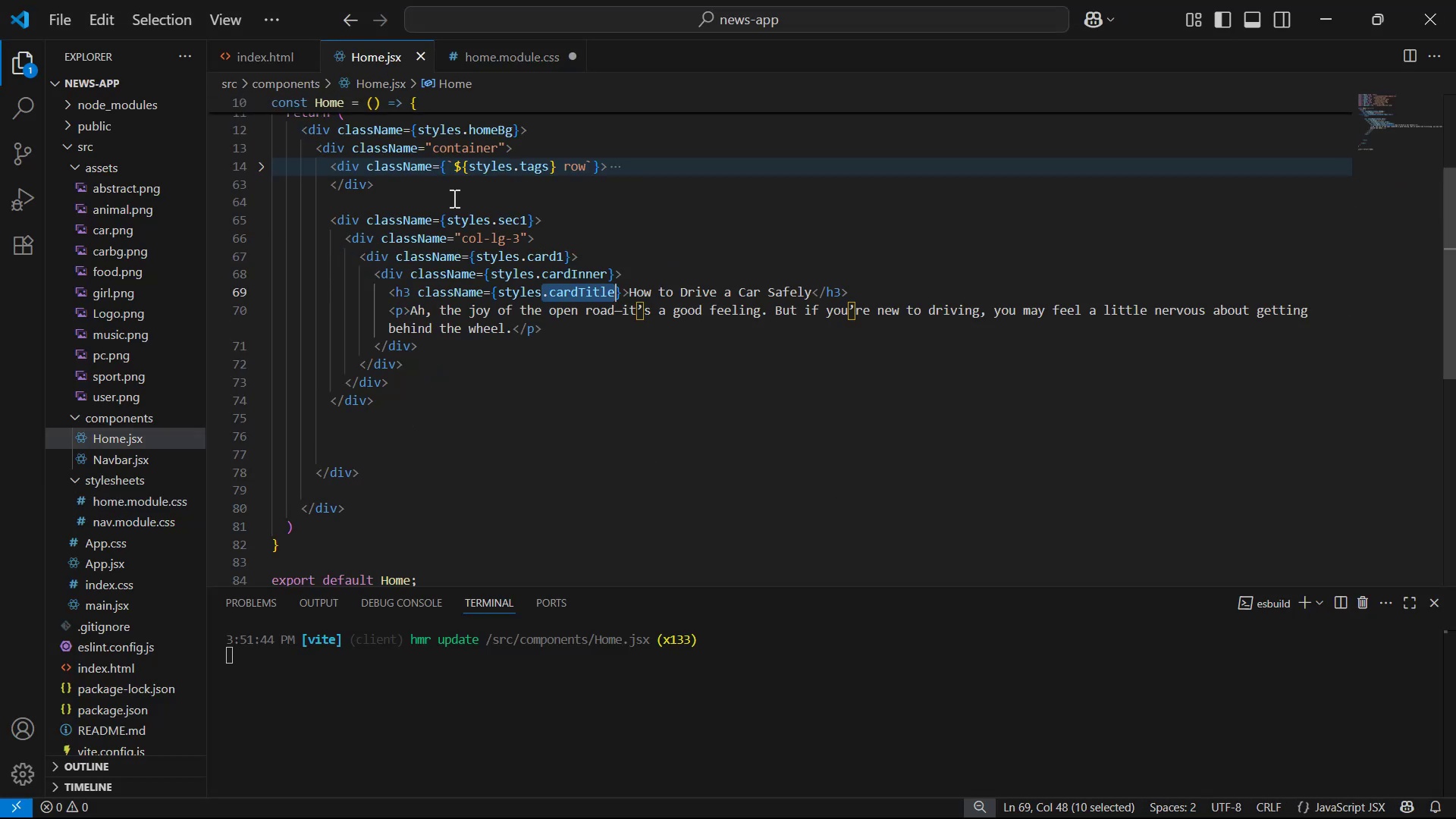 
left_click([403, 314])
 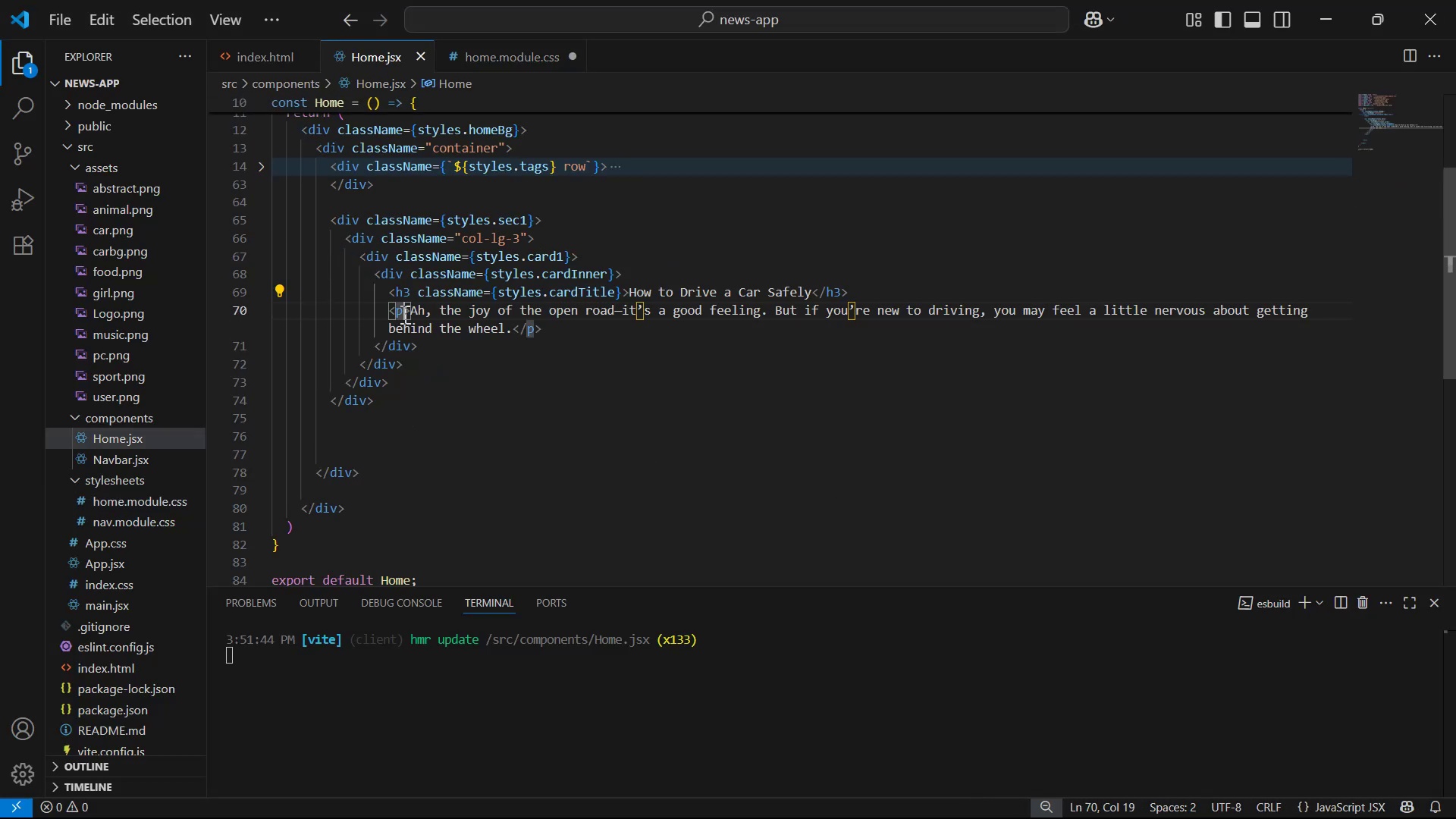 
type( cla)
 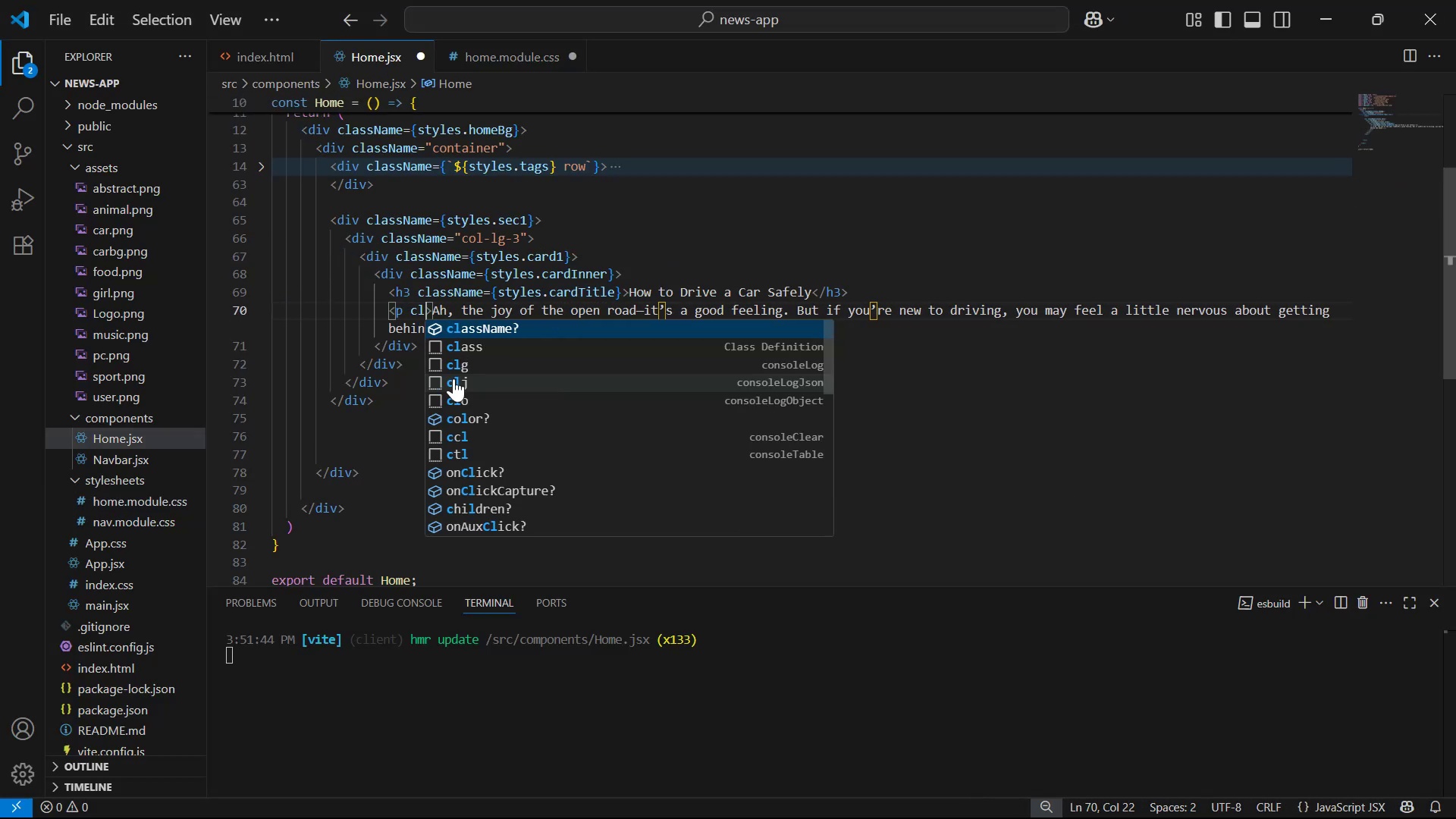 
key(Enter)
 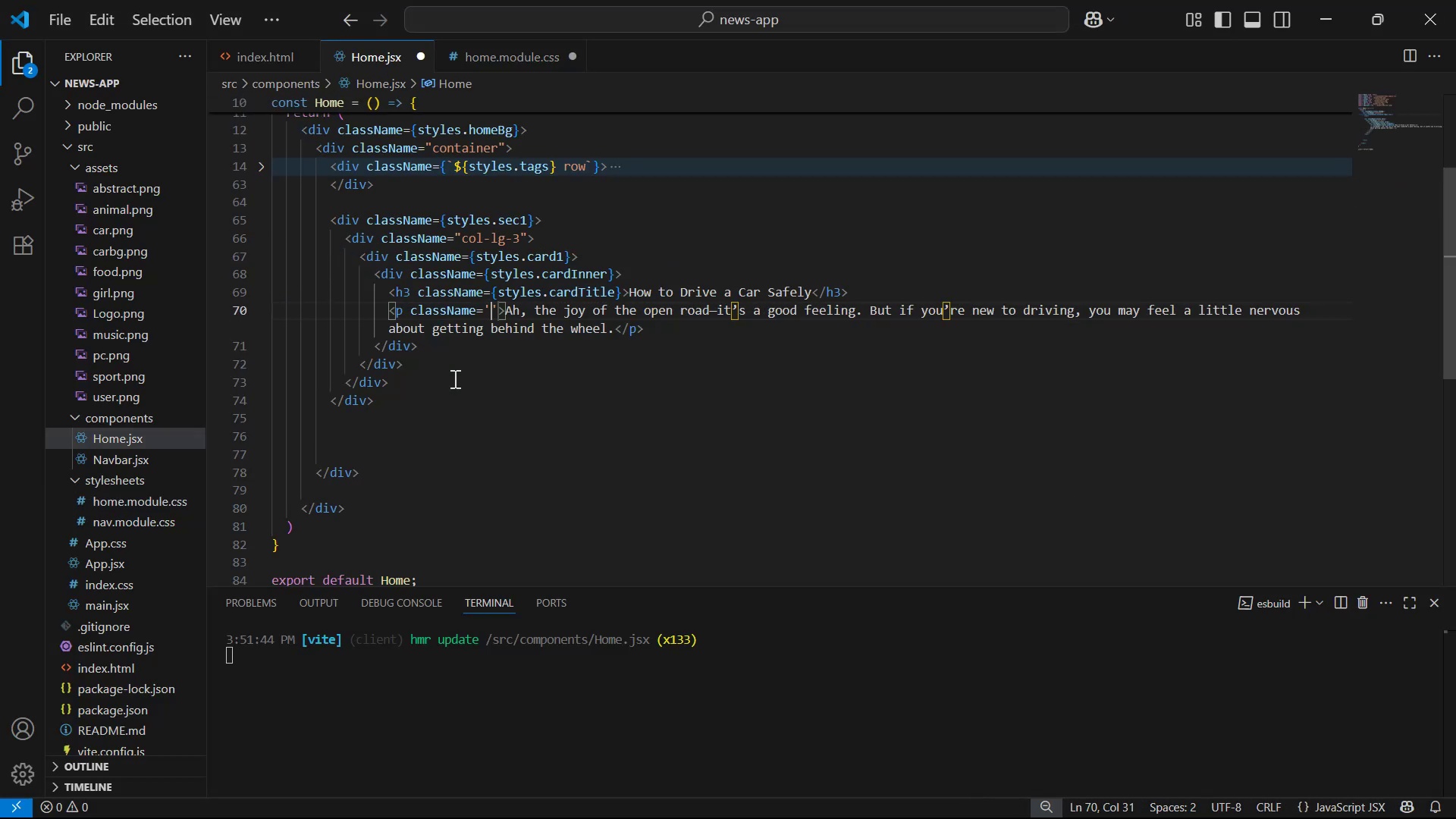 
key(ArrowRight)
 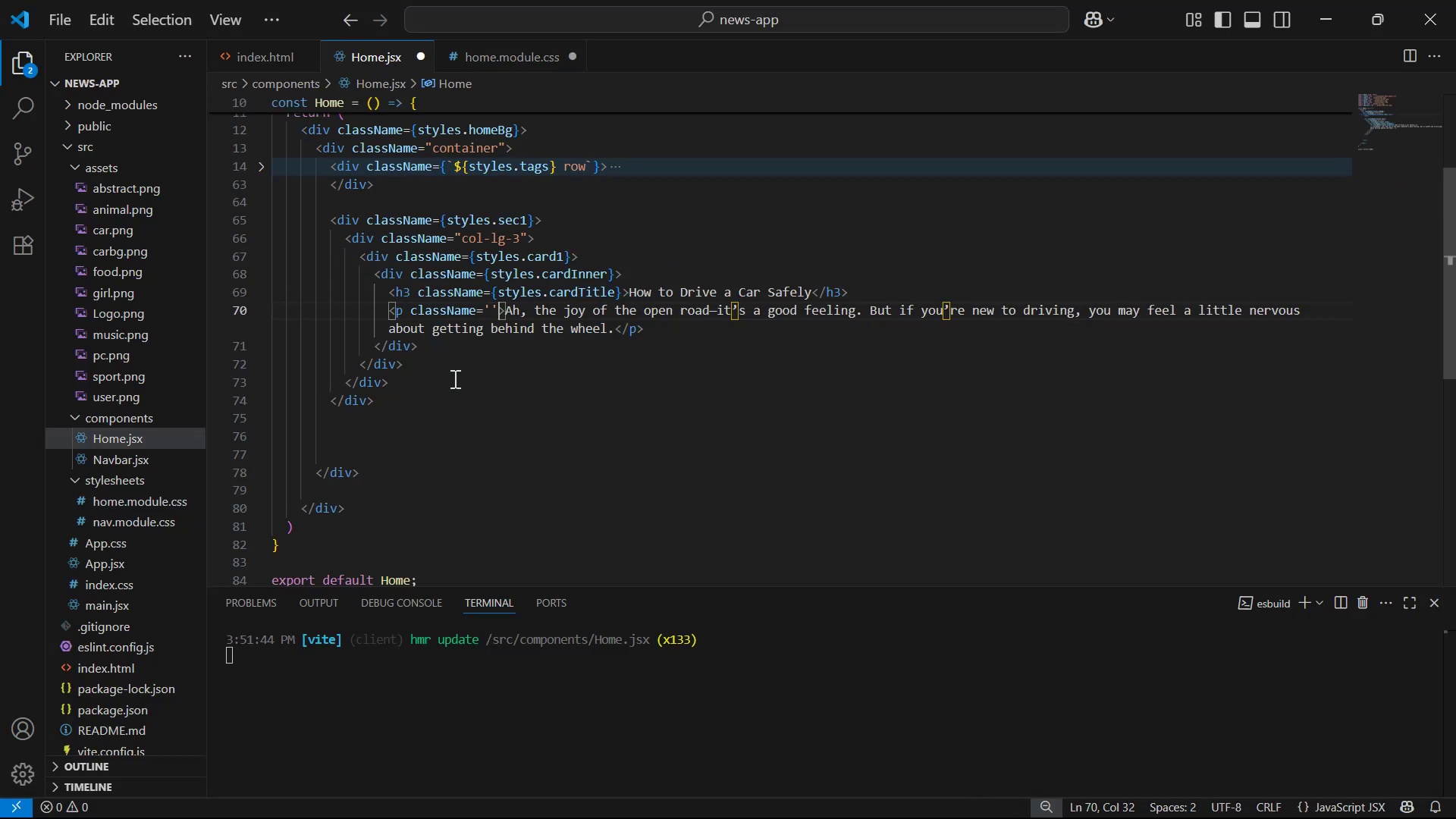 
key(Backspace)
key(Backspace)
type({sty)
 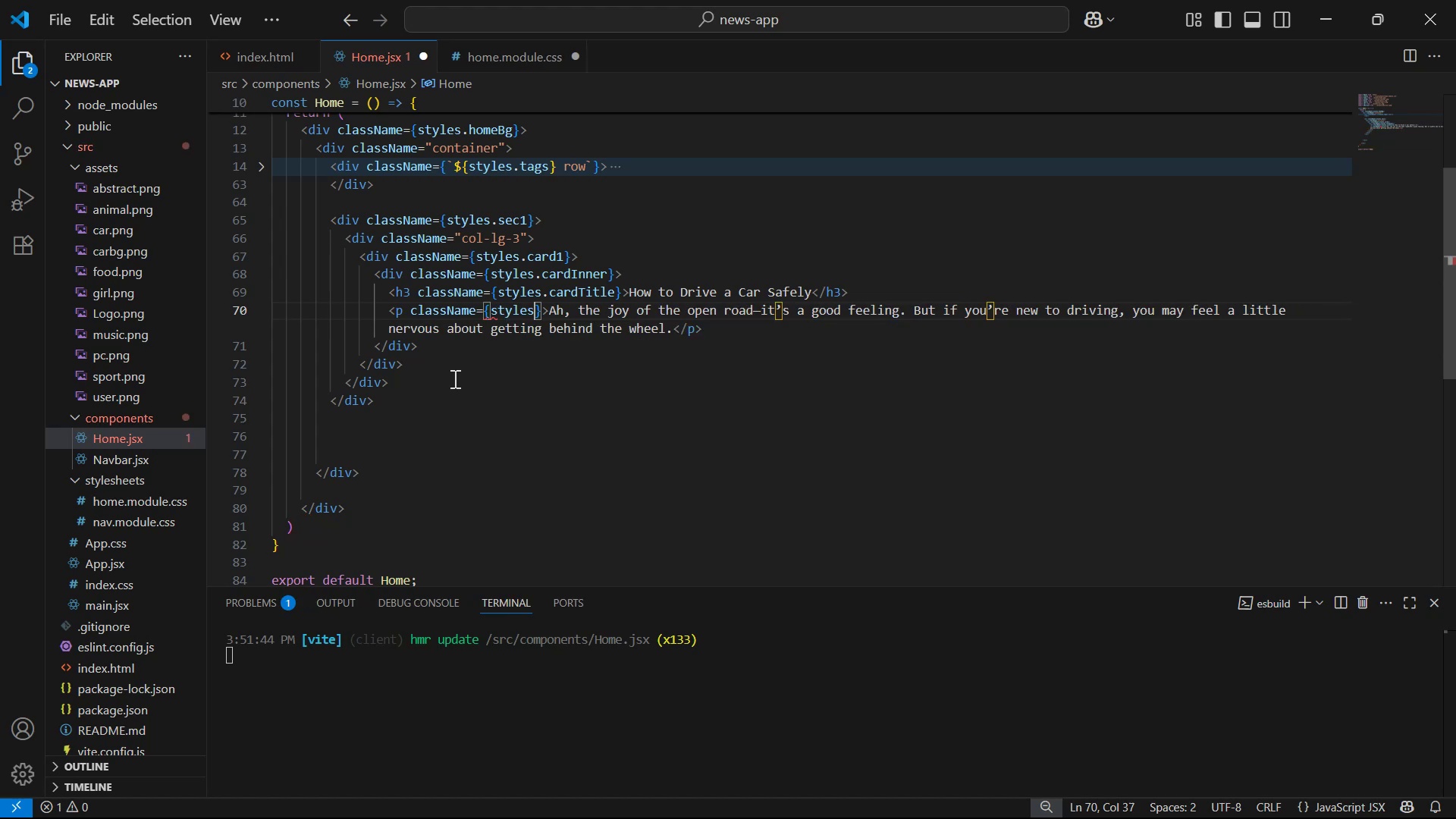 
 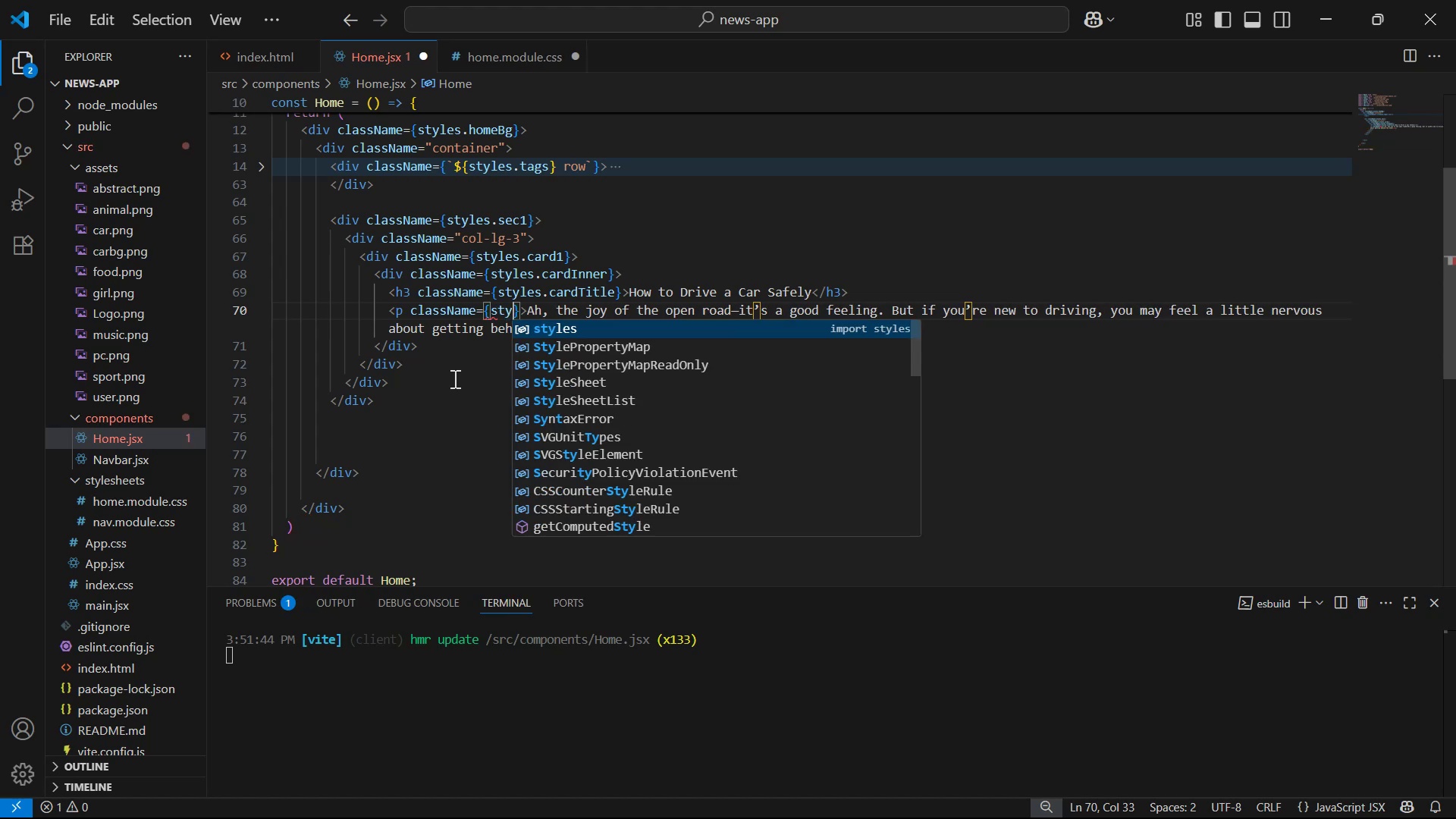 
key(Enter)
 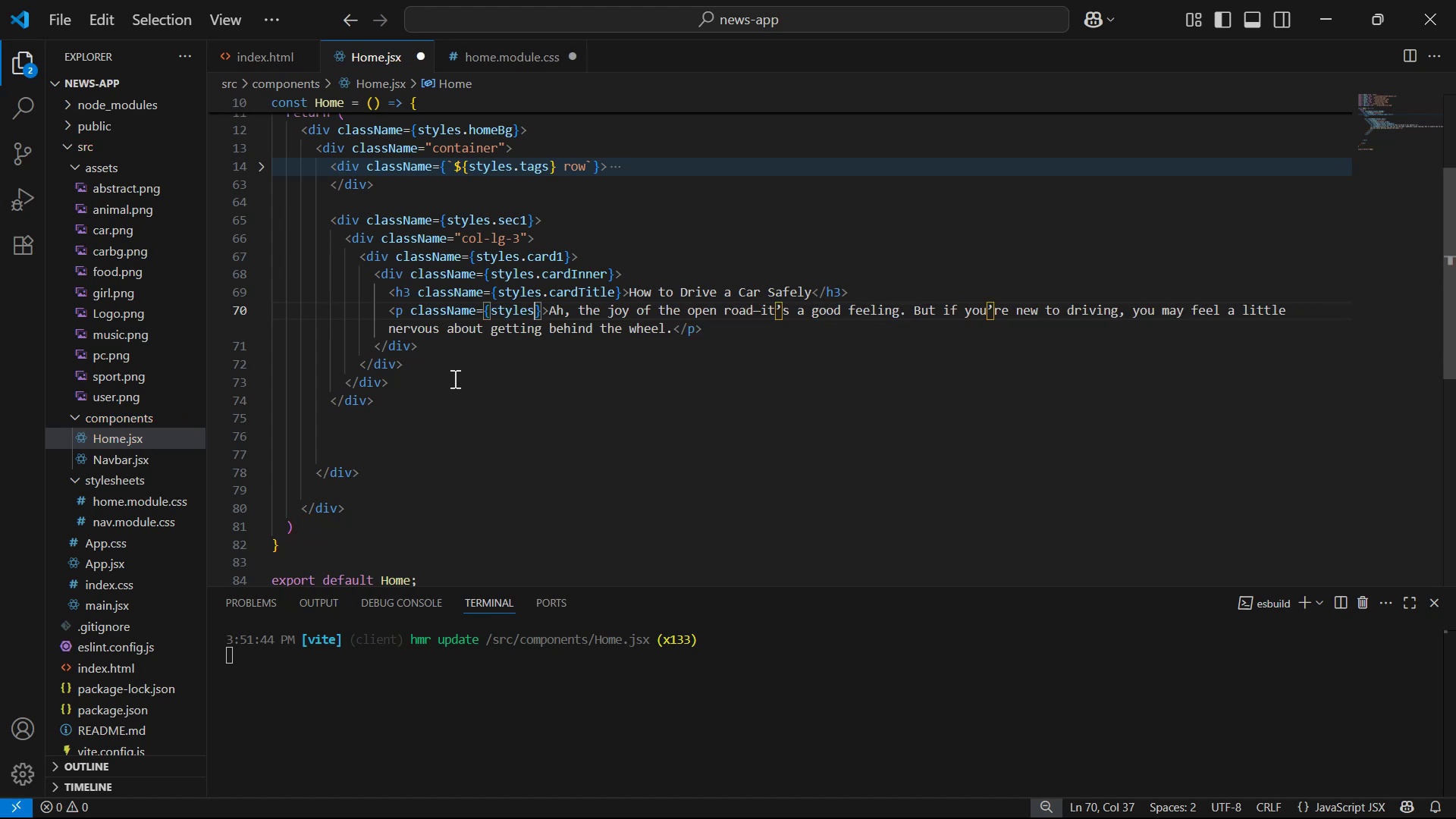 
type(.cardContent )
key(Backspace)
 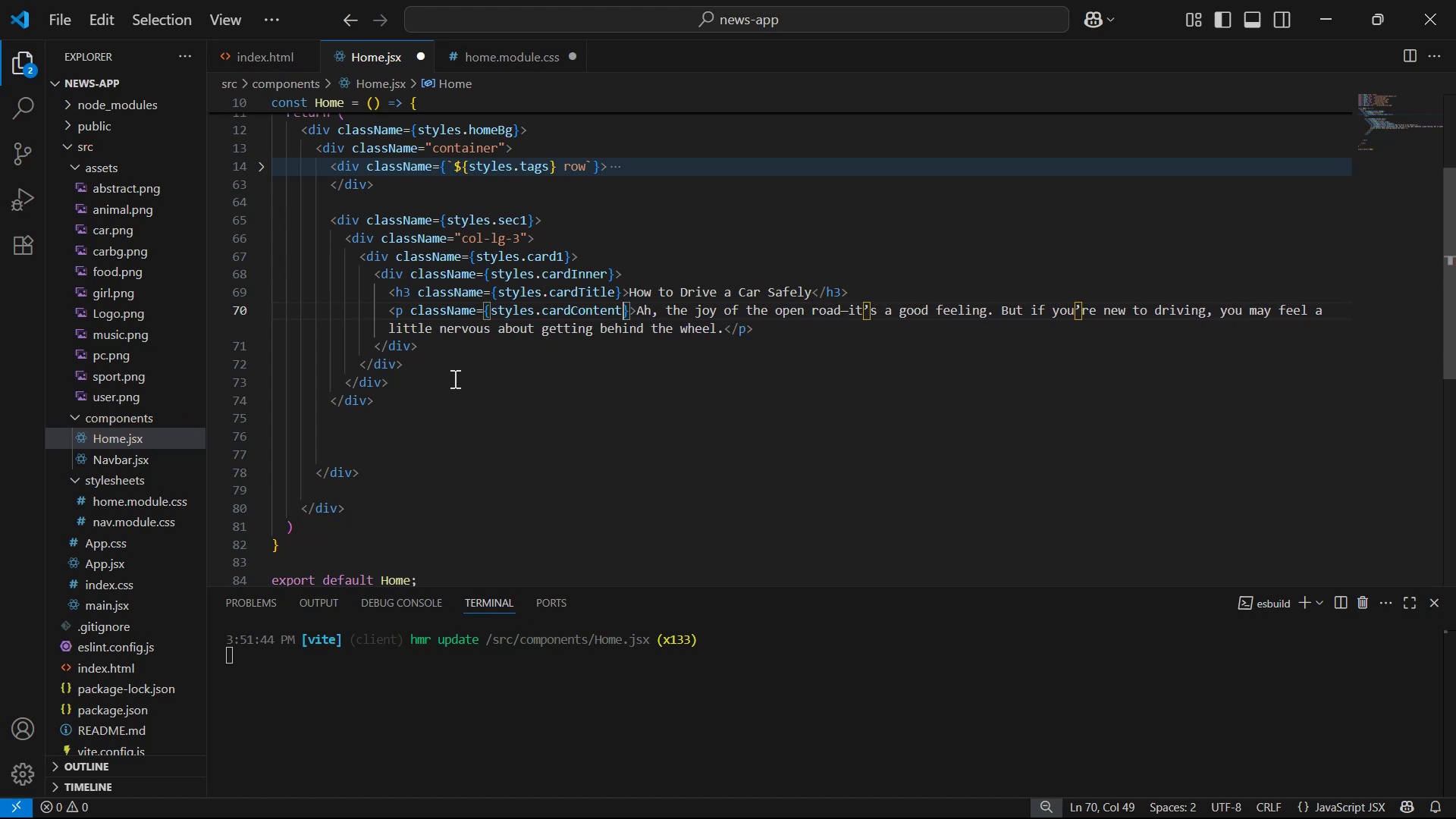 
key(Control+S)
 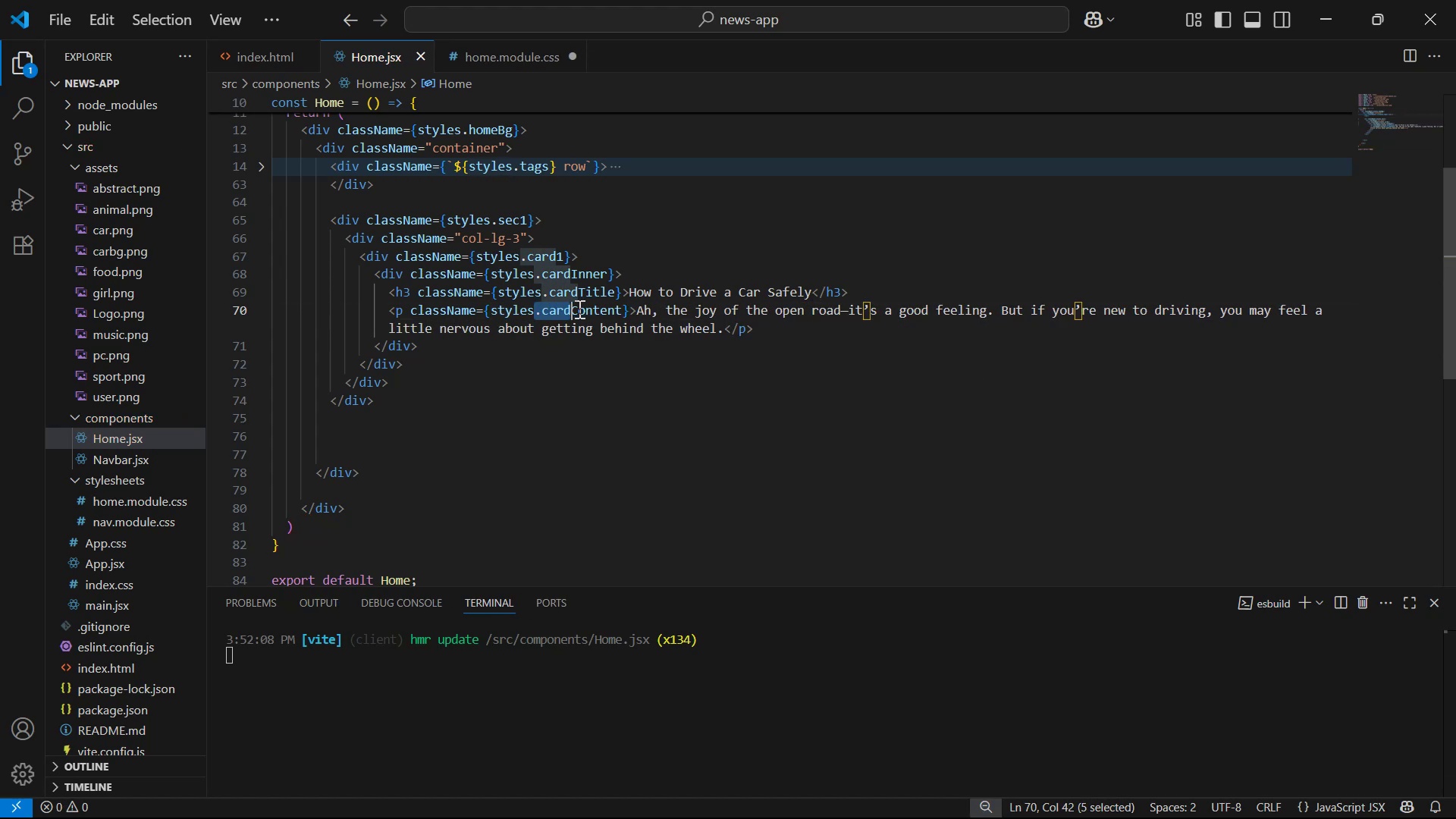 
key(Control+C)
 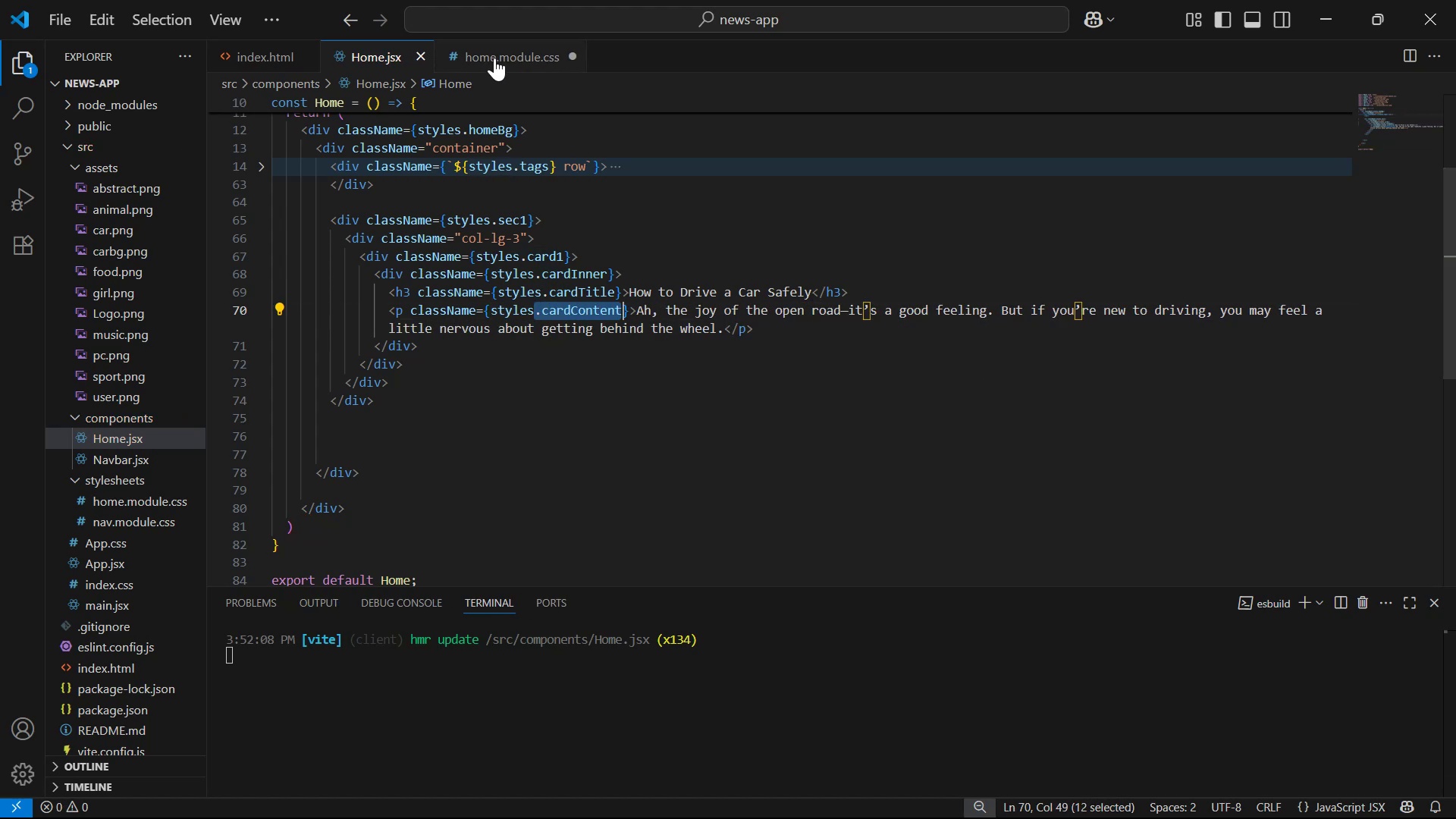 
scroll: coordinate [410, 358], scroll_direction: down, amount: 2.0
 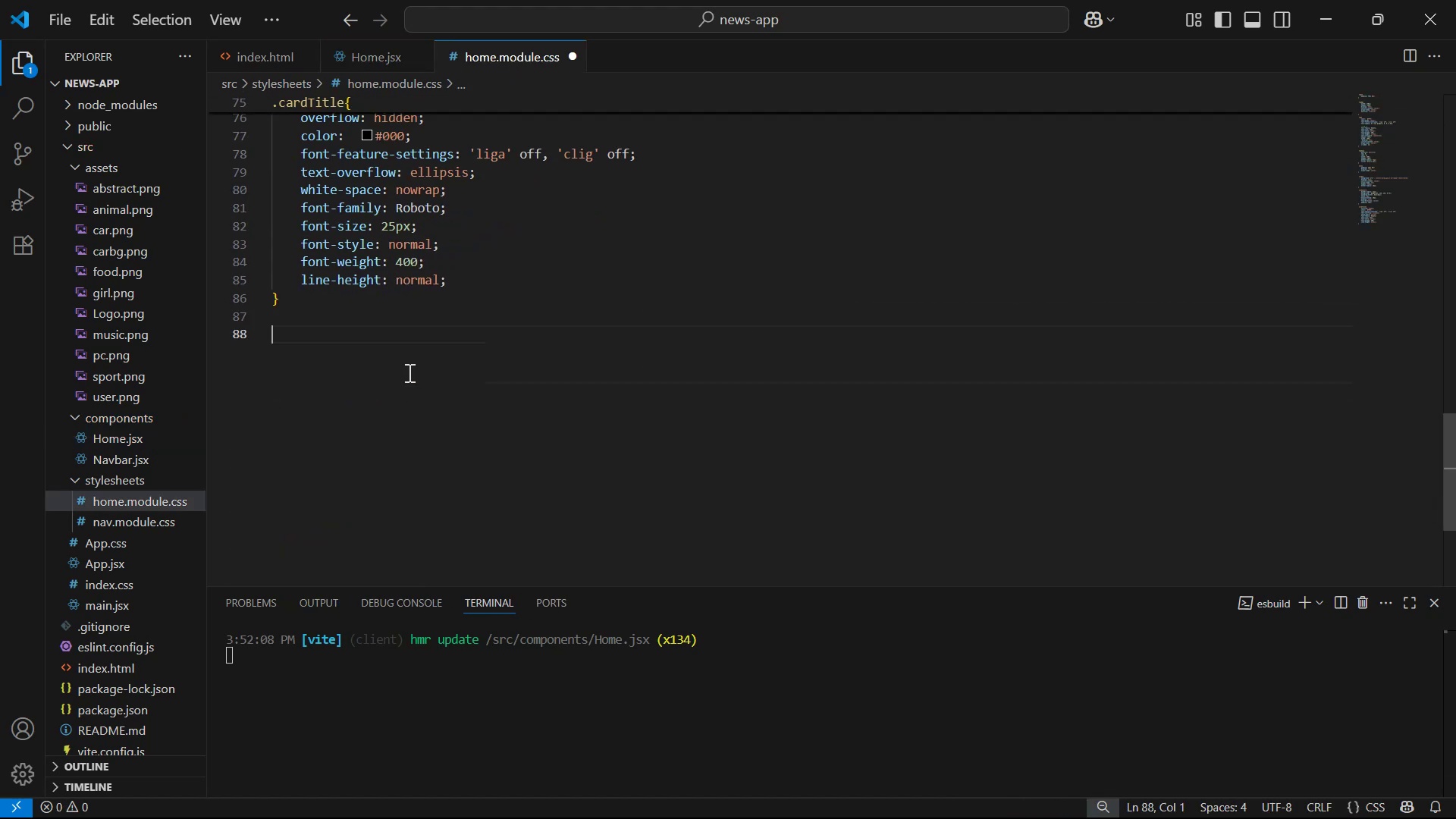 
key(Control+ControlLeft)
 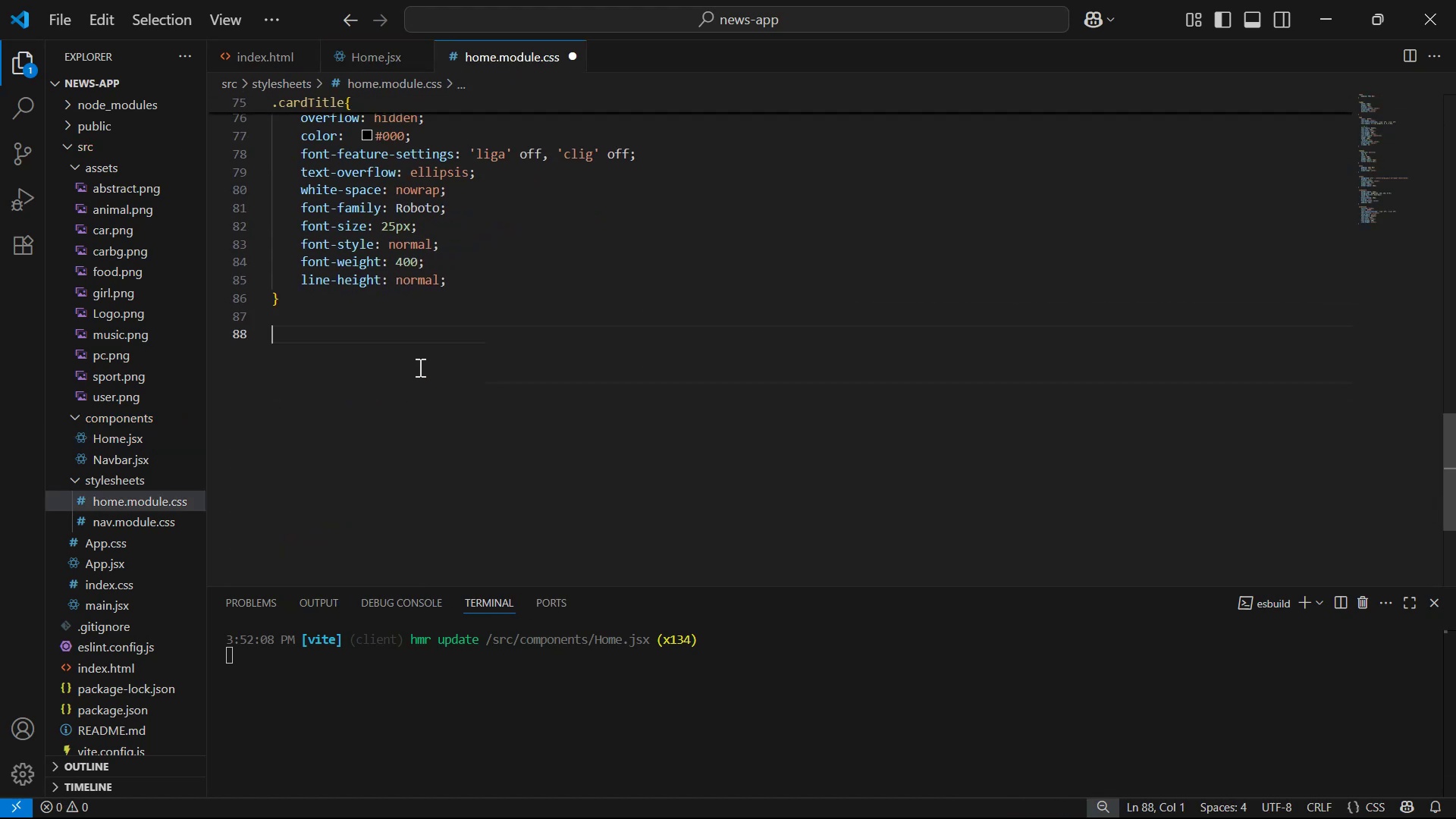 
key(Control+V)
 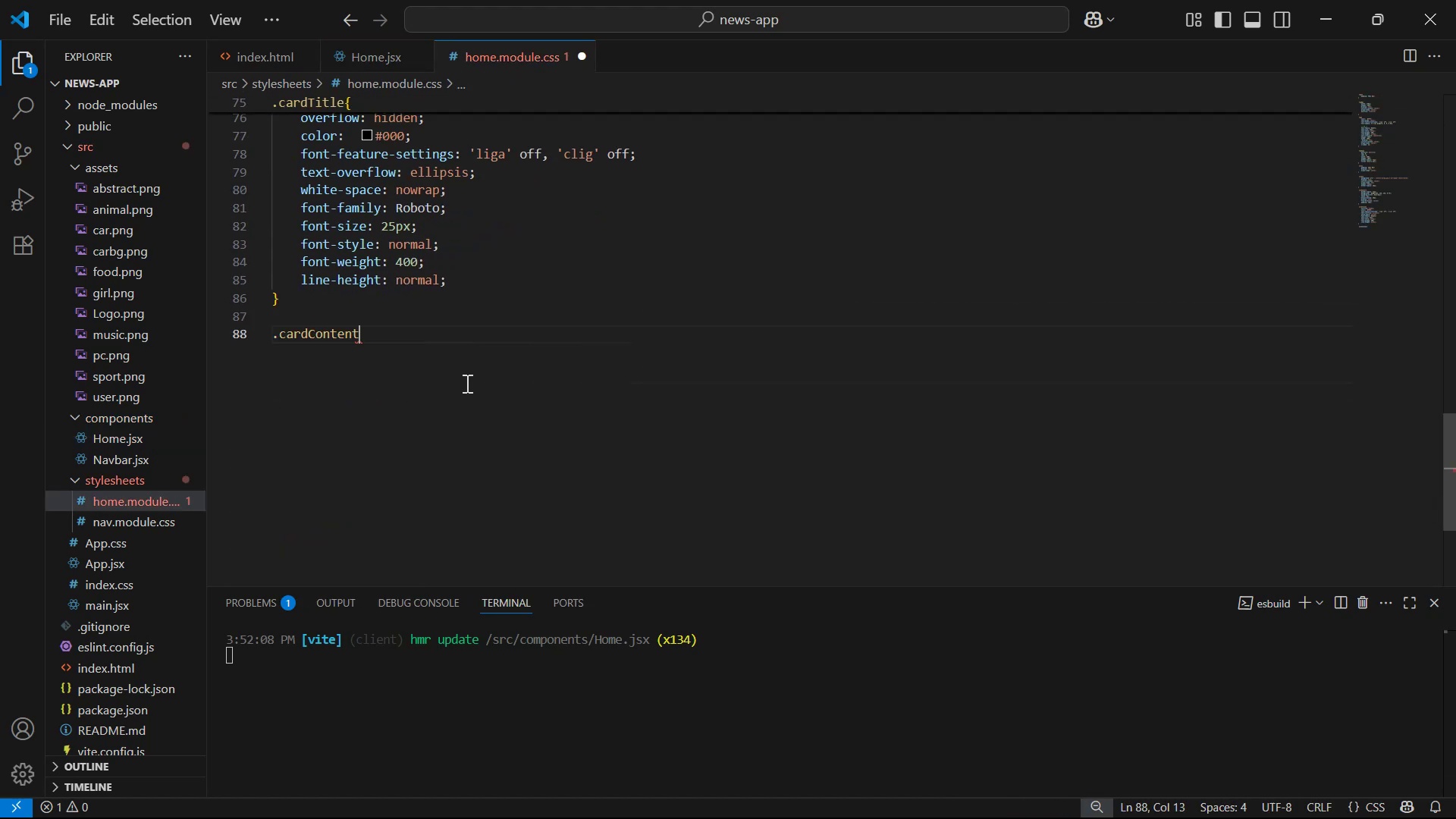 
key(Shift+BracketLeft)
 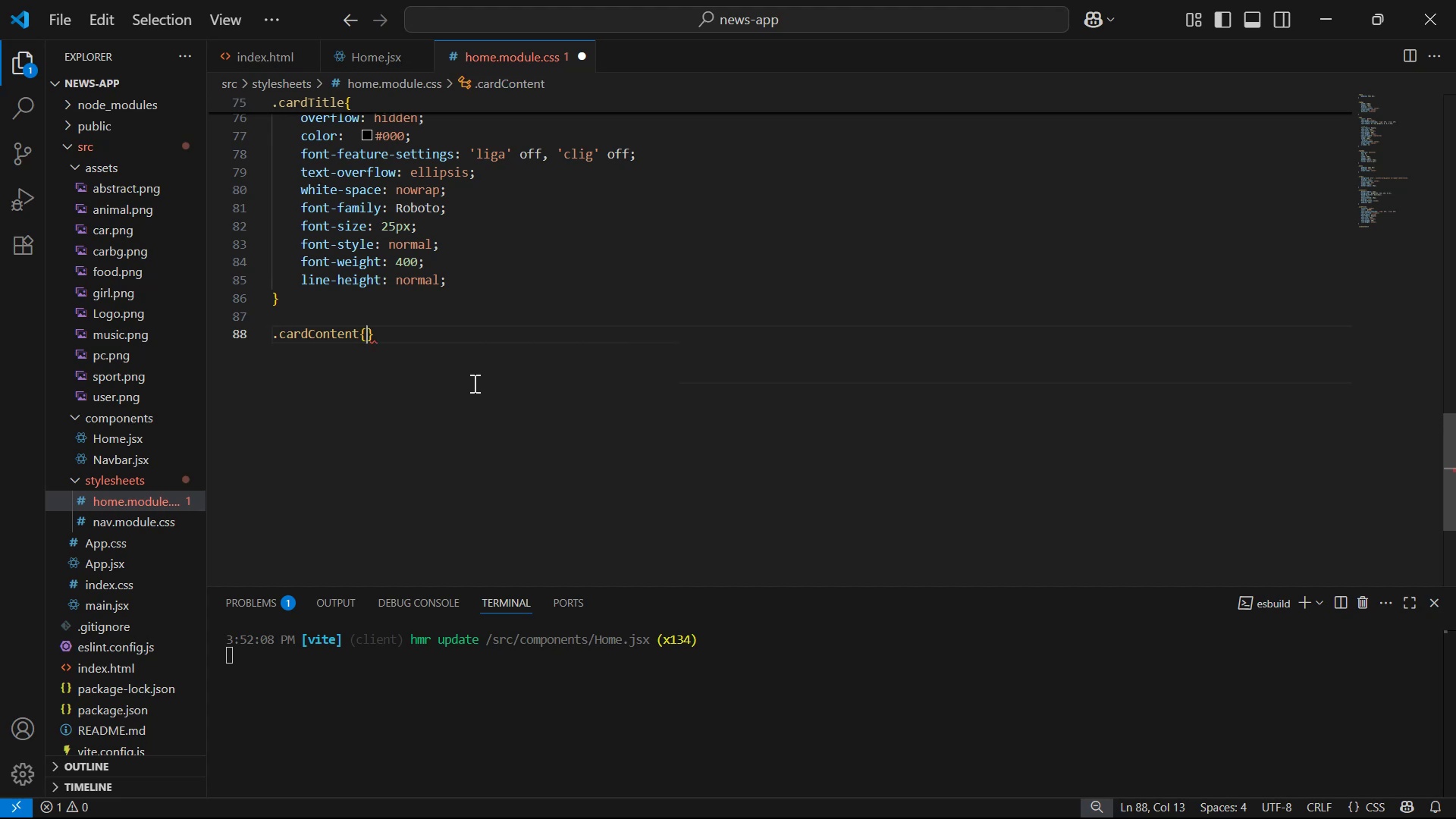 
key(Enter)
 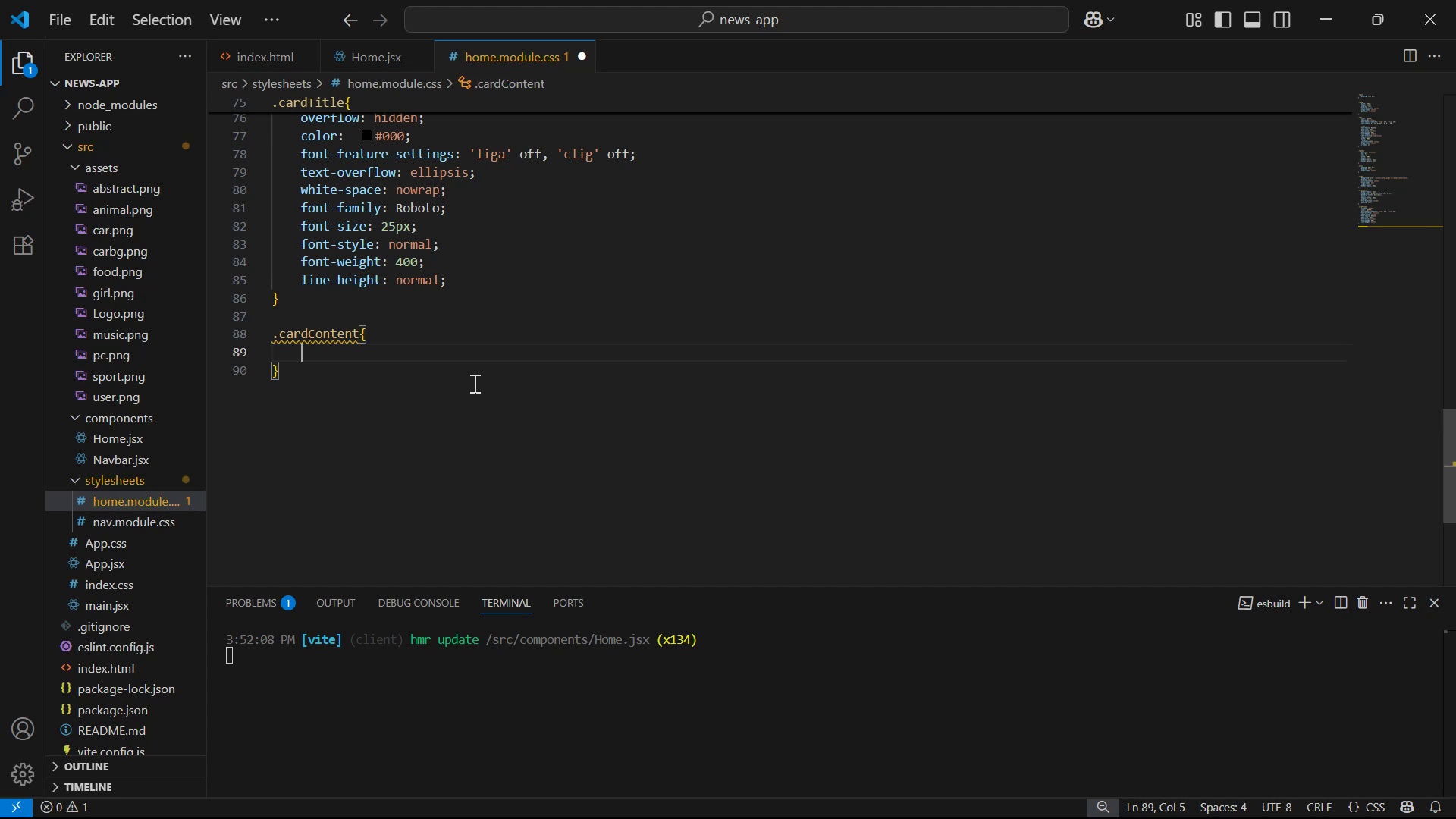 
key(Alt+Tab)
 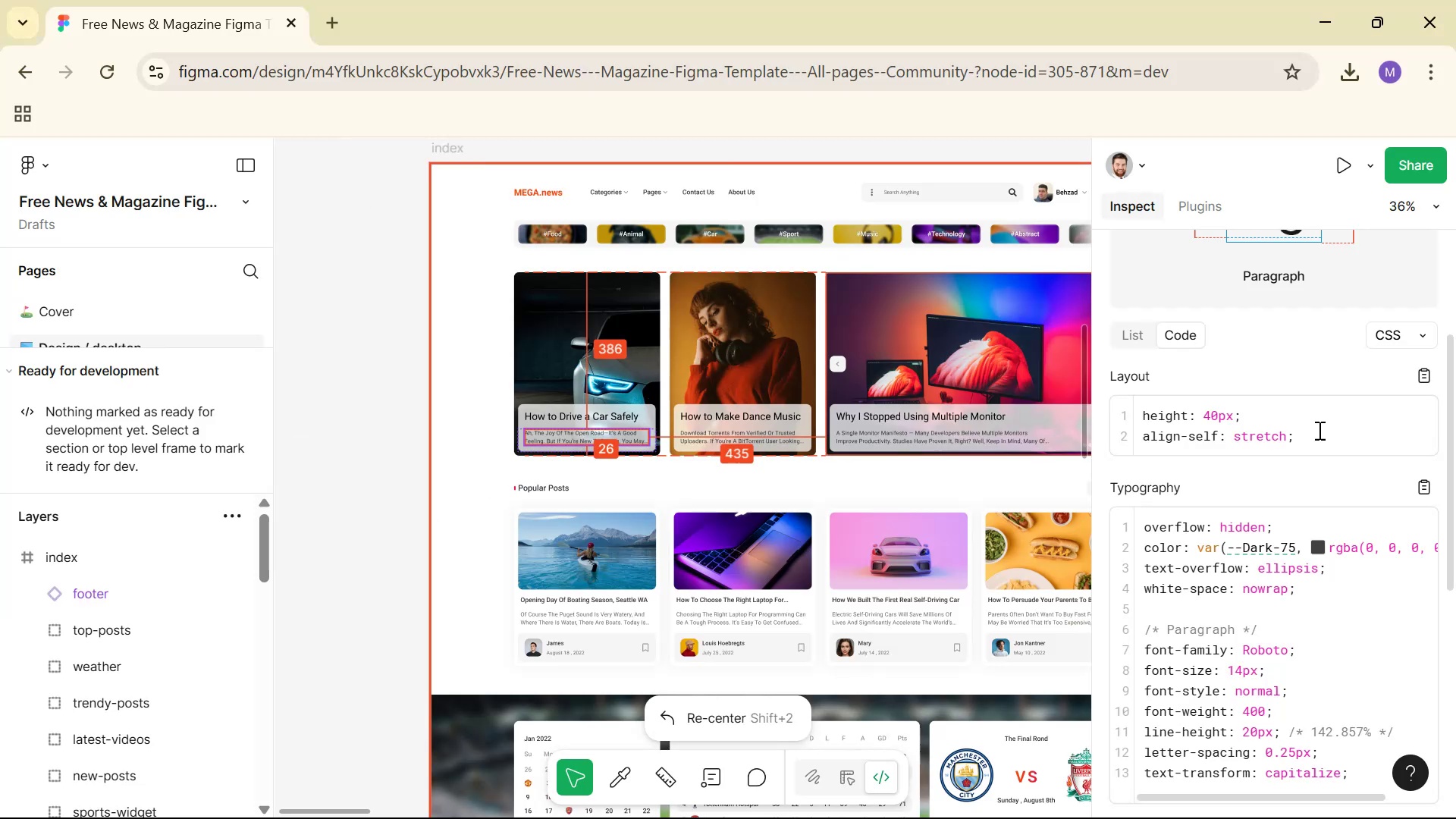 
left_click([1420, 481])
 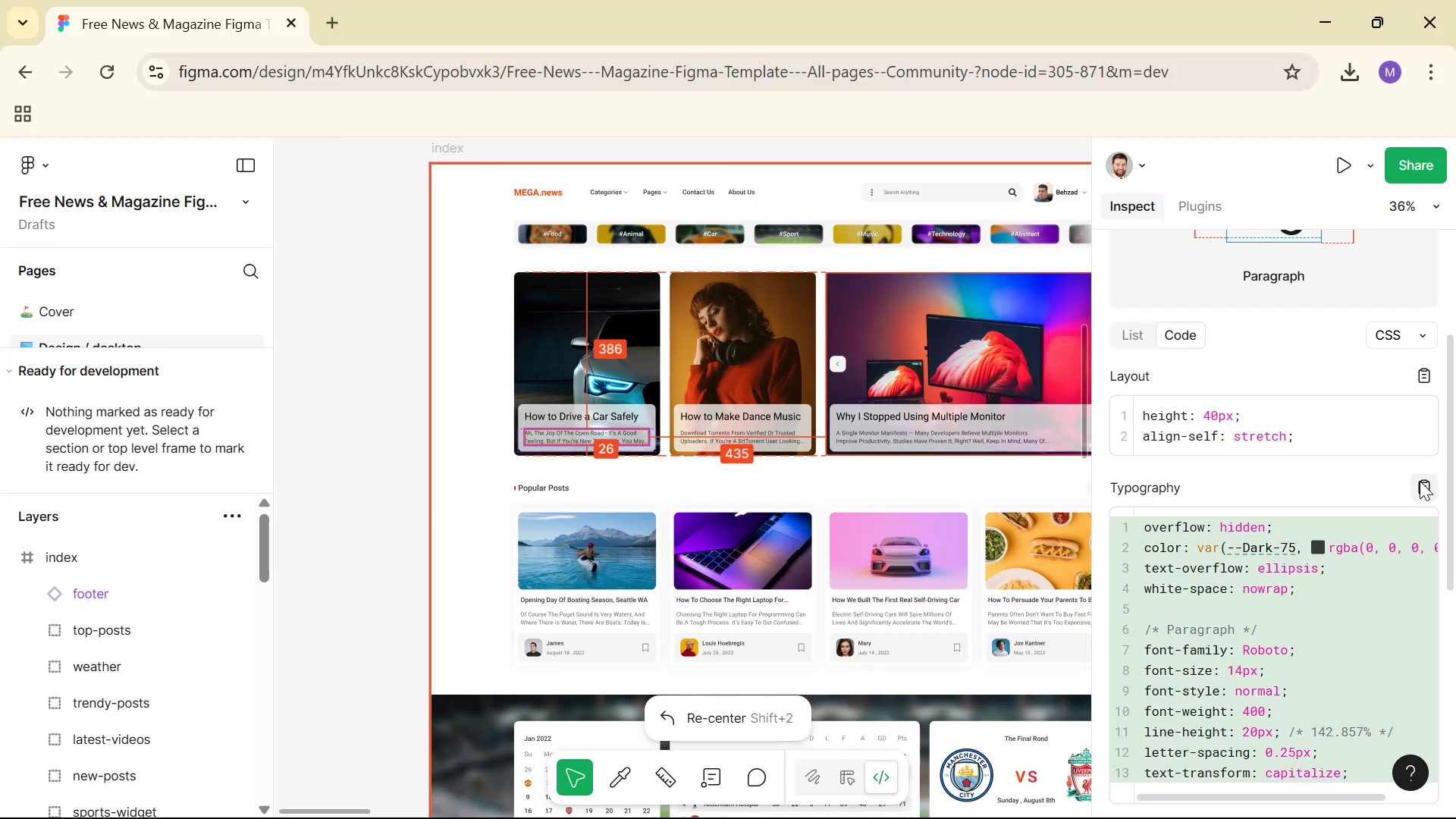 
key(Alt+AltLeft)
 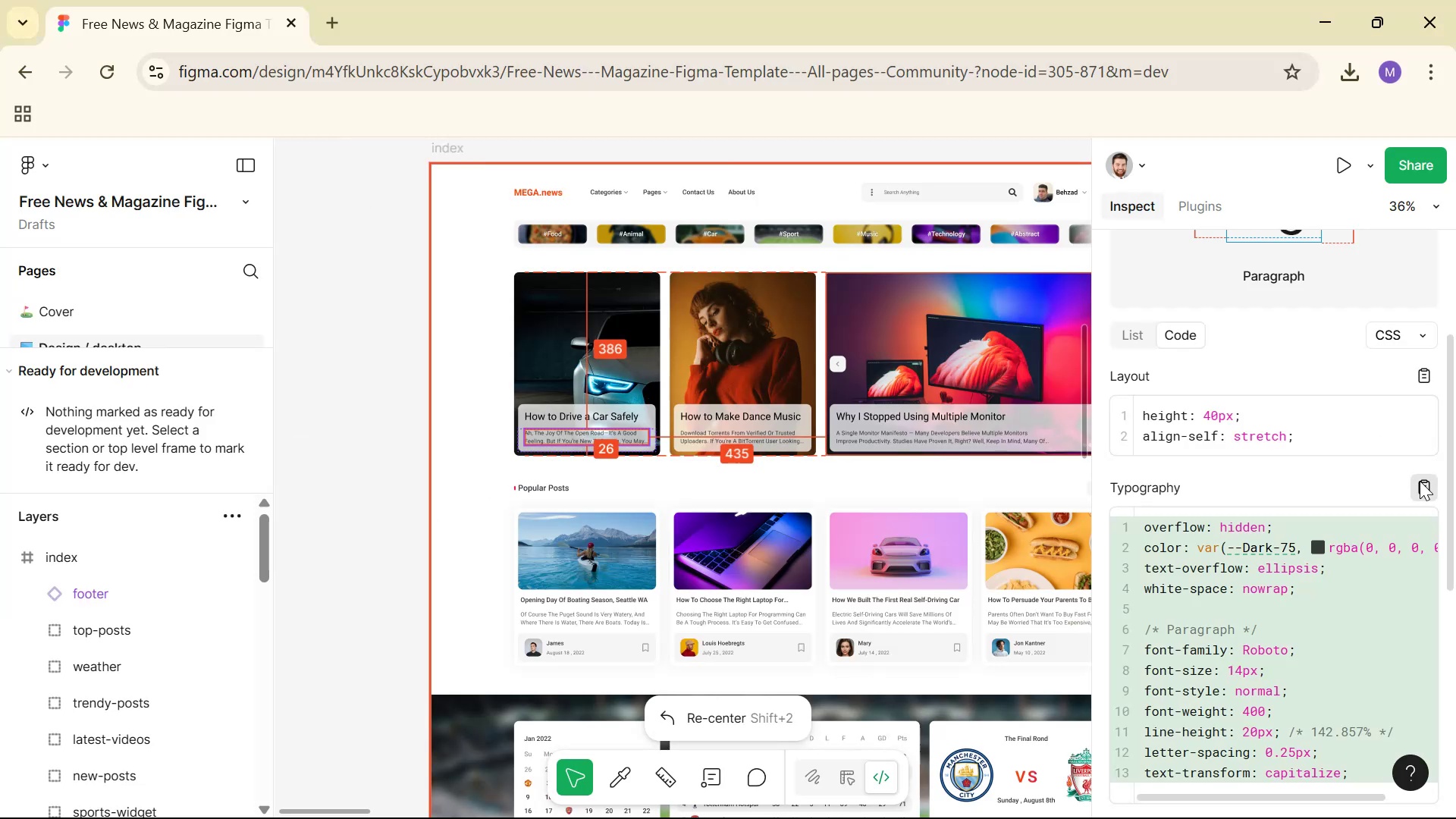 
key(Alt+Tab)
 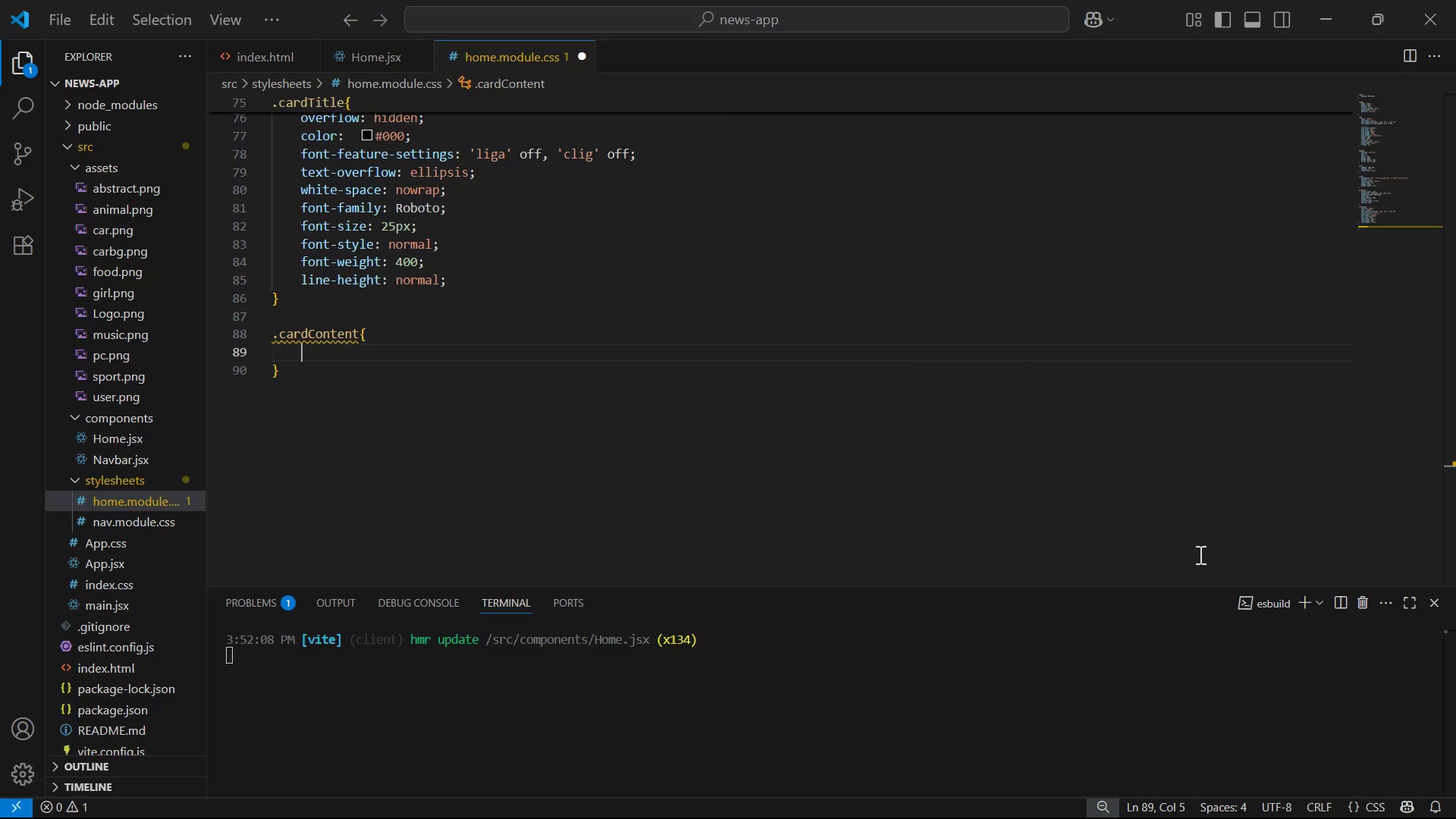 
key(Control+V)
 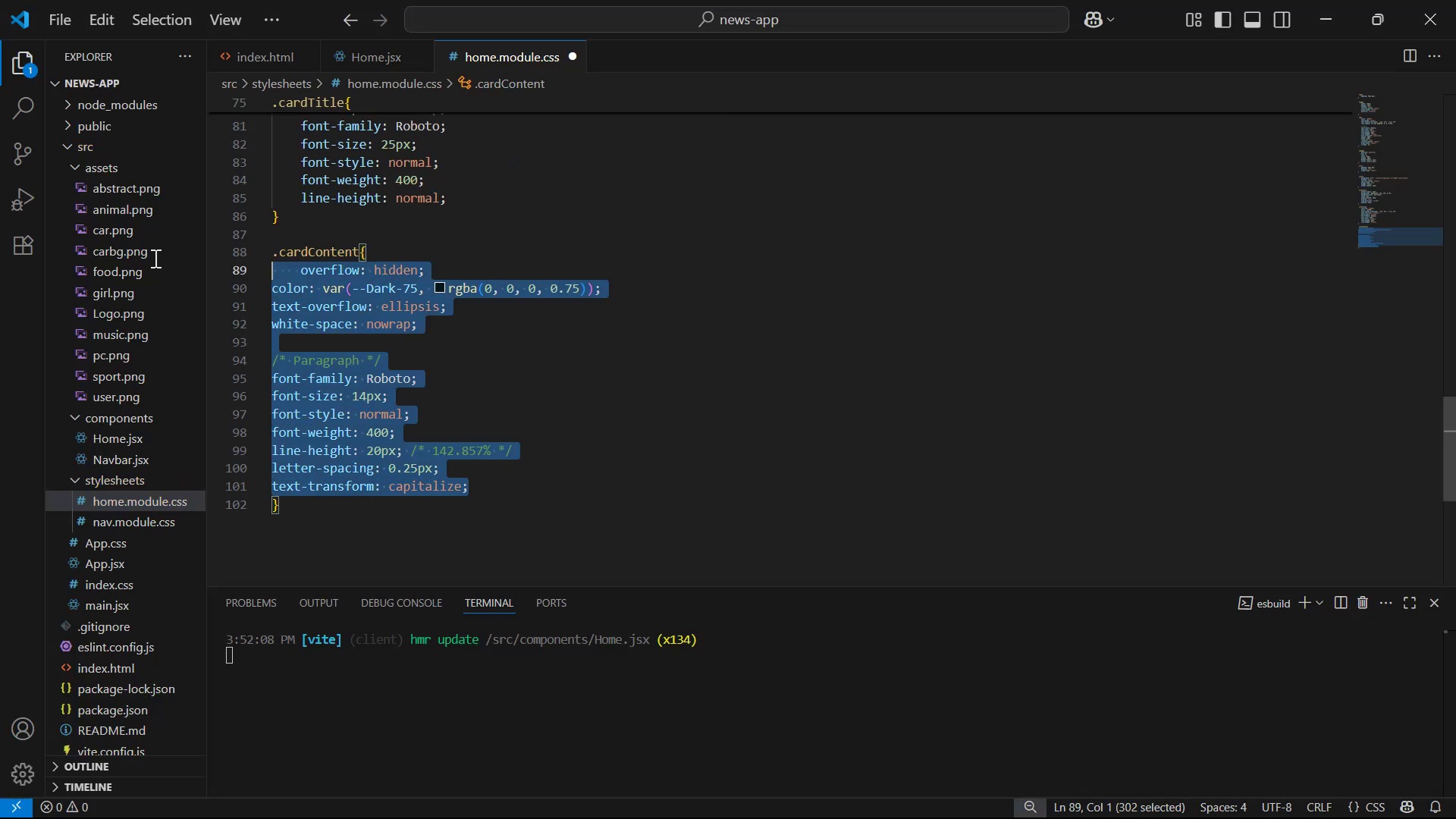 
key(Tab)
 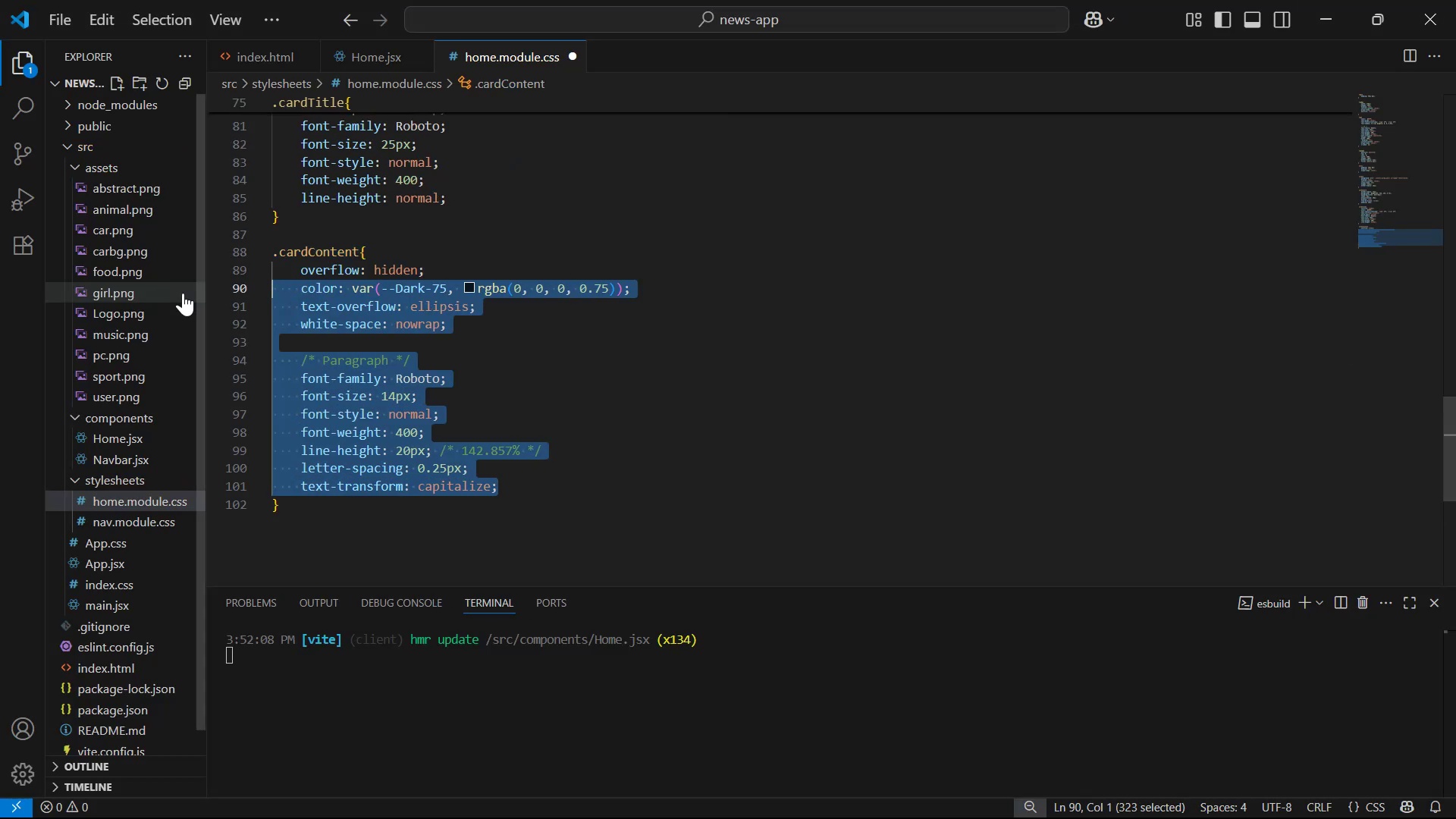 
key(Control+S)
 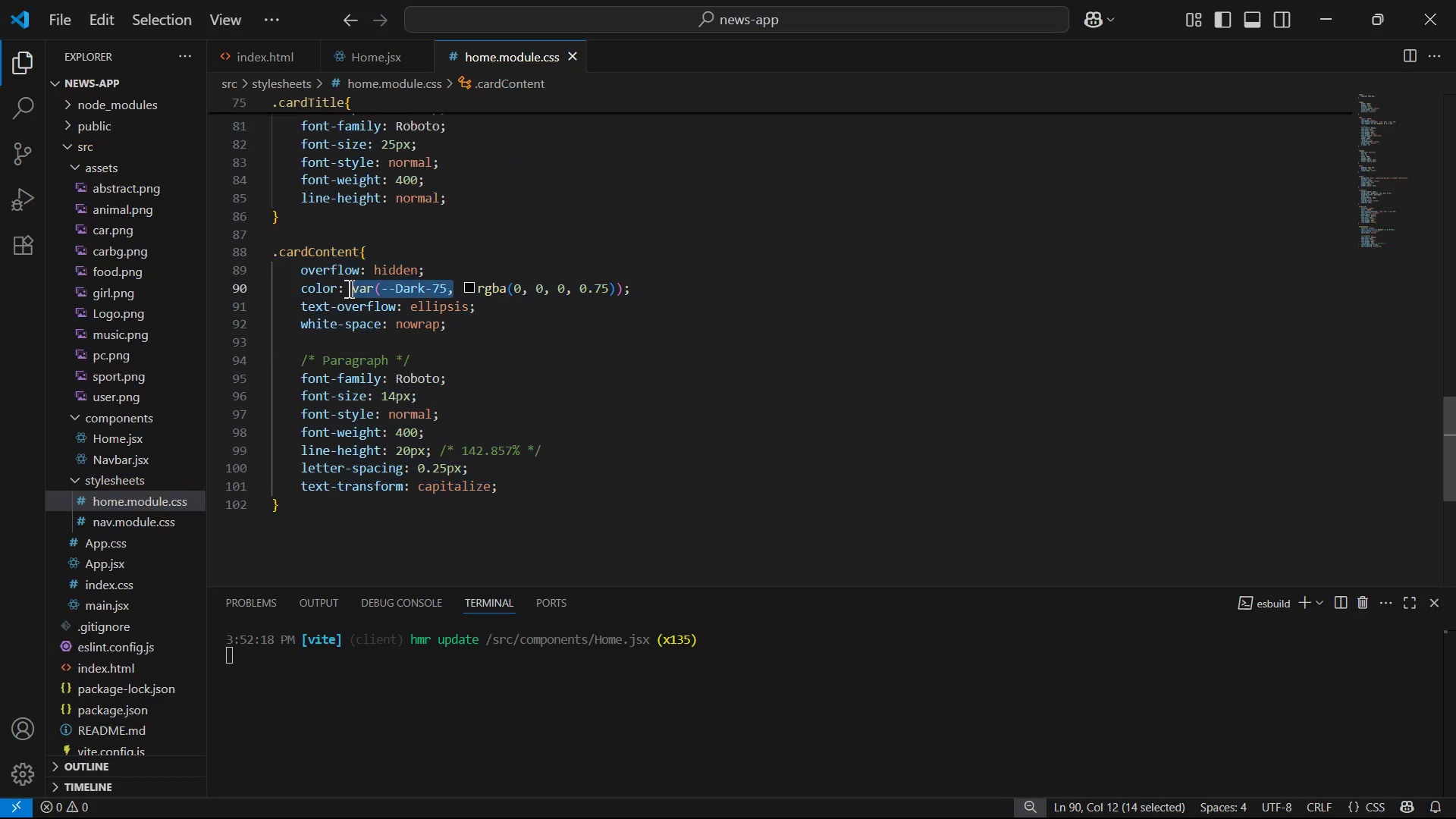 
key(Backspace)
 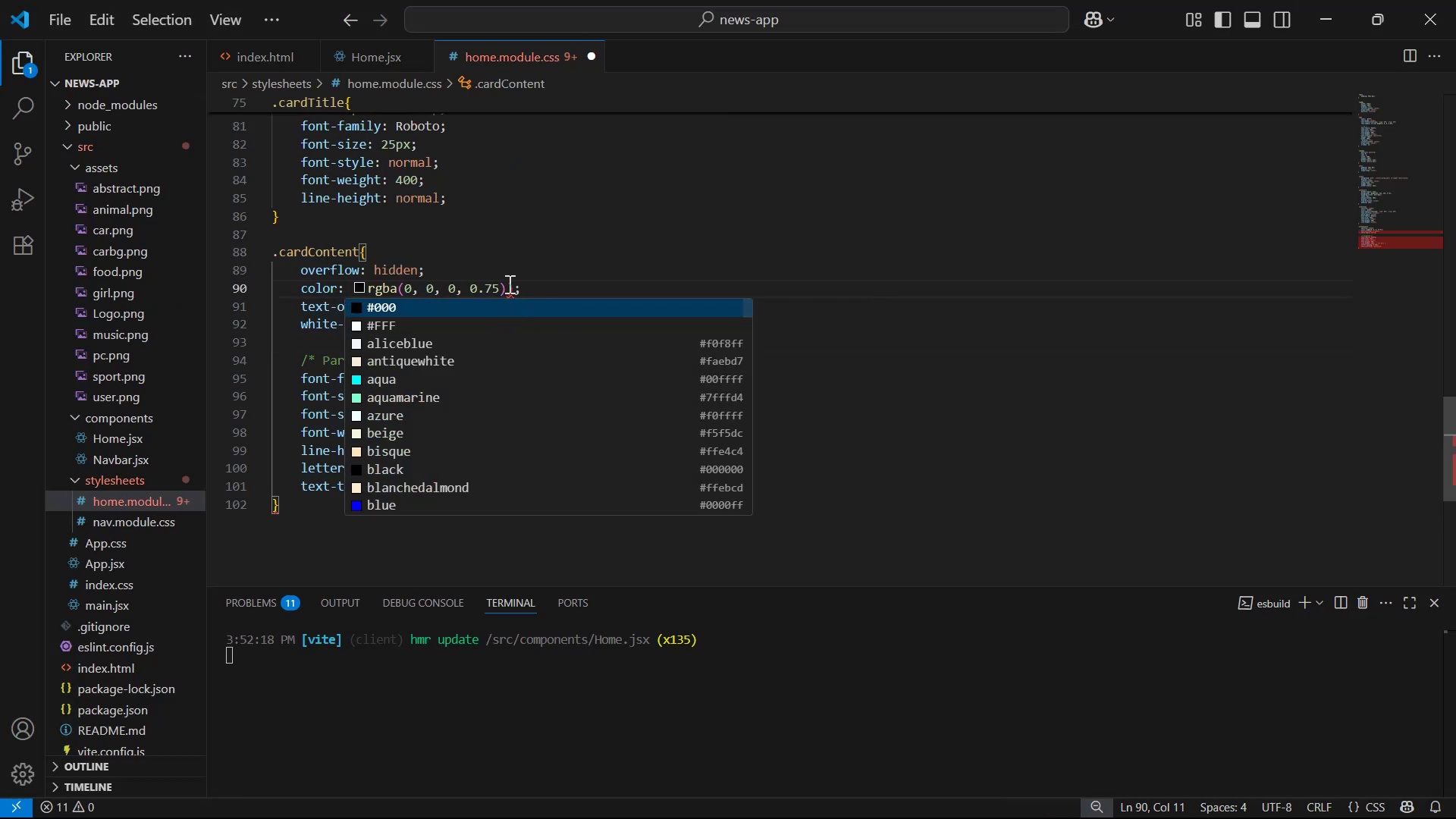 
key(Backspace)
 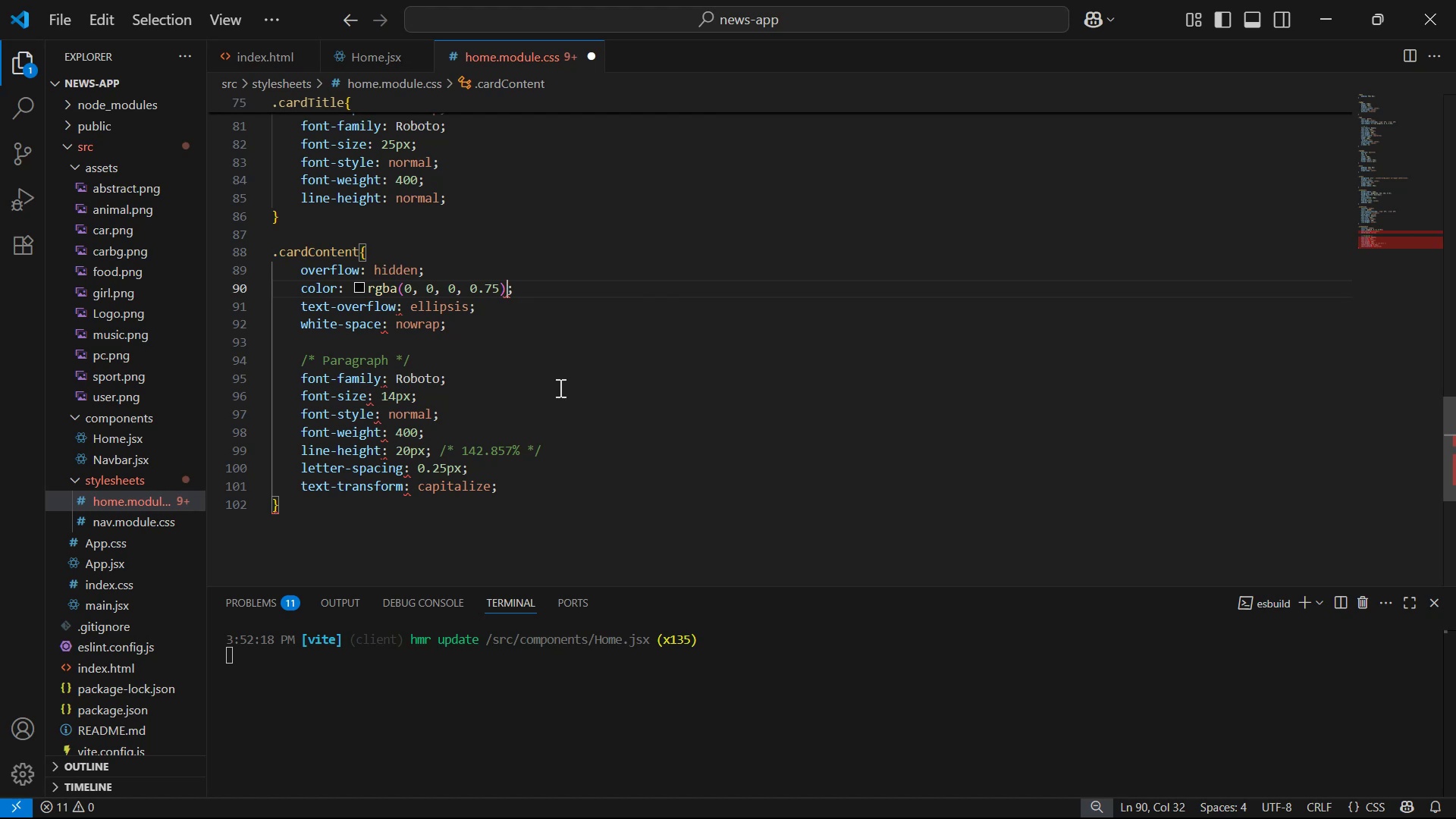 
key(Control+S)
 